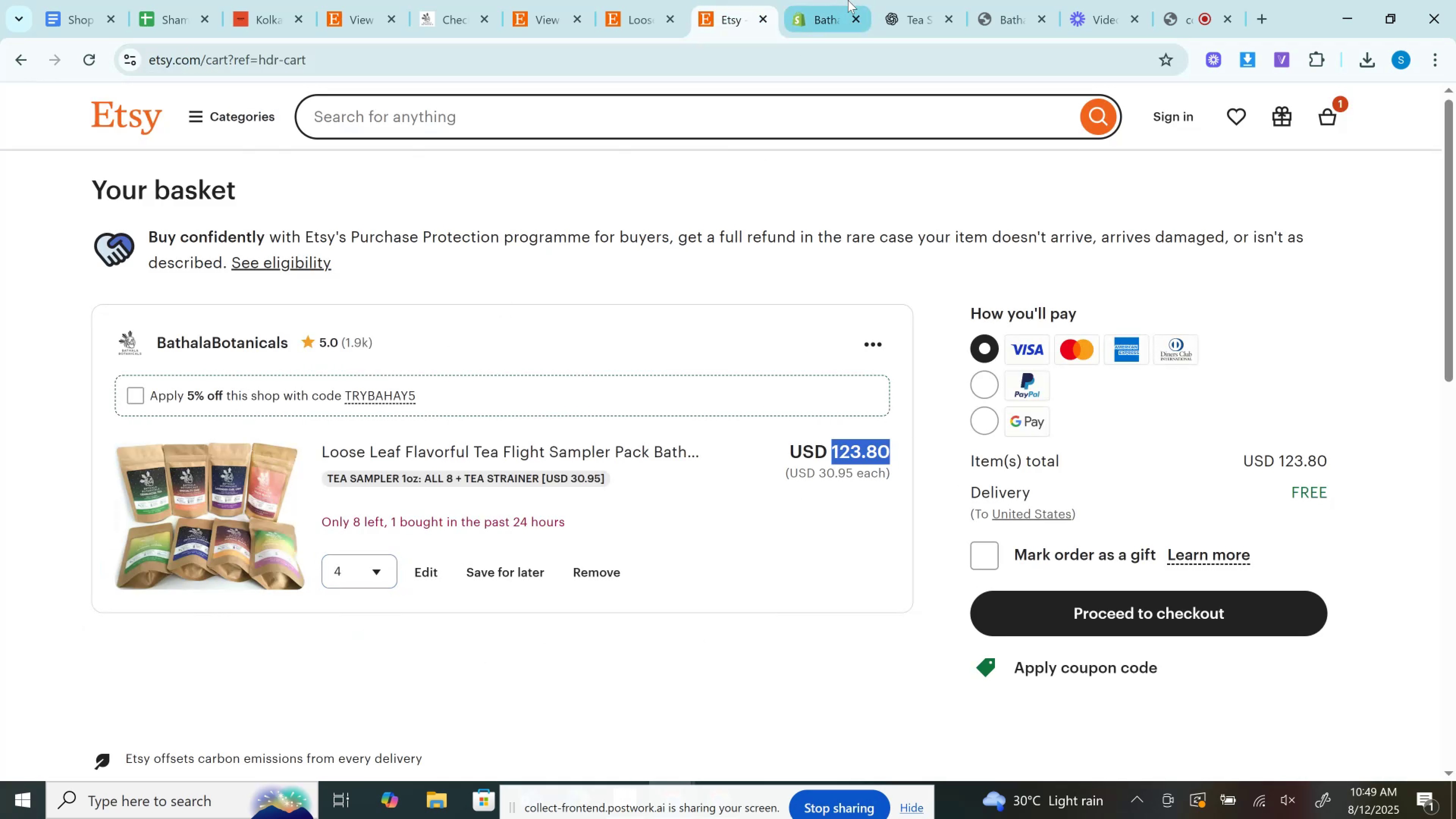 
left_click([847, 0])
 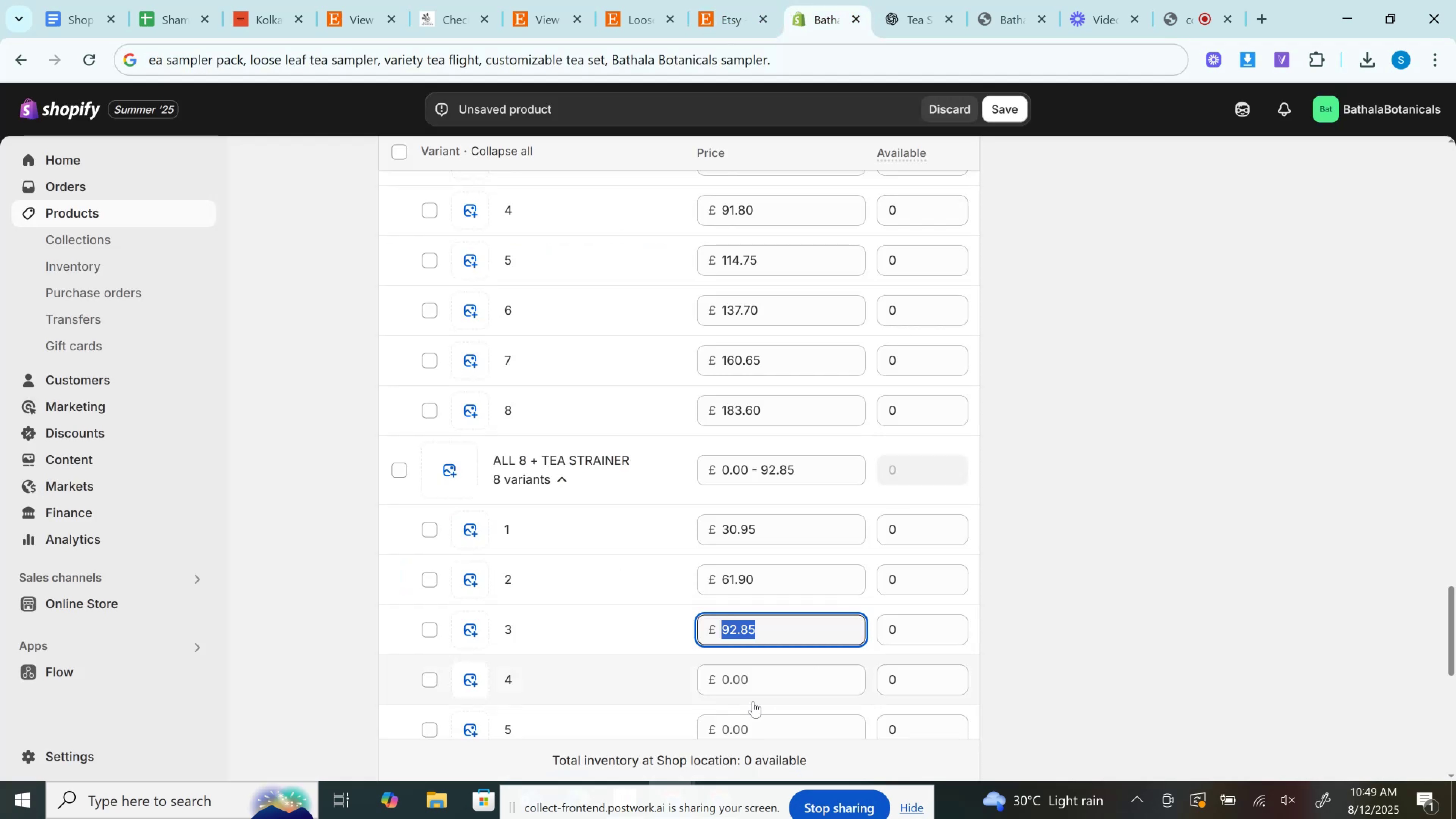 
left_click([752, 701])
 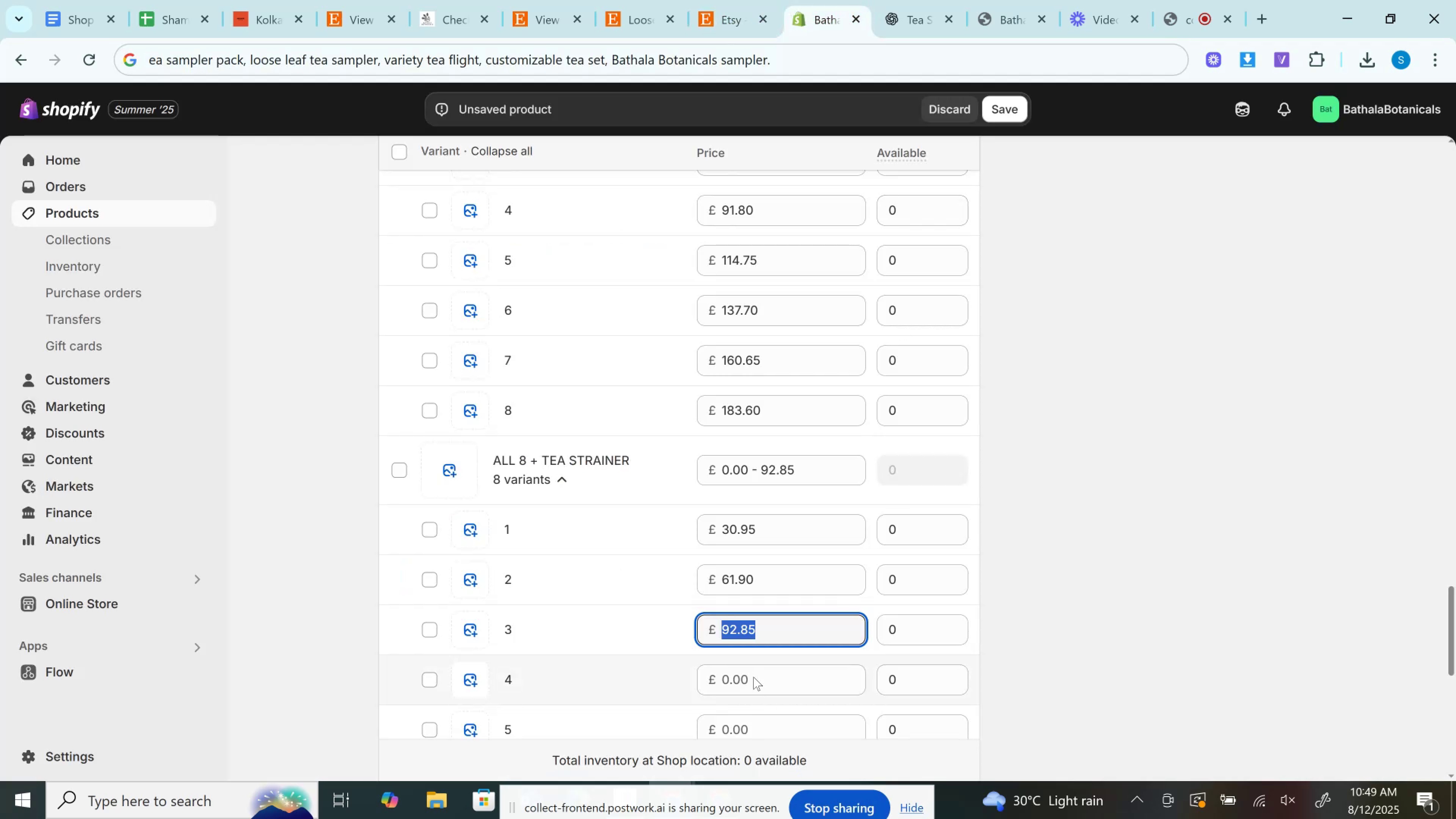 
double_click([753, 677])
 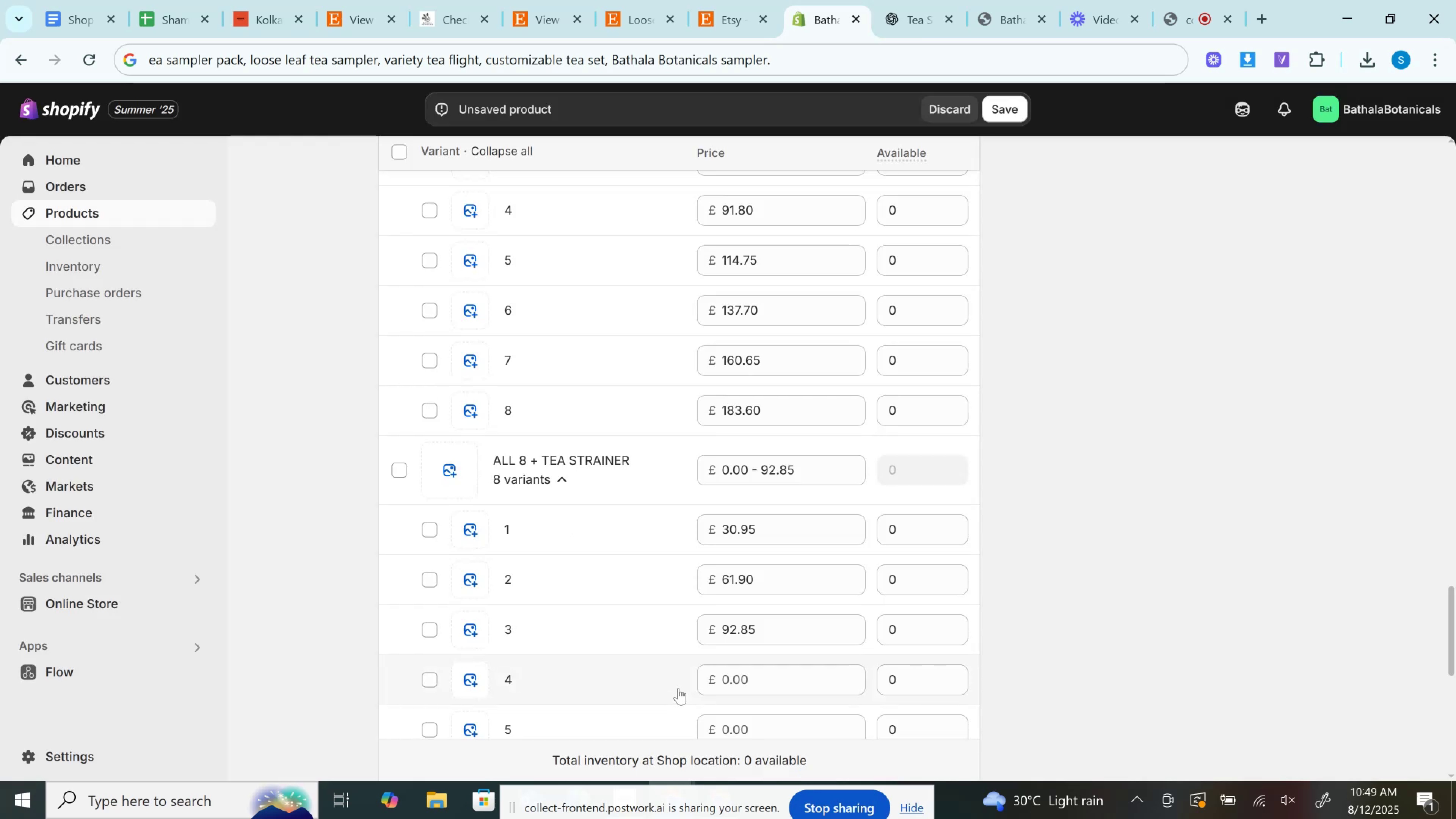 
left_click([749, 684])
 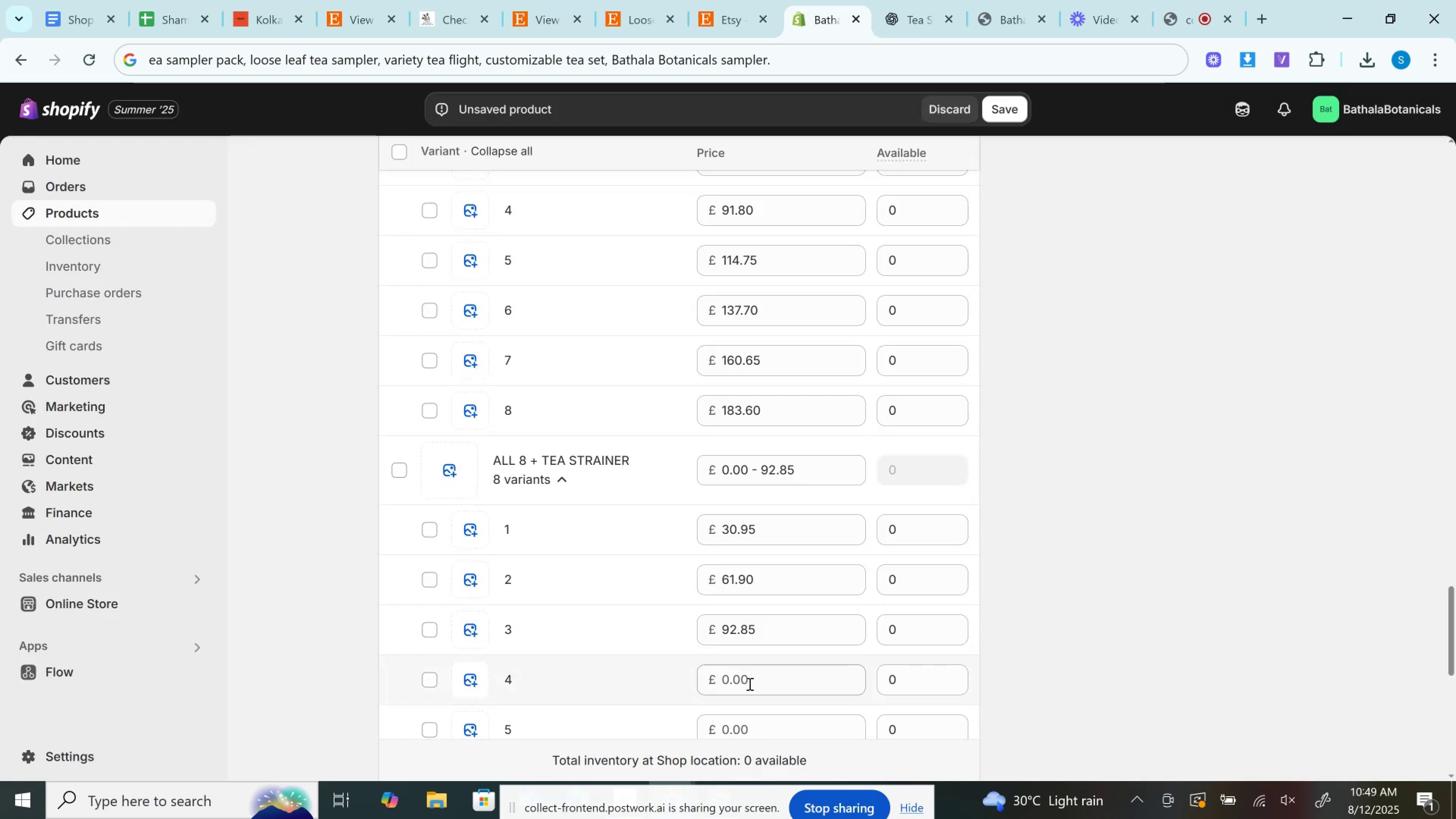 
key(Control+V)
 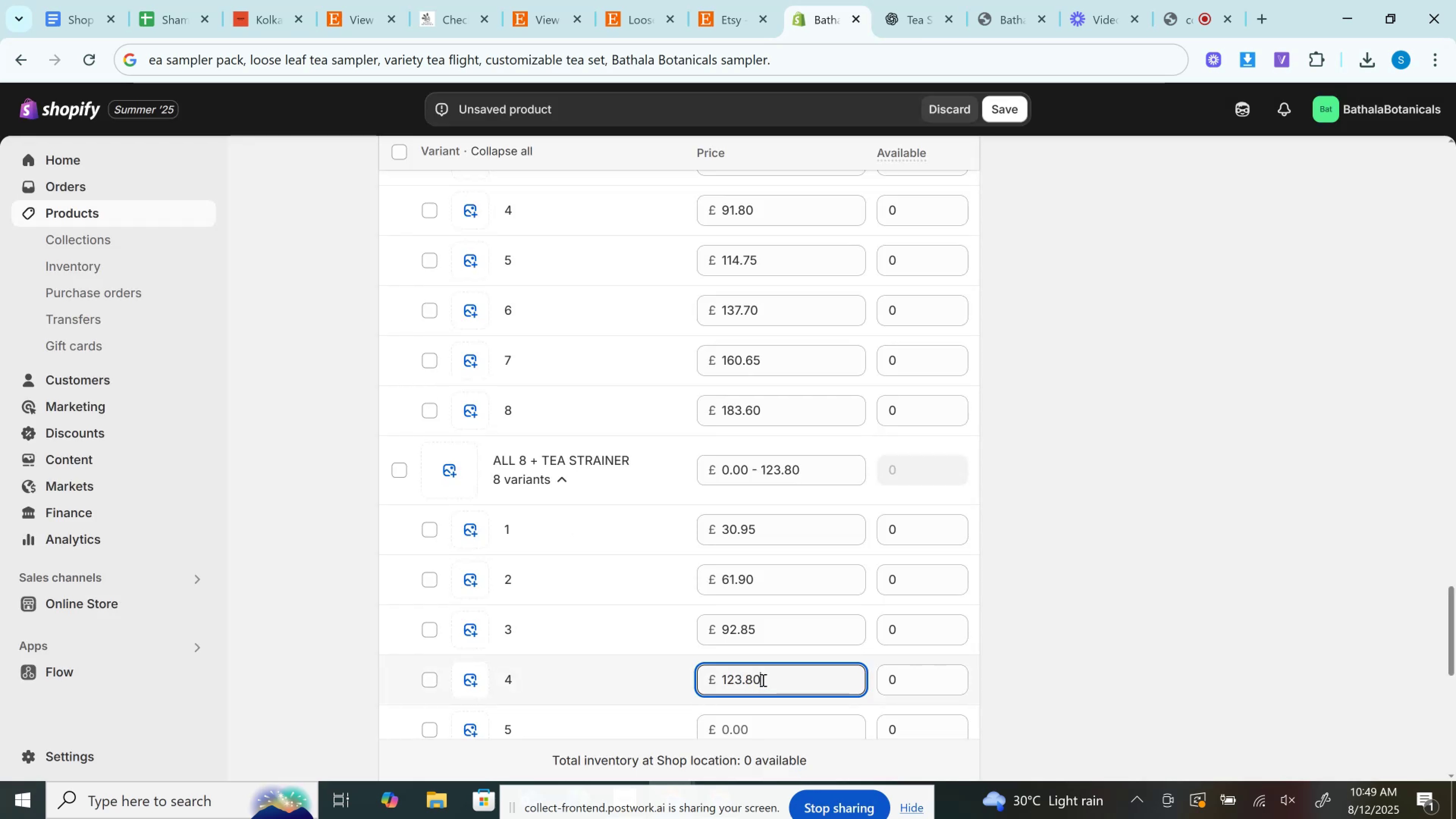 
scroll: coordinate [793, 675], scroll_direction: down, amount: 2.0
 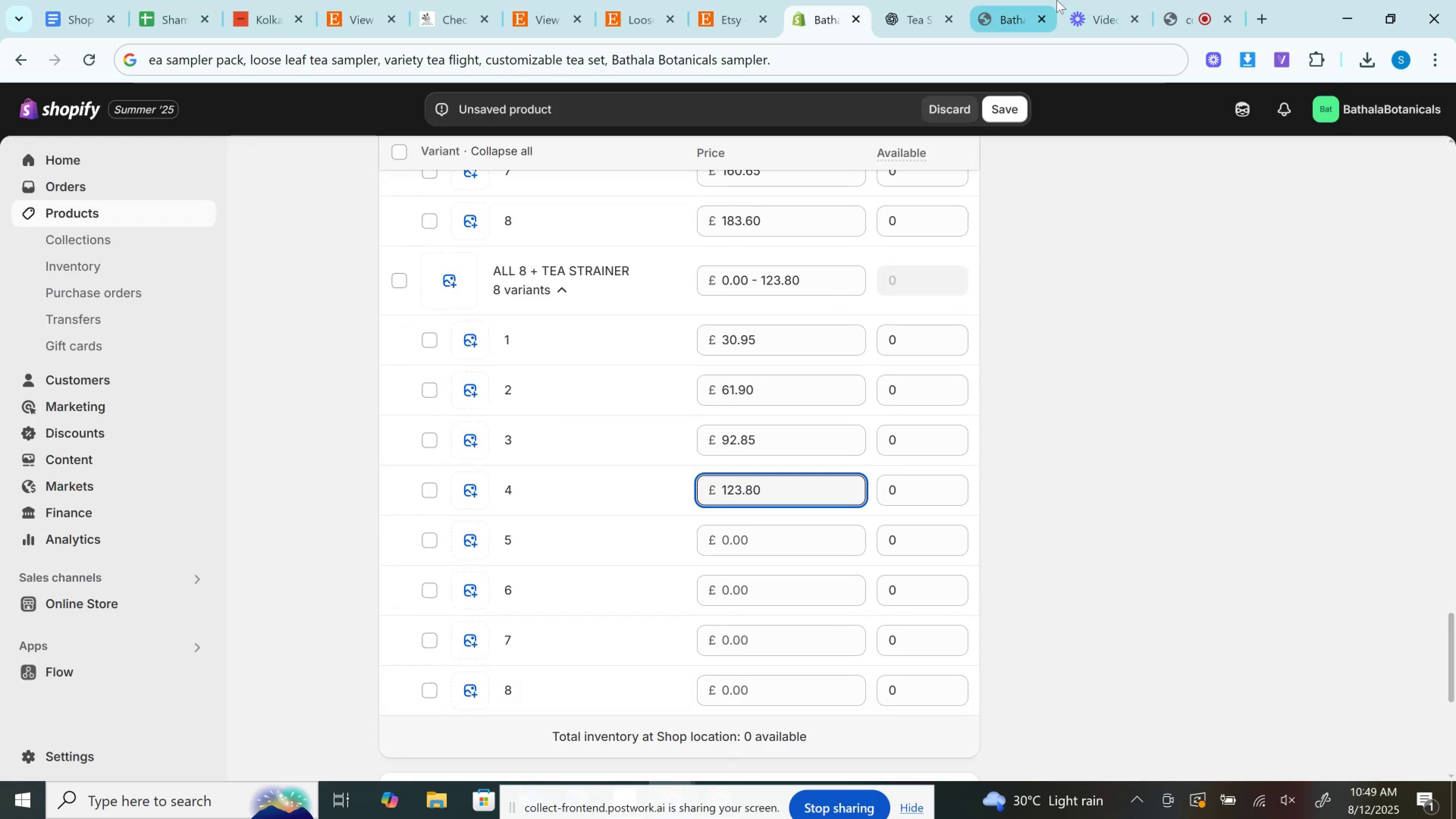 
left_click([719, 0])
 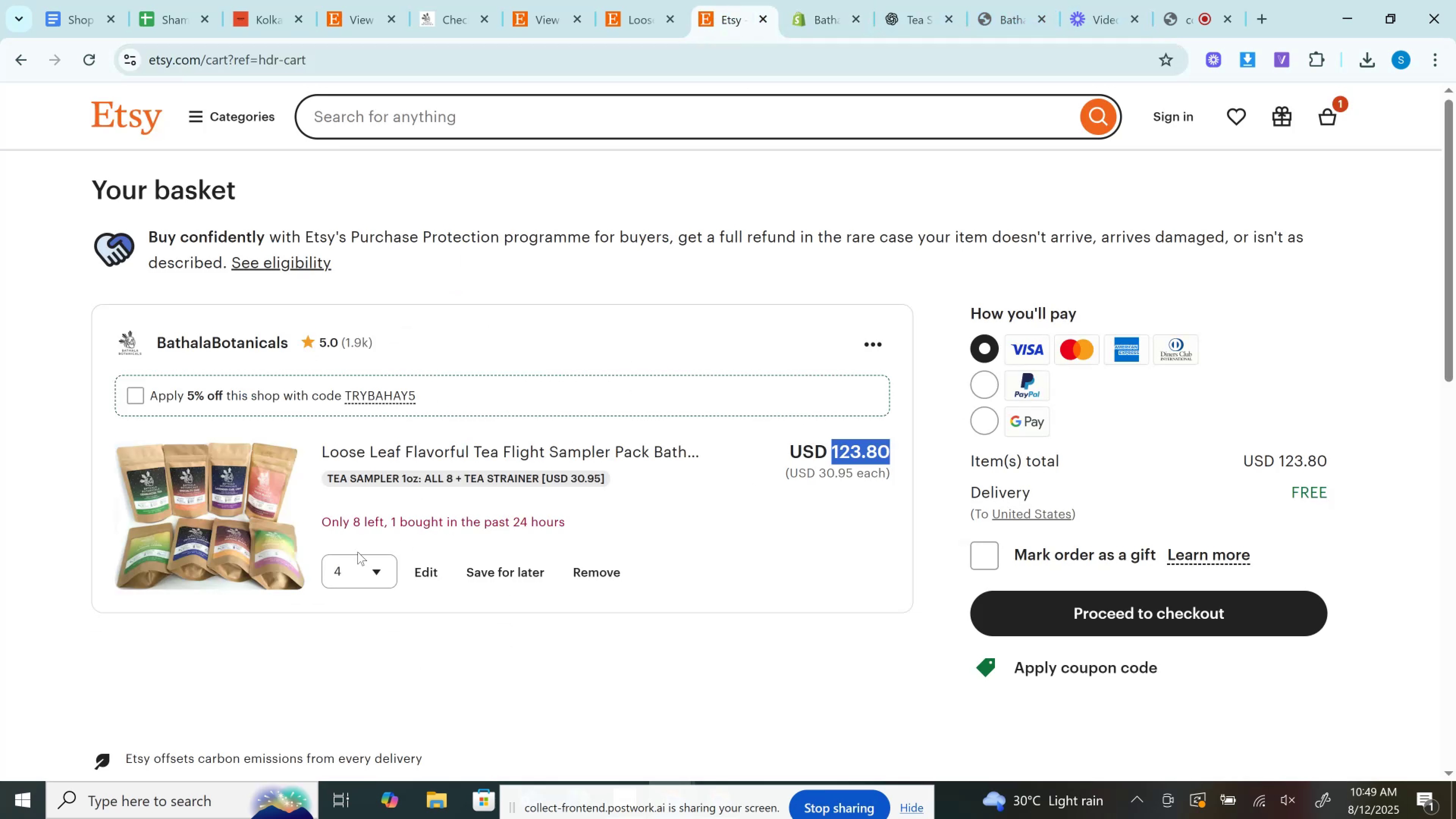 
left_click([345, 570])
 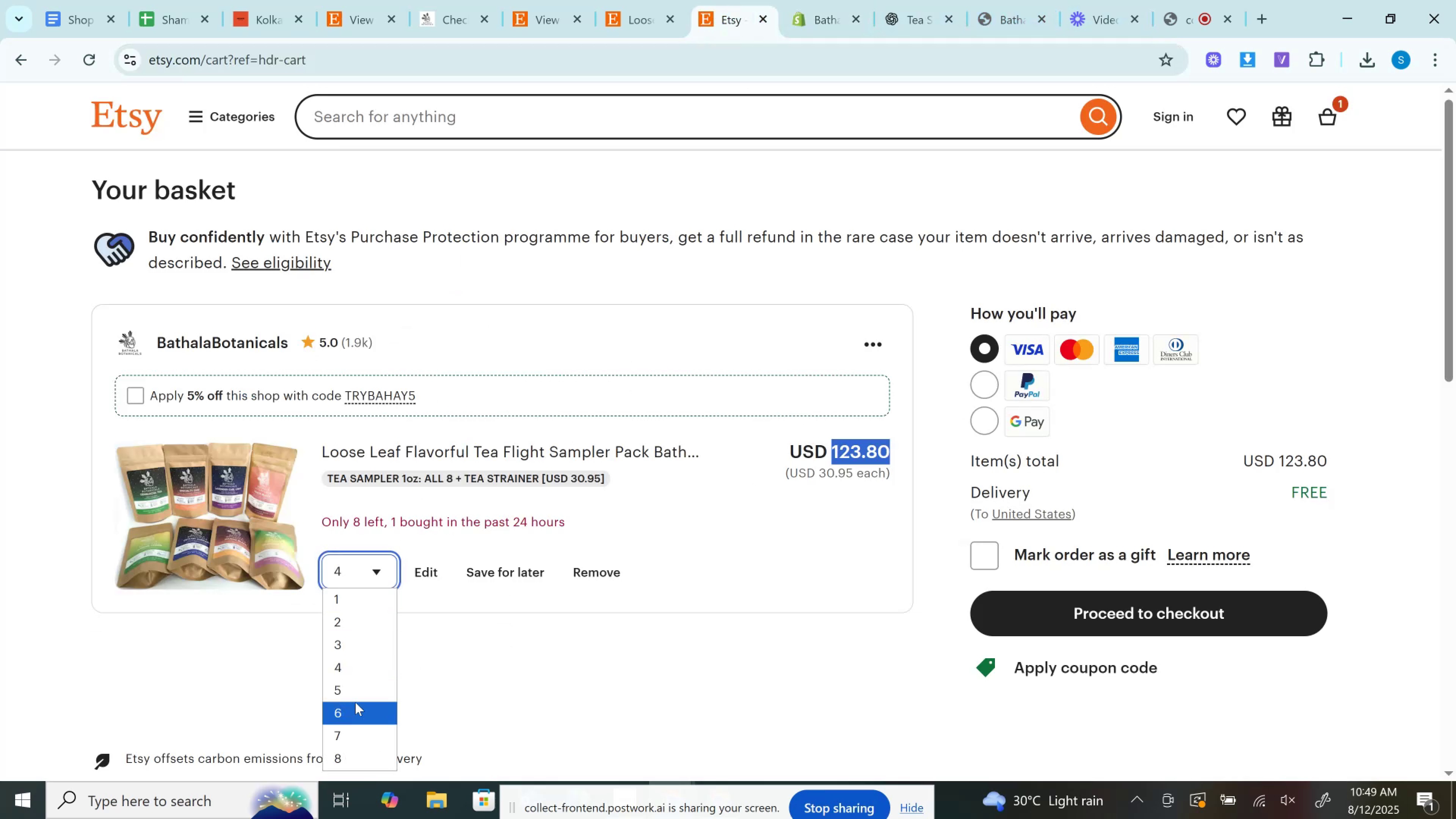 
left_click([353, 695])
 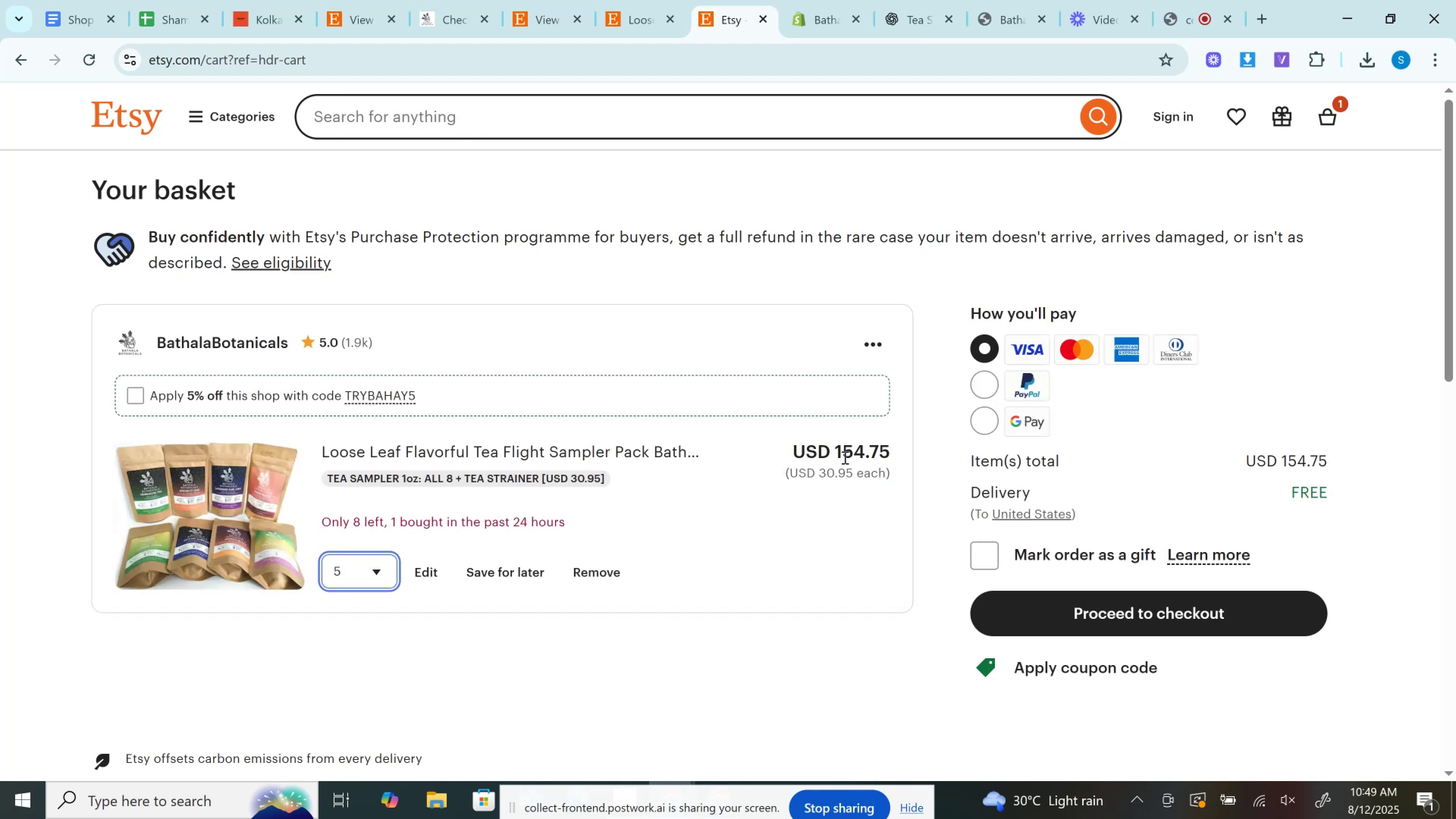 
left_click([850, 457])
 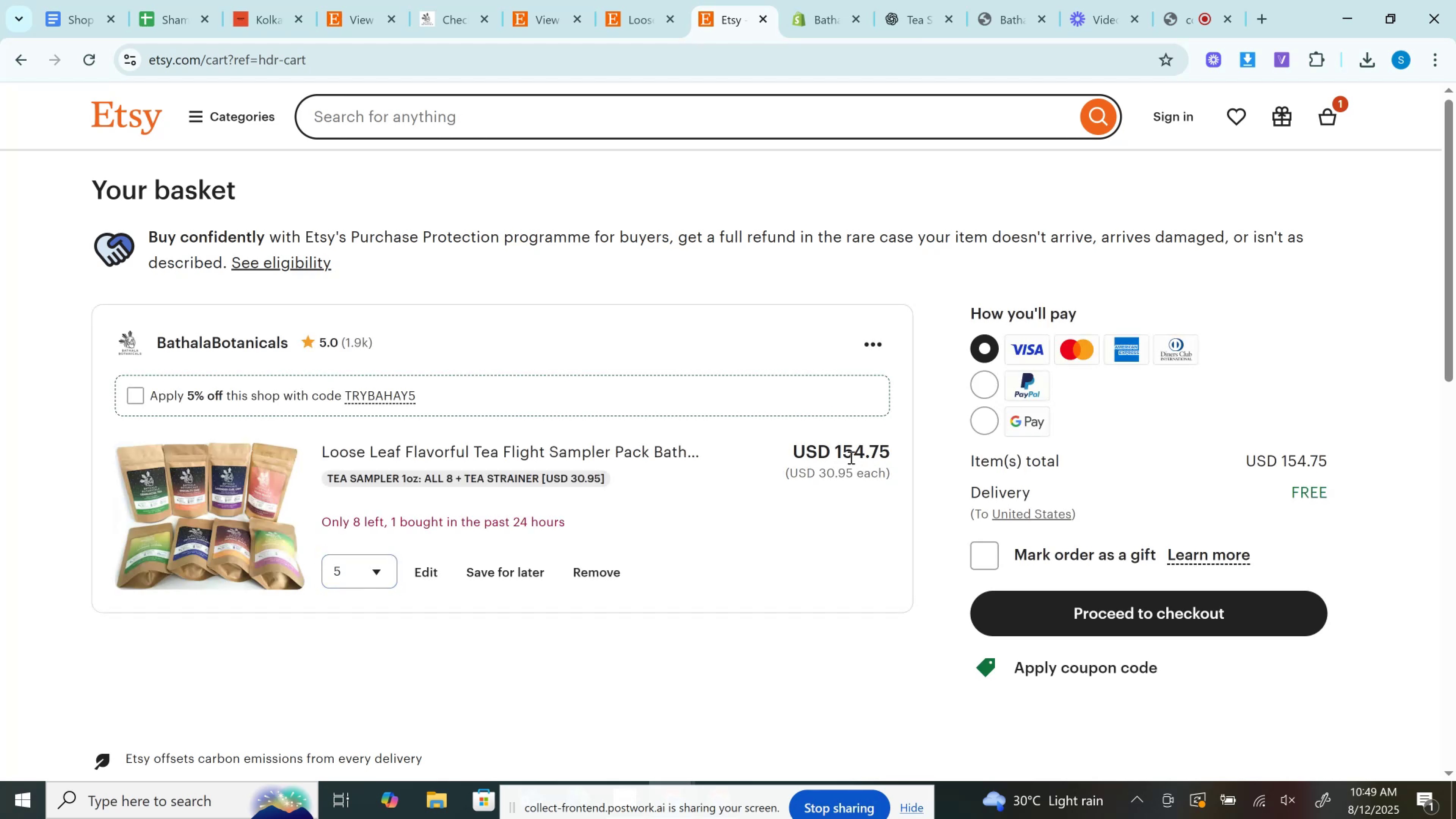 
double_click([850, 457])
 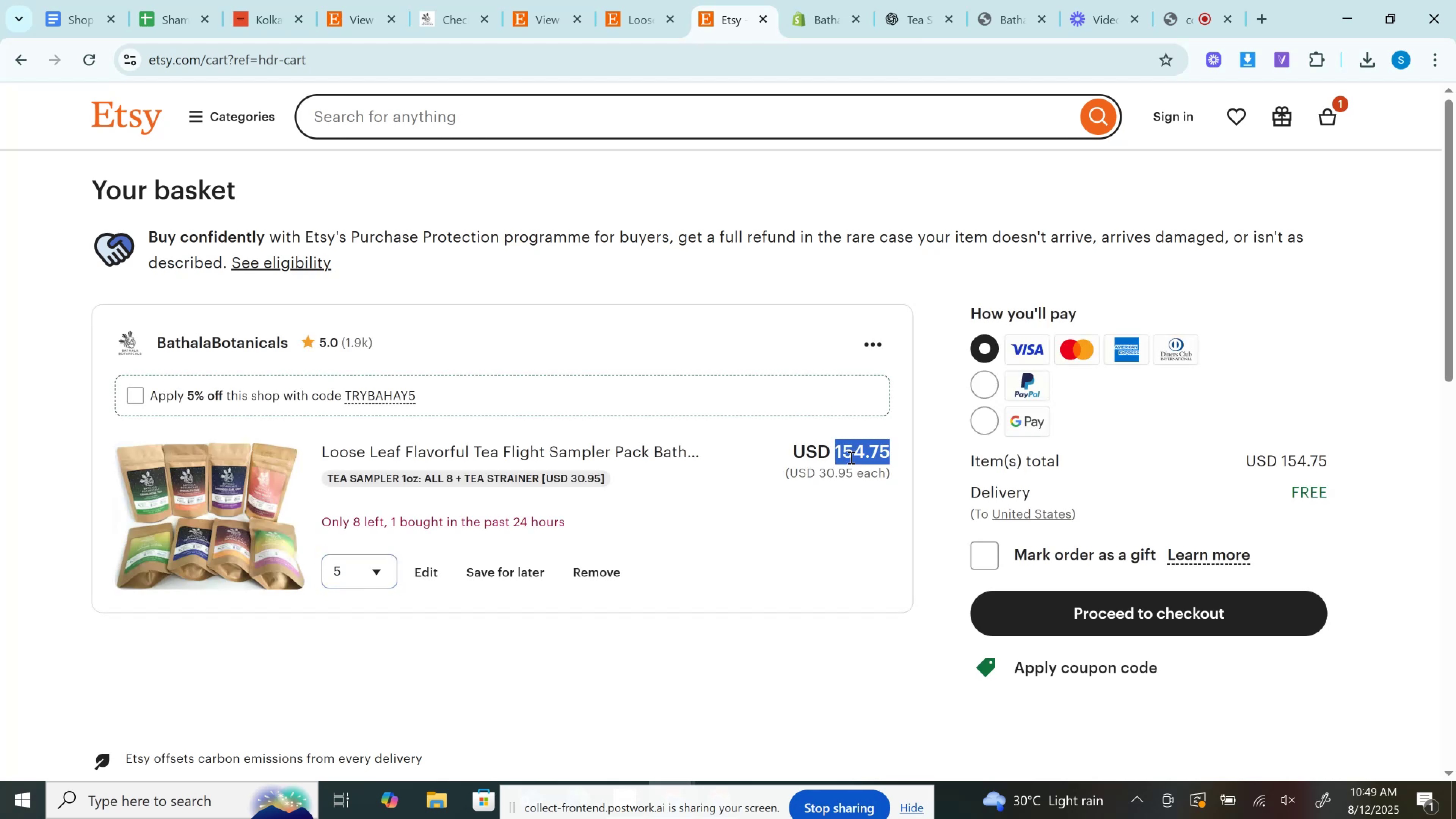 
key(Control+C)
 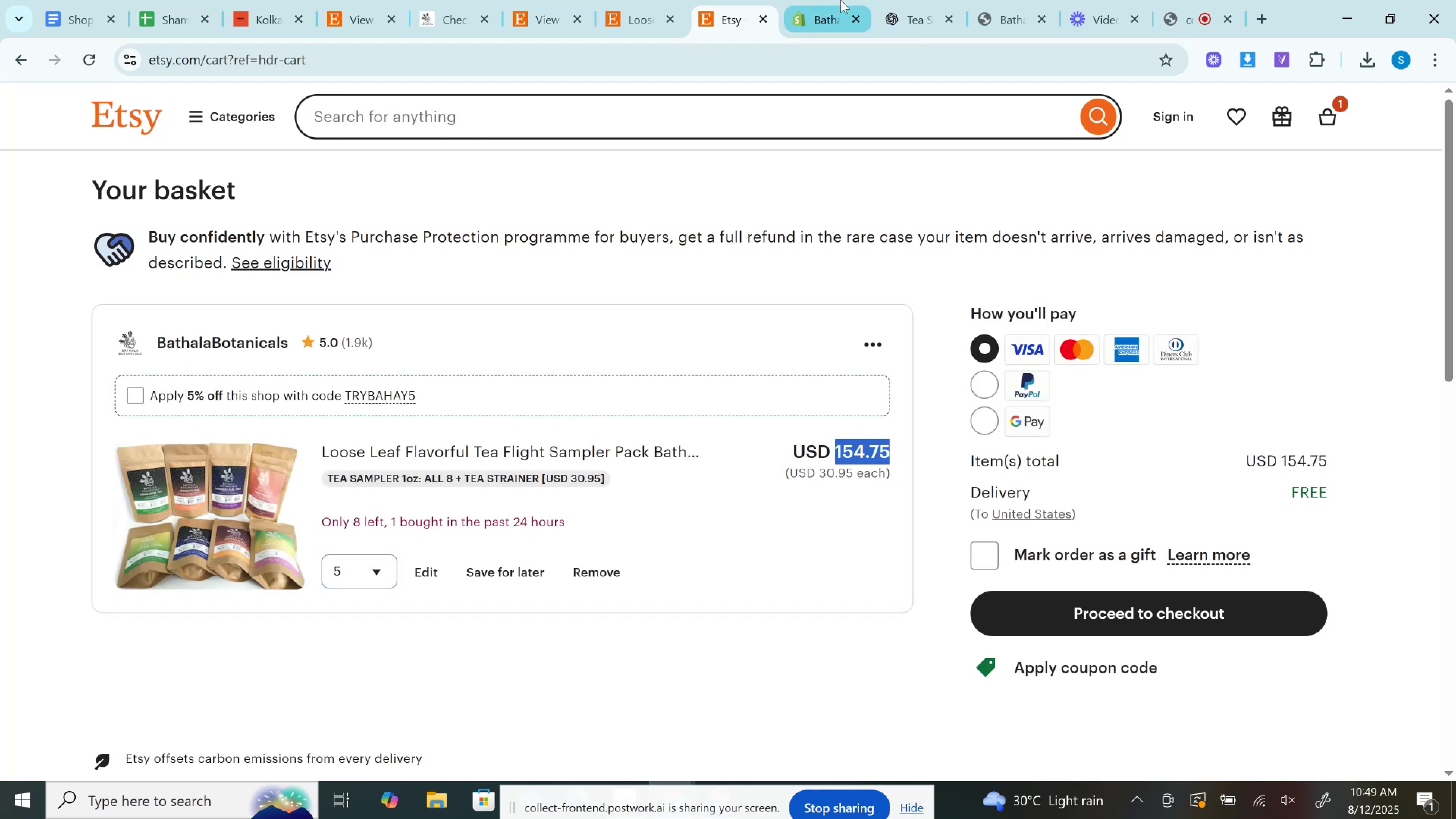 
left_click([841, 0])
 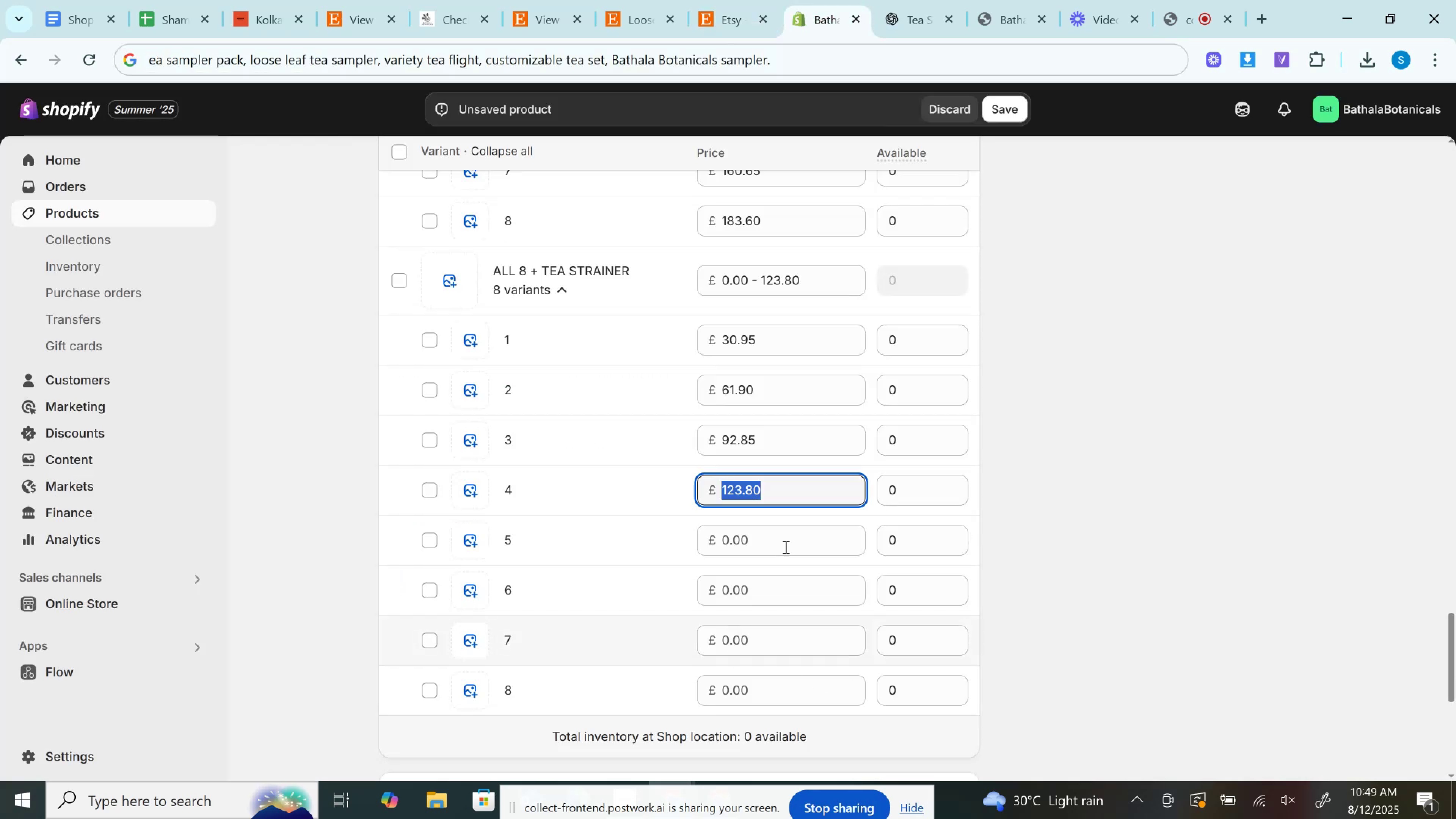 
left_click([783, 533])
 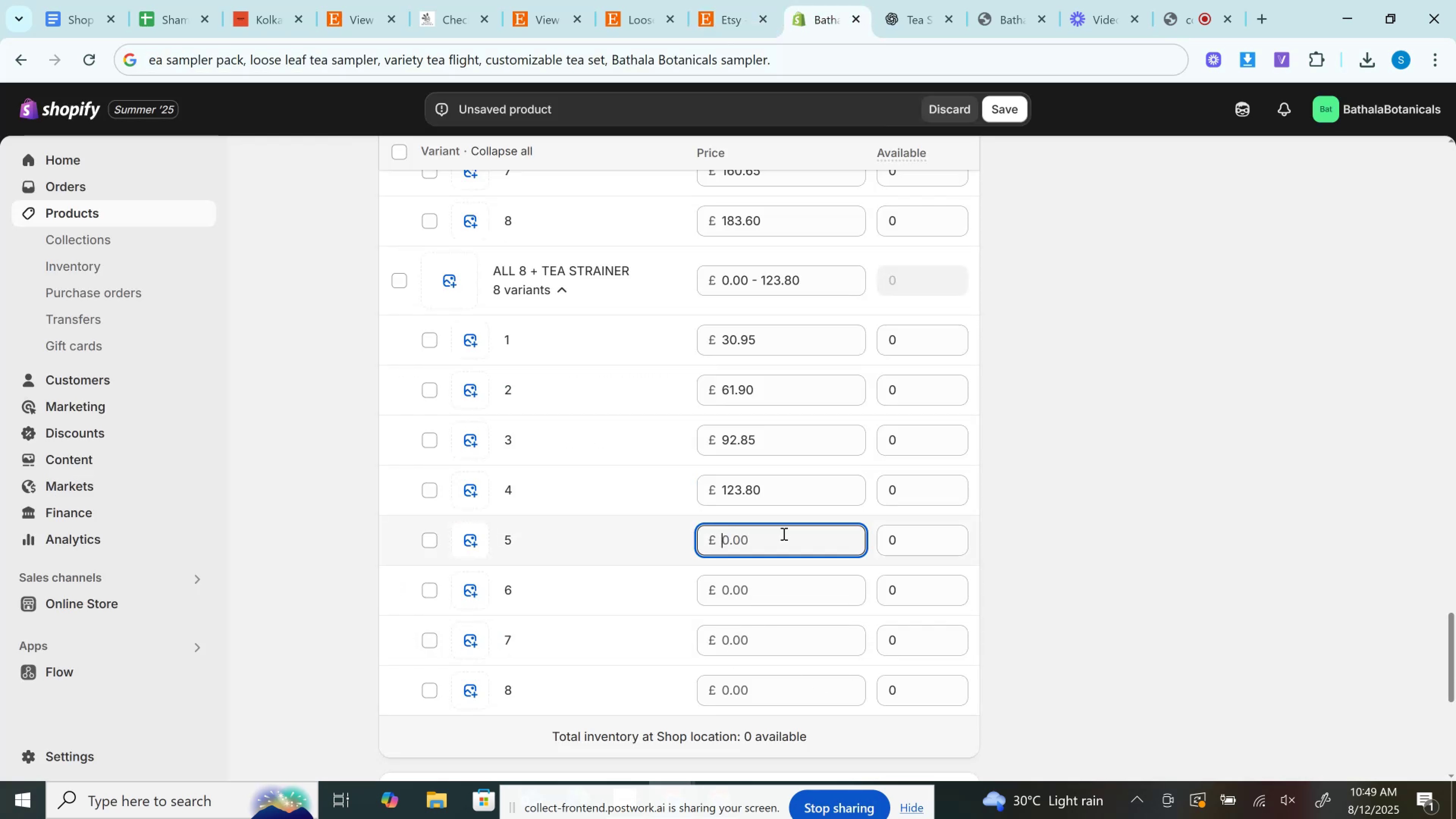 
key(Control+V)
 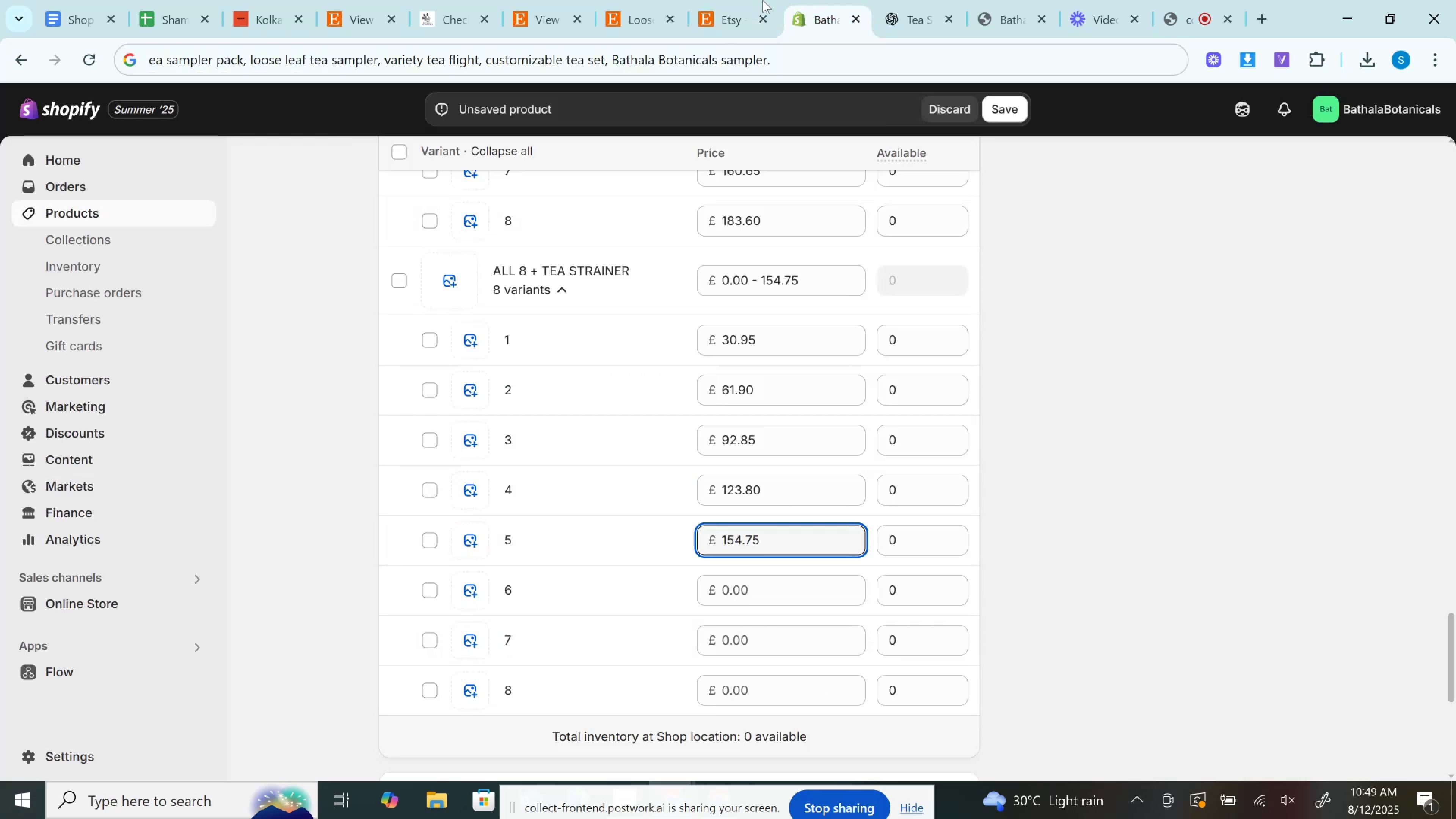 
left_click([733, 0])
 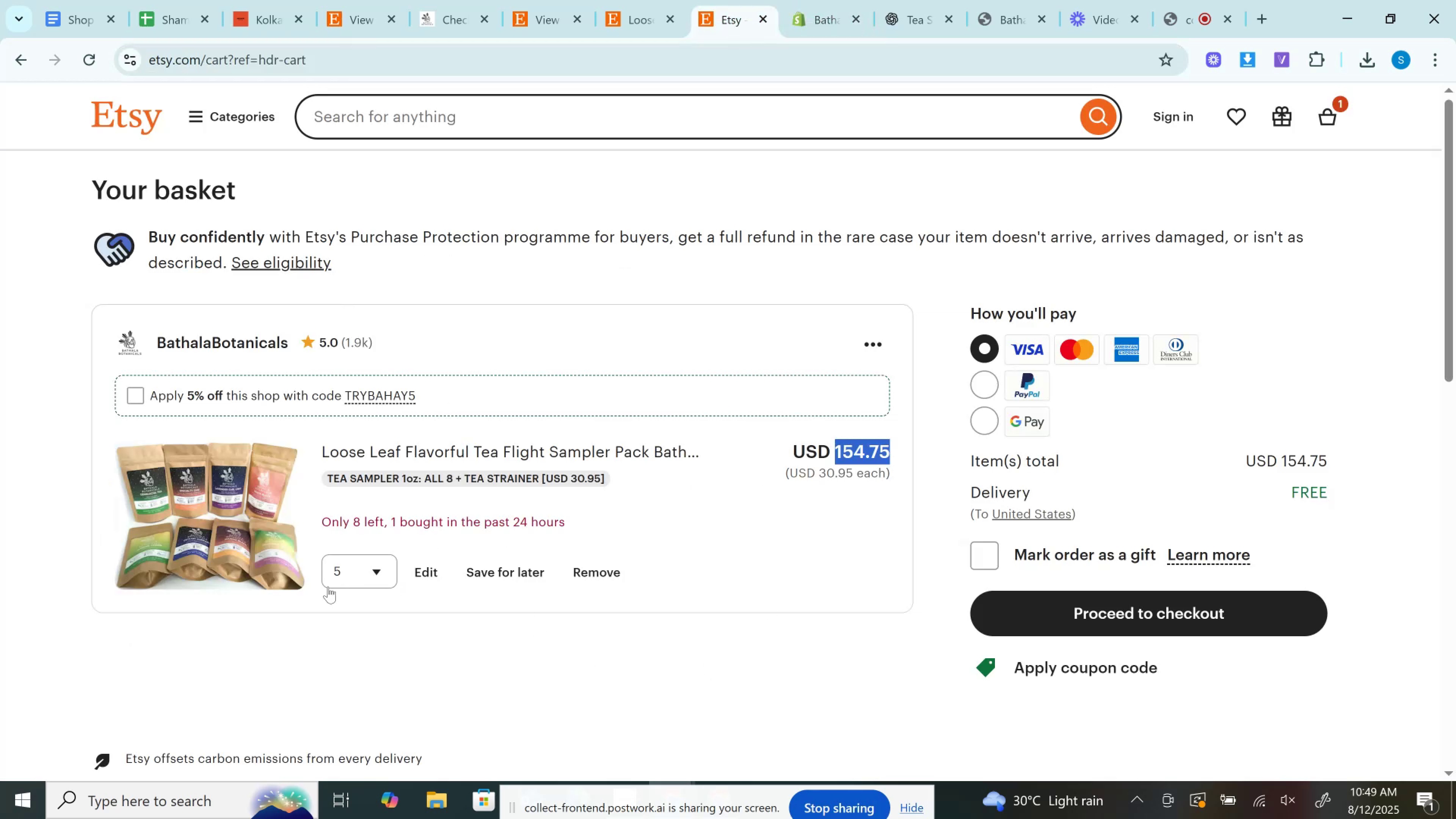 
left_click([336, 571])
 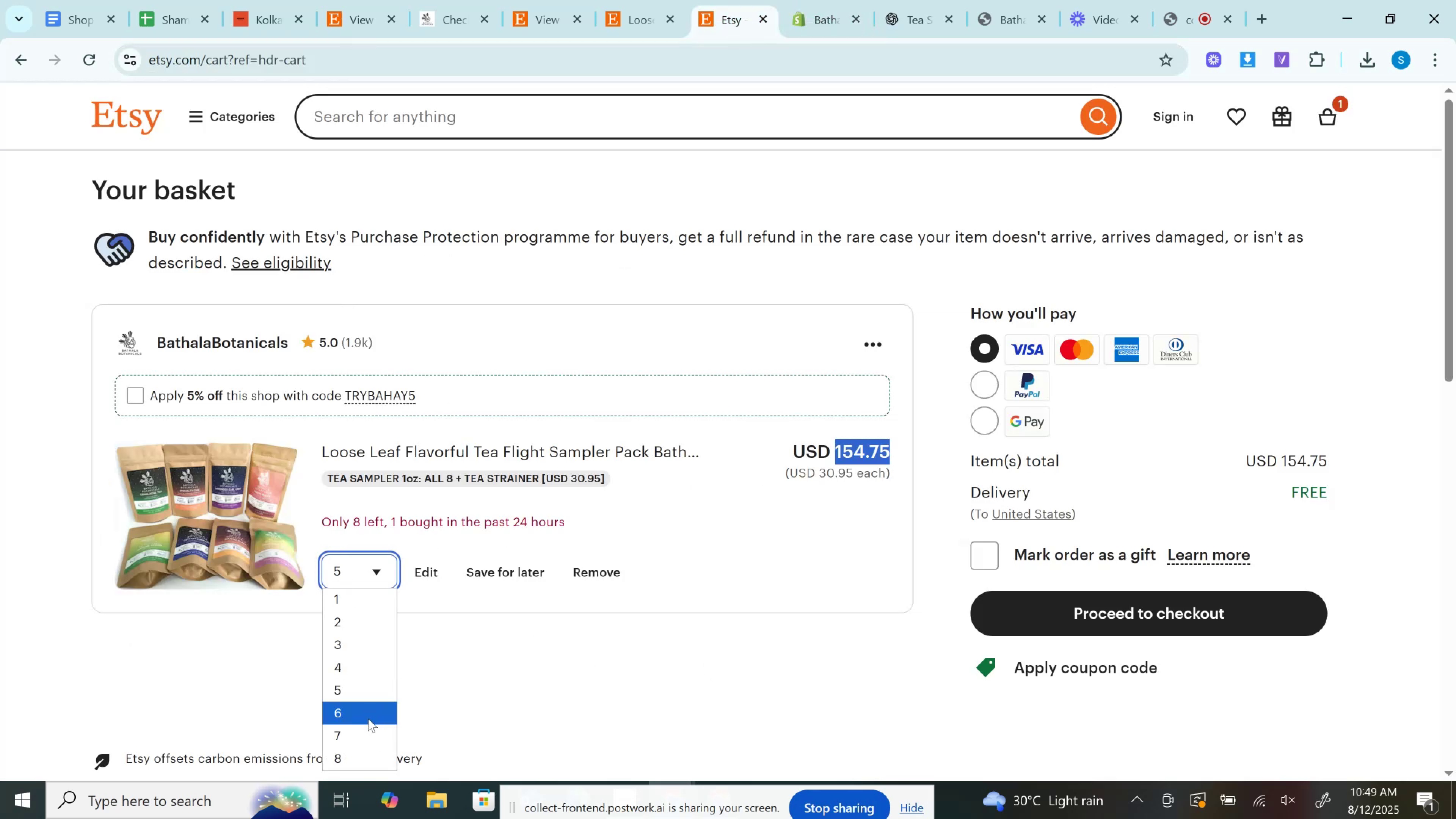 
left_click([368, 719])
 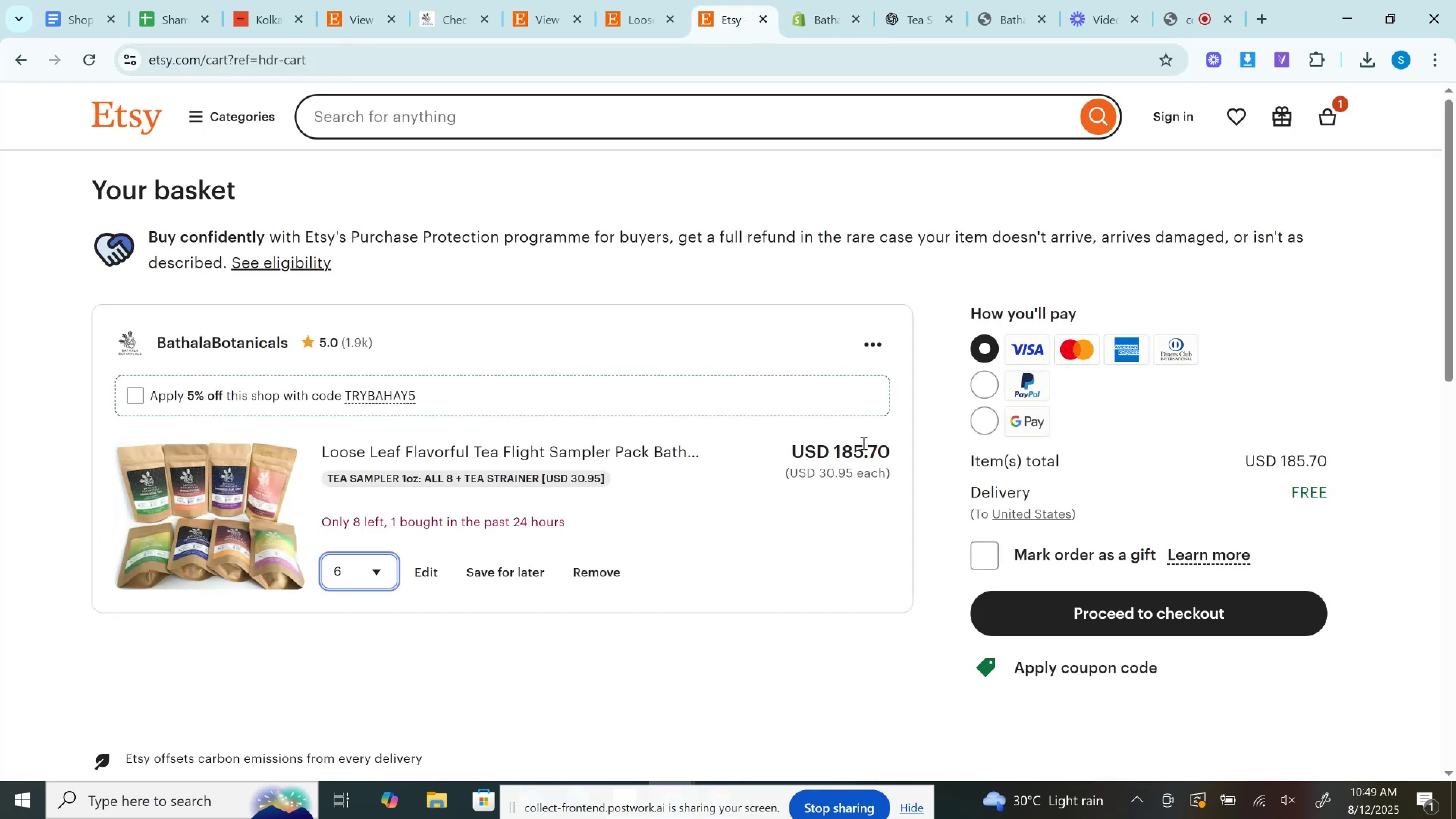 
left_click([862, 441])
 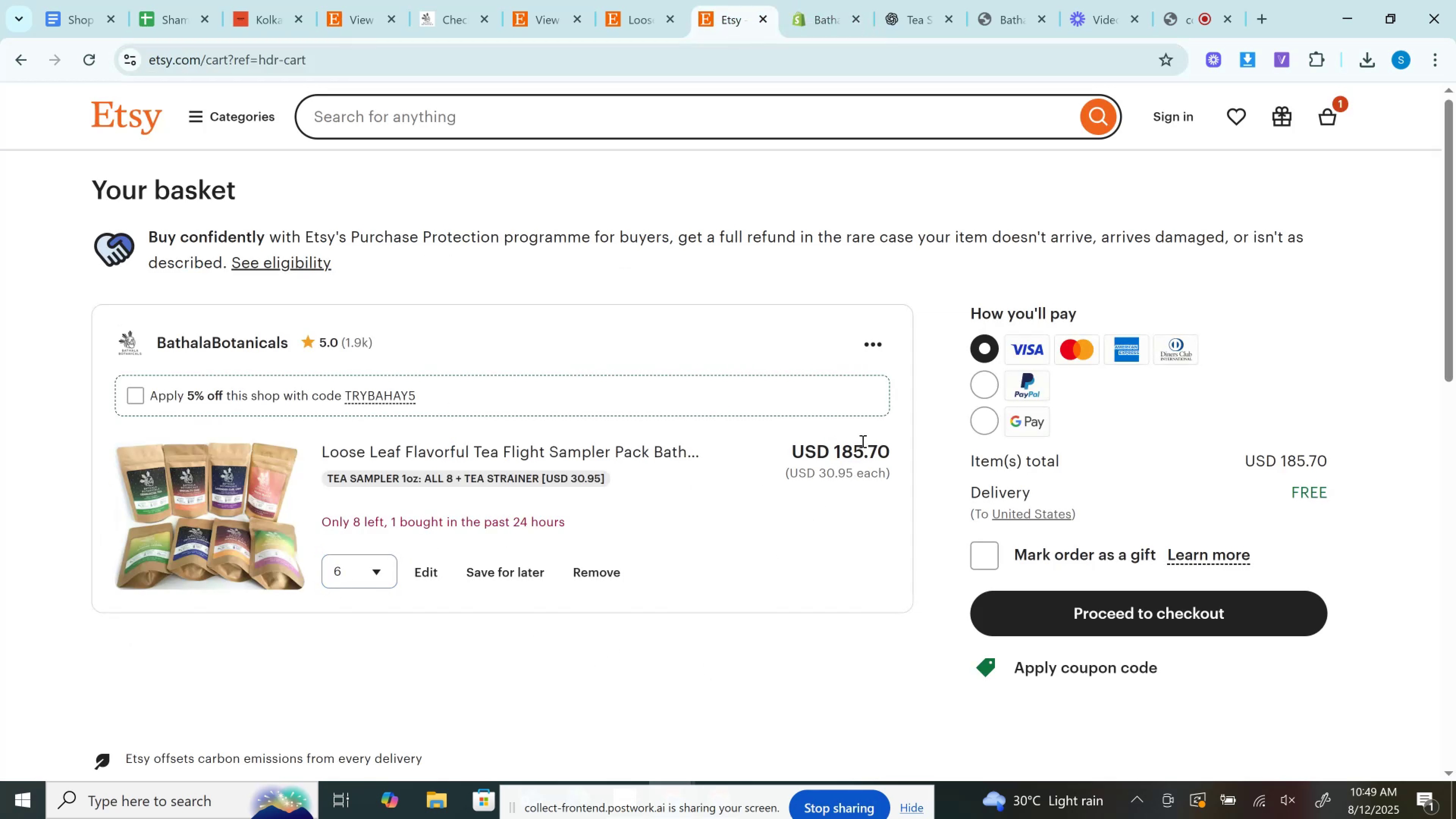 
double_click([862, 441])
 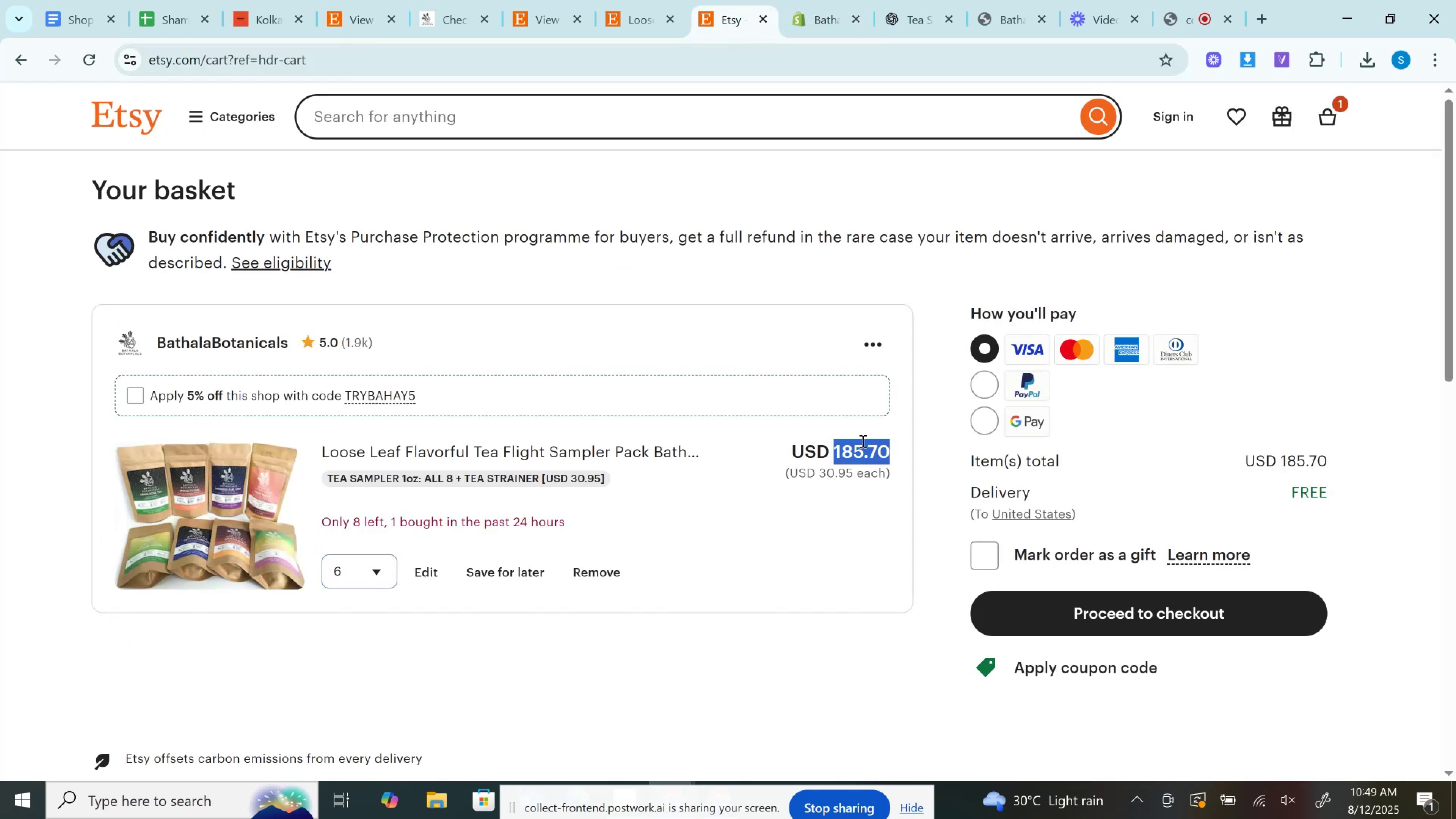 
key(Control+V)
 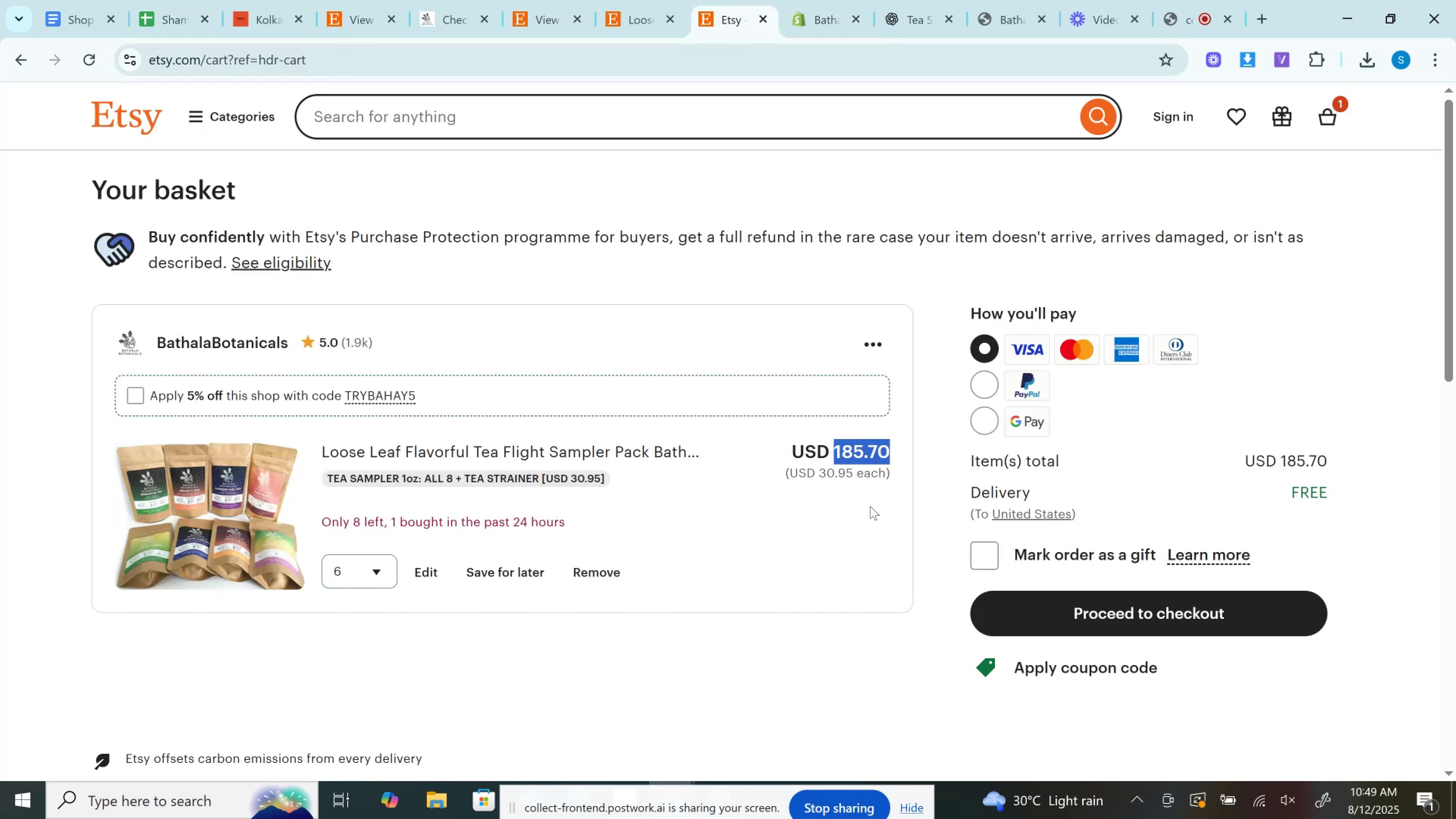 
key(Control+C)
 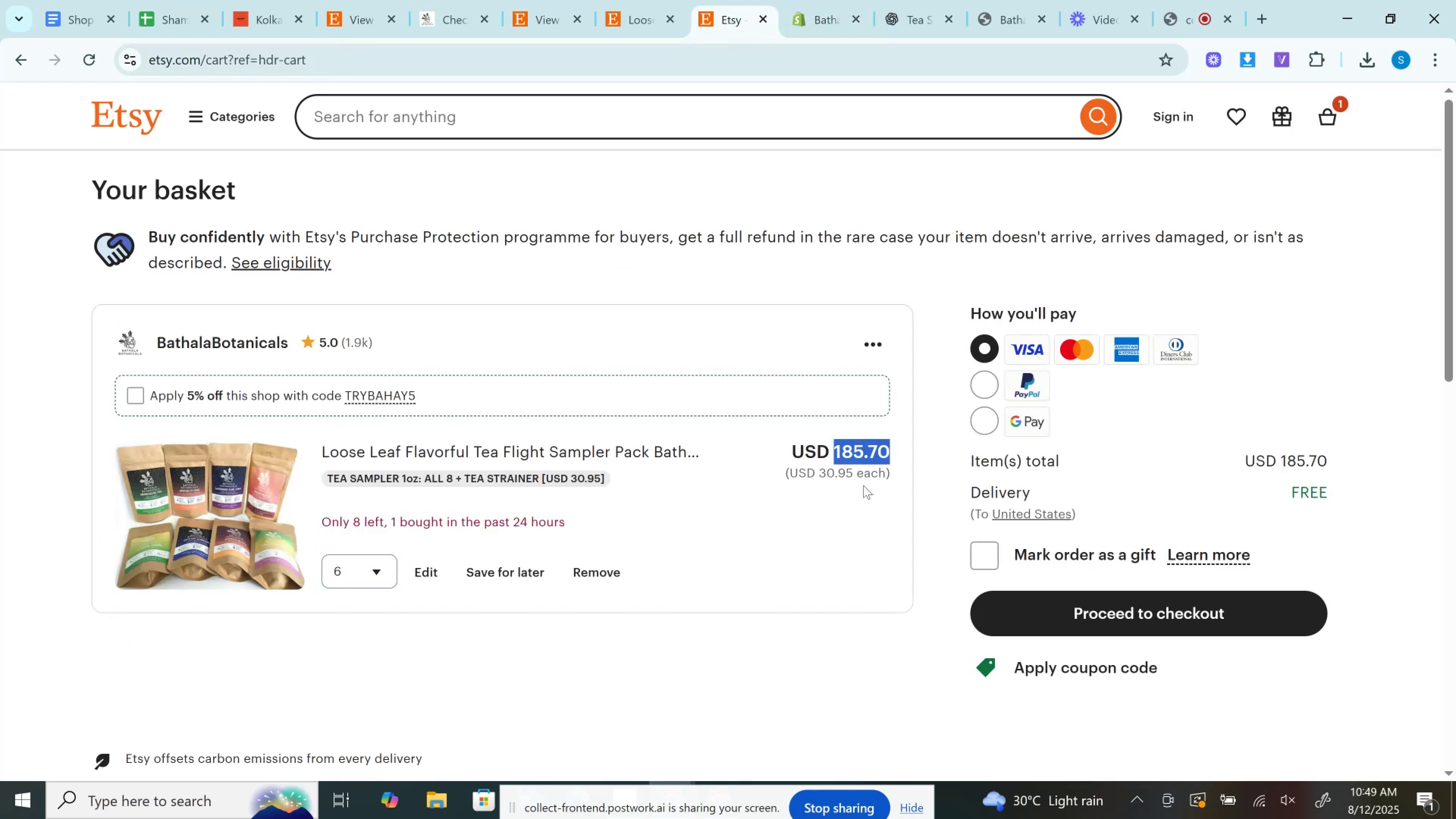 
key(Control+C)
 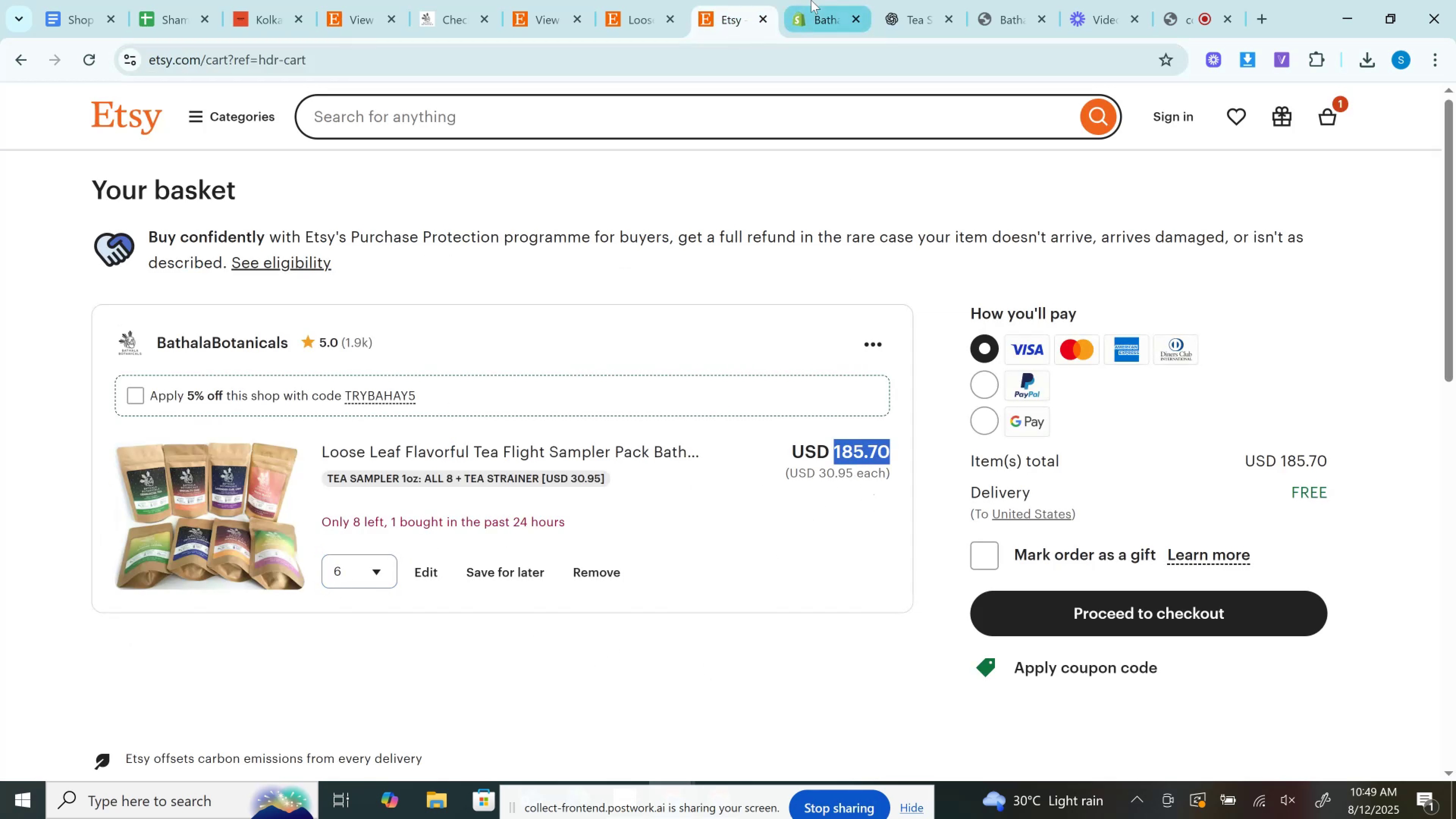 
left_click([811, 0])
 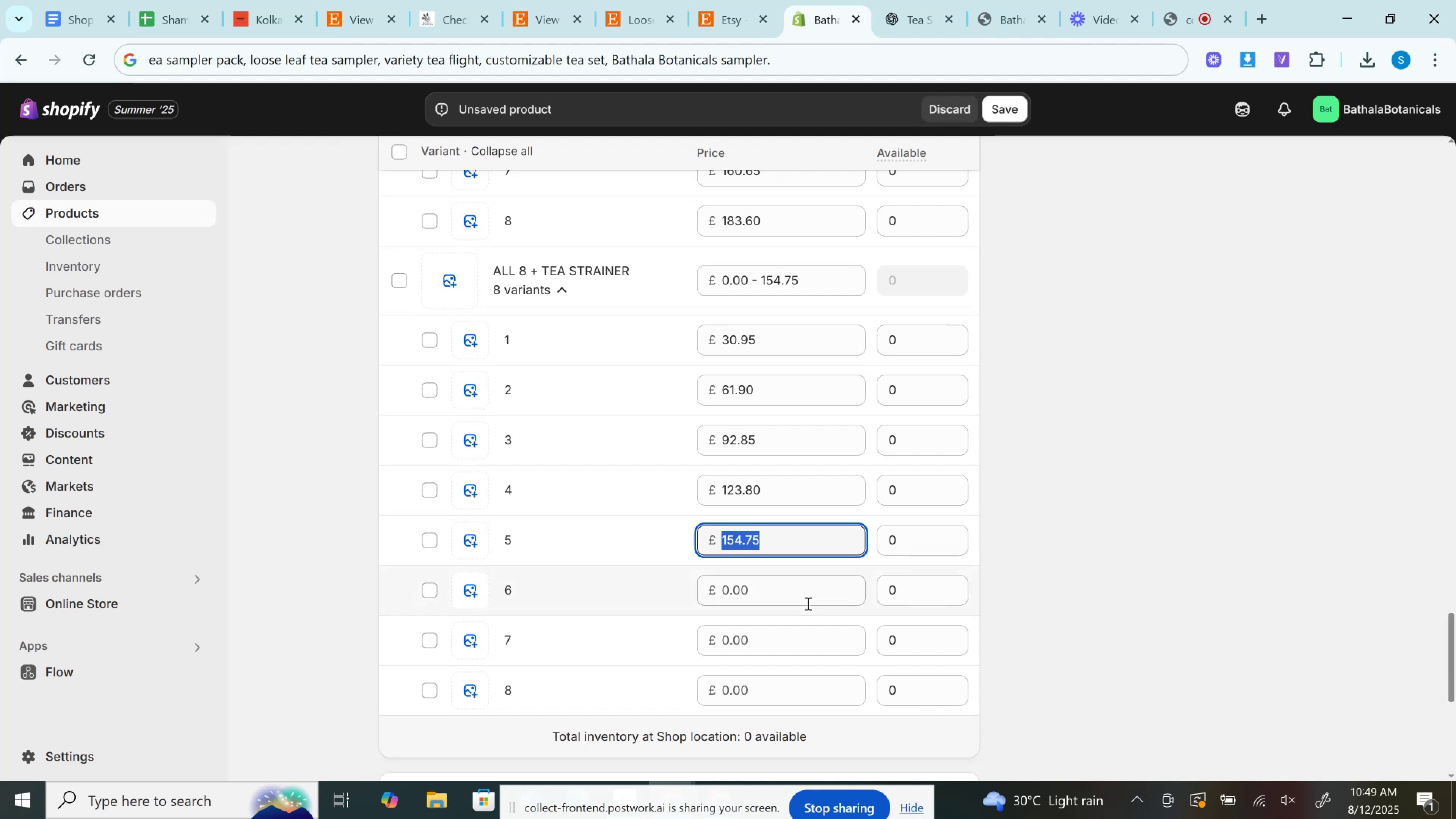 
left_click([799, 603])
 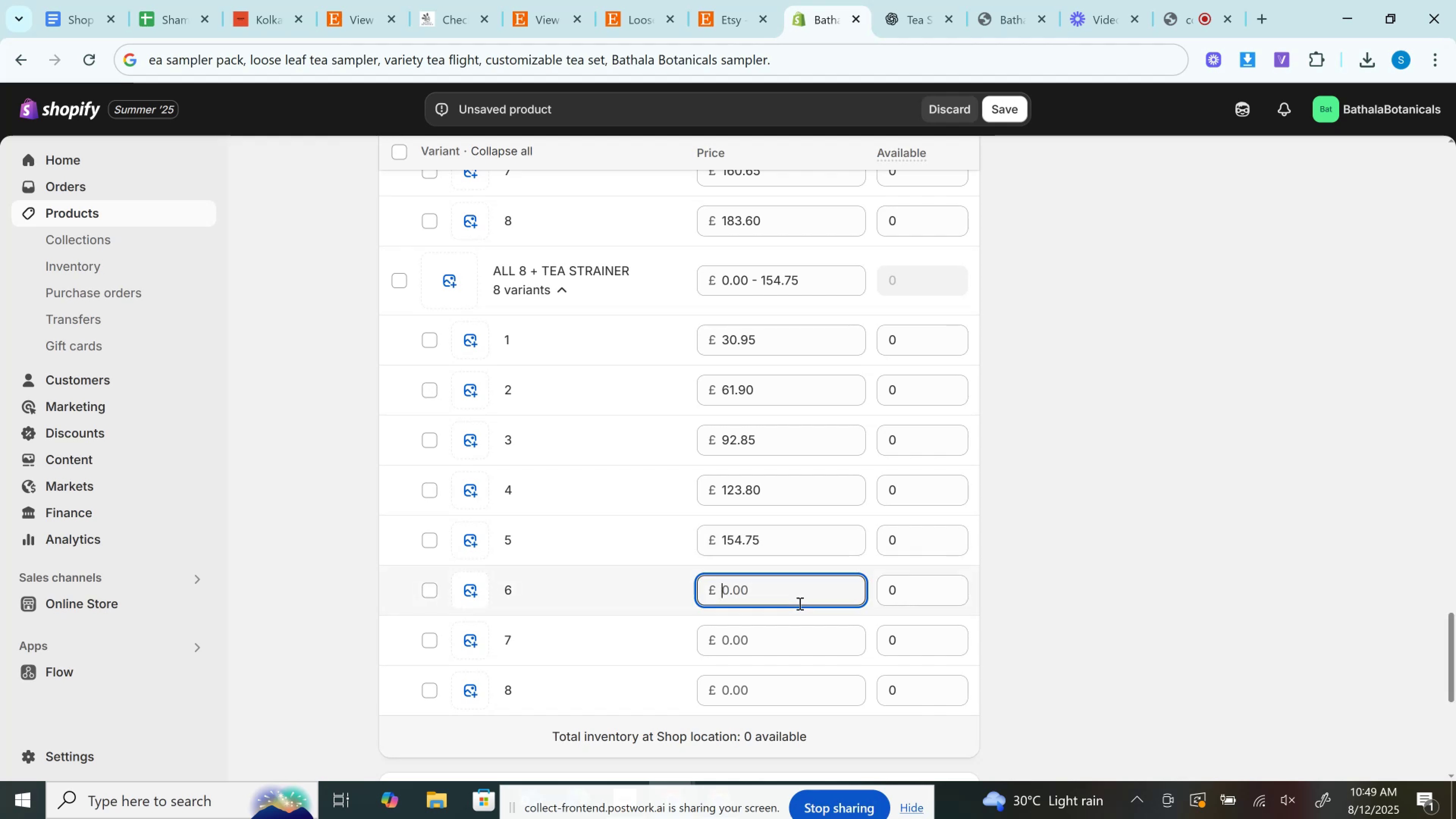 
key(Control+V)
 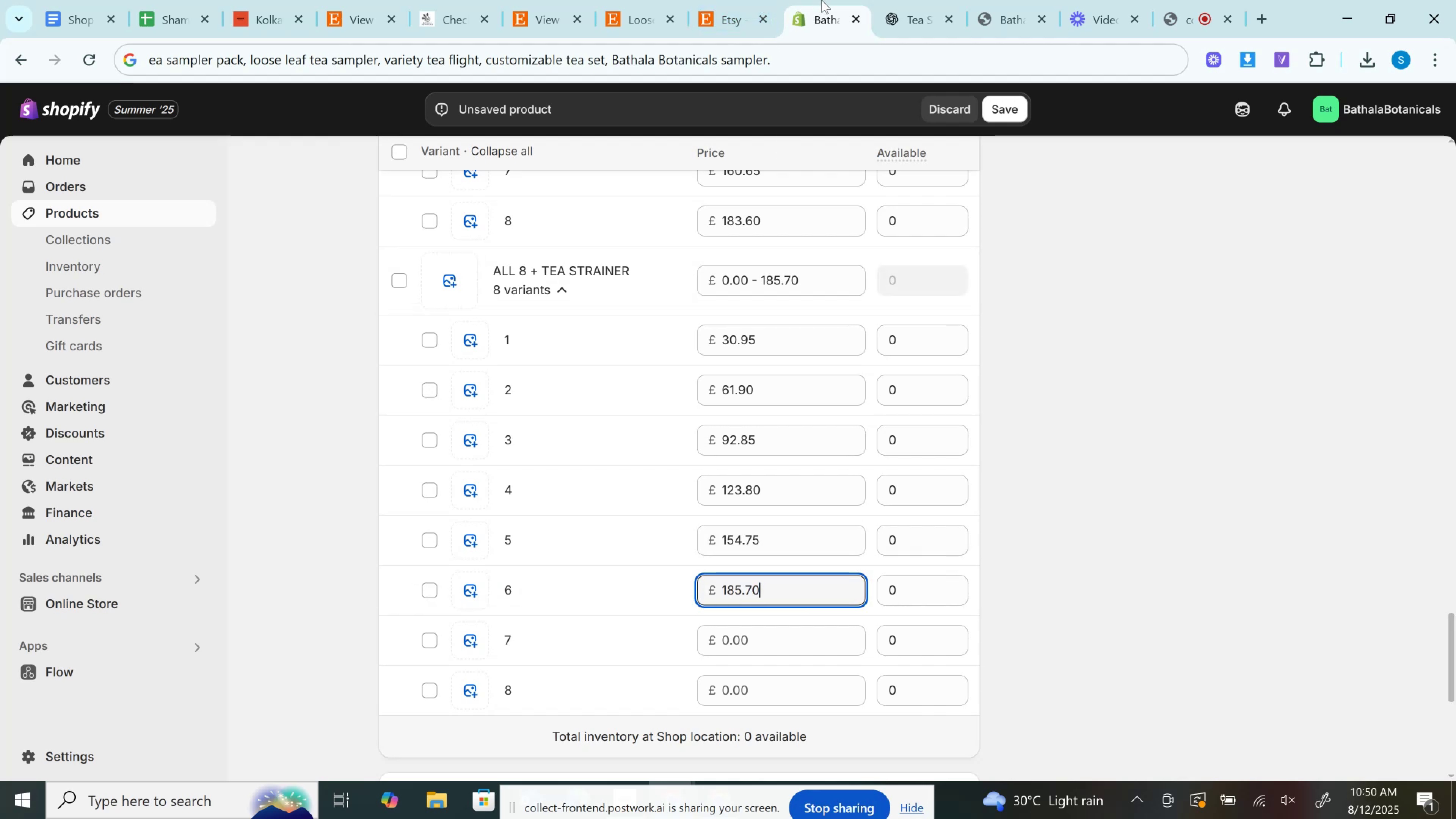 
left_click([746, 0])
 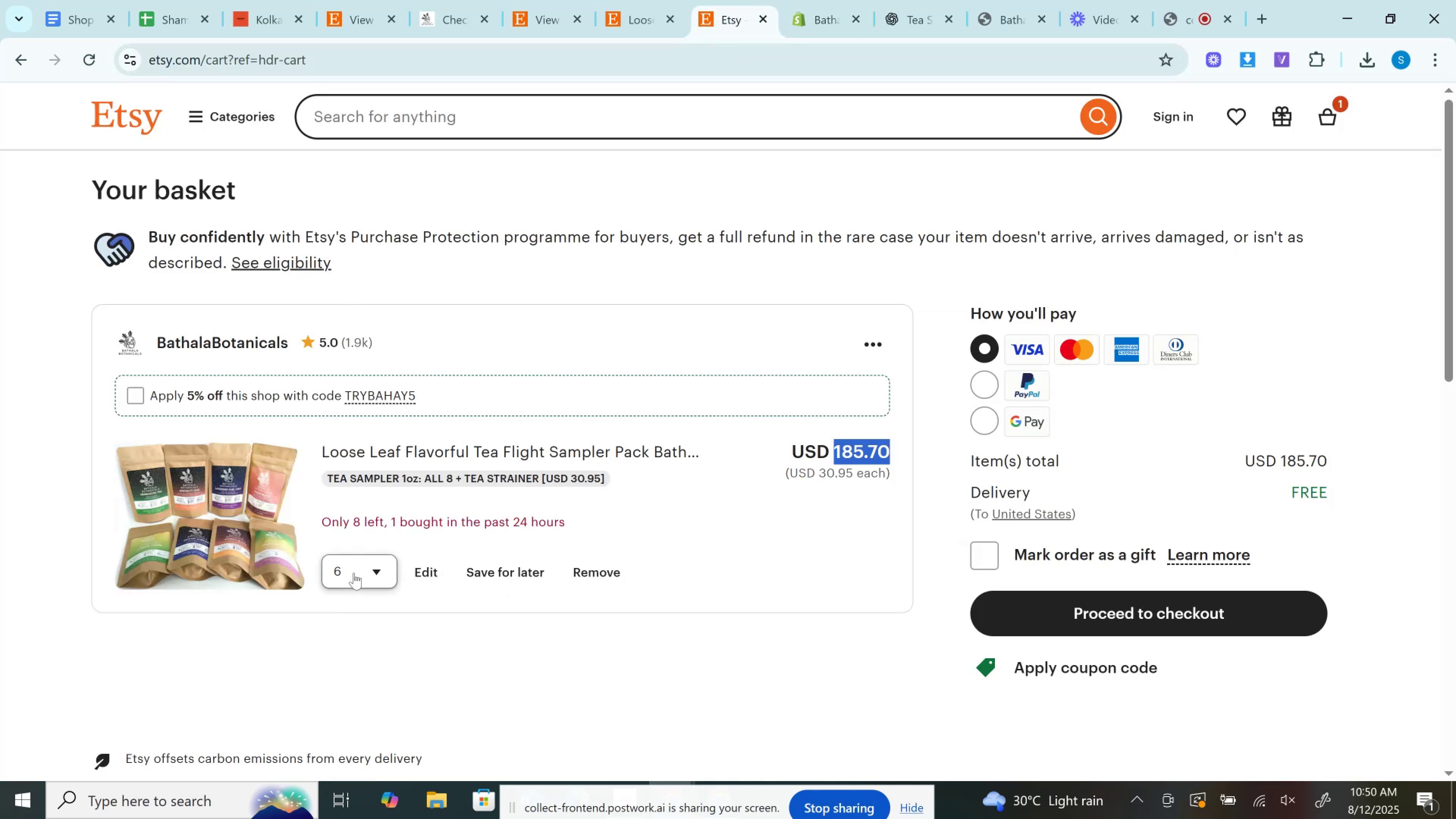 
left_click([354, 573])
 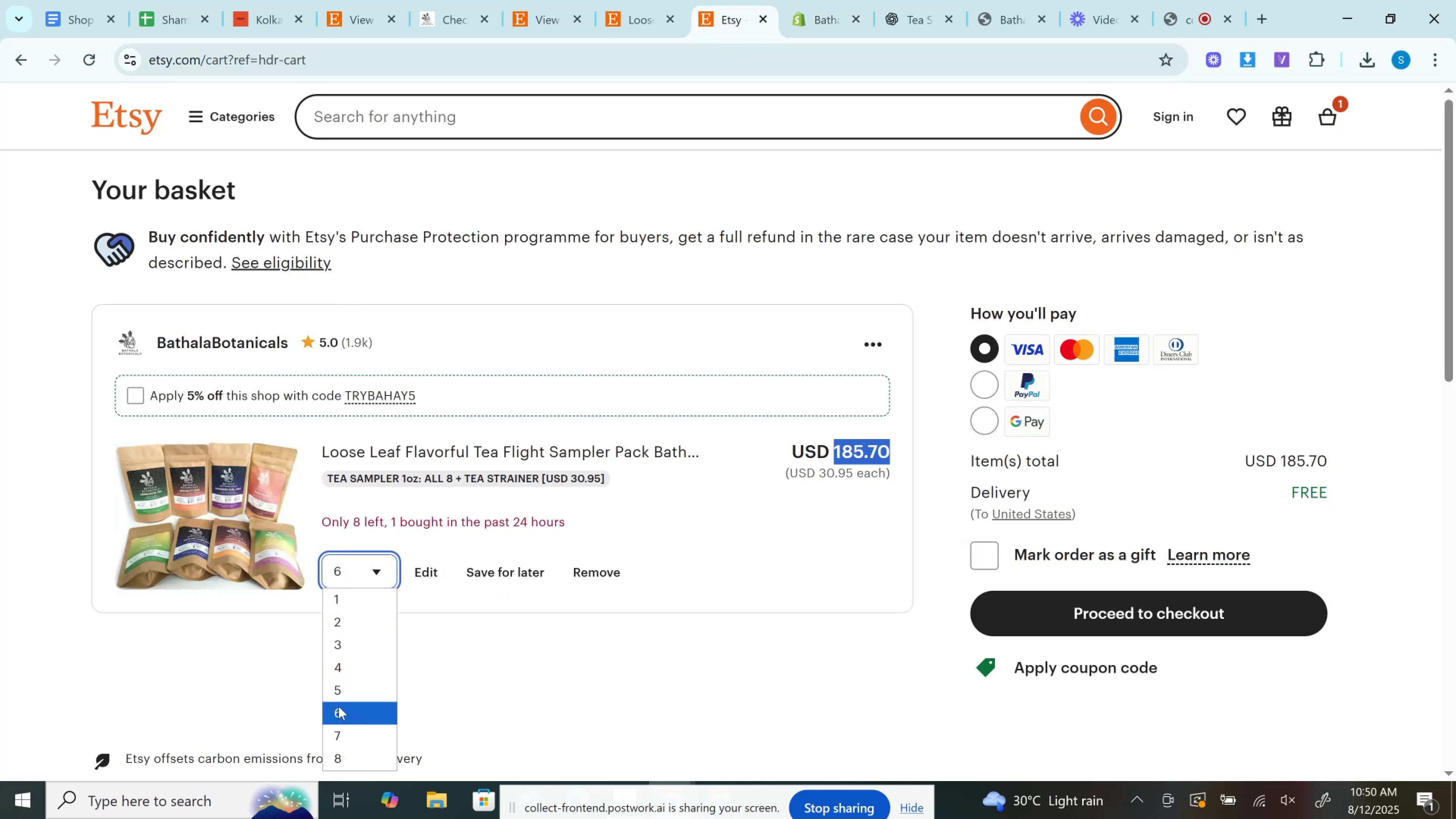 
left_click([336, 690])
 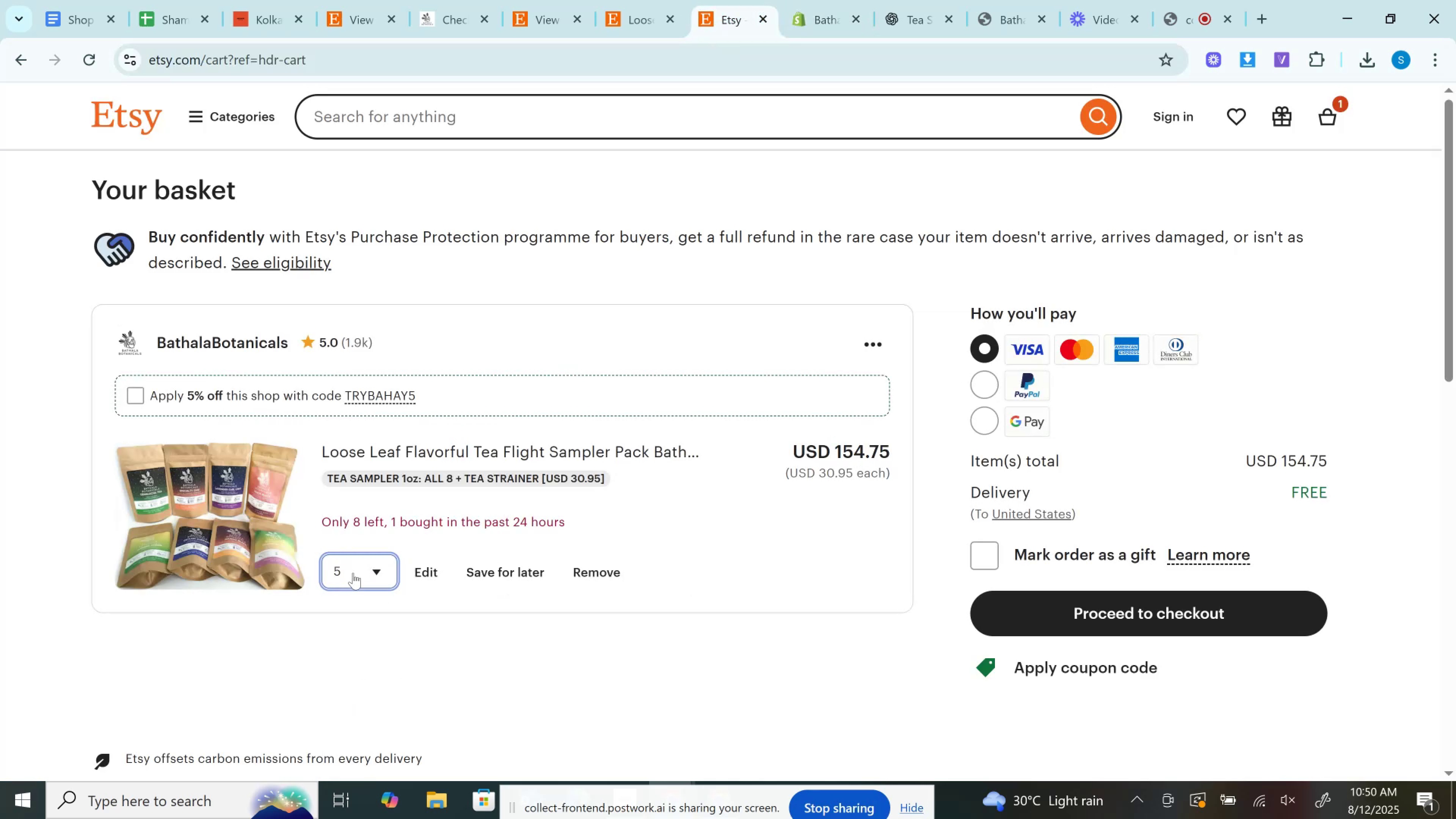 
left_click([353, 573])
 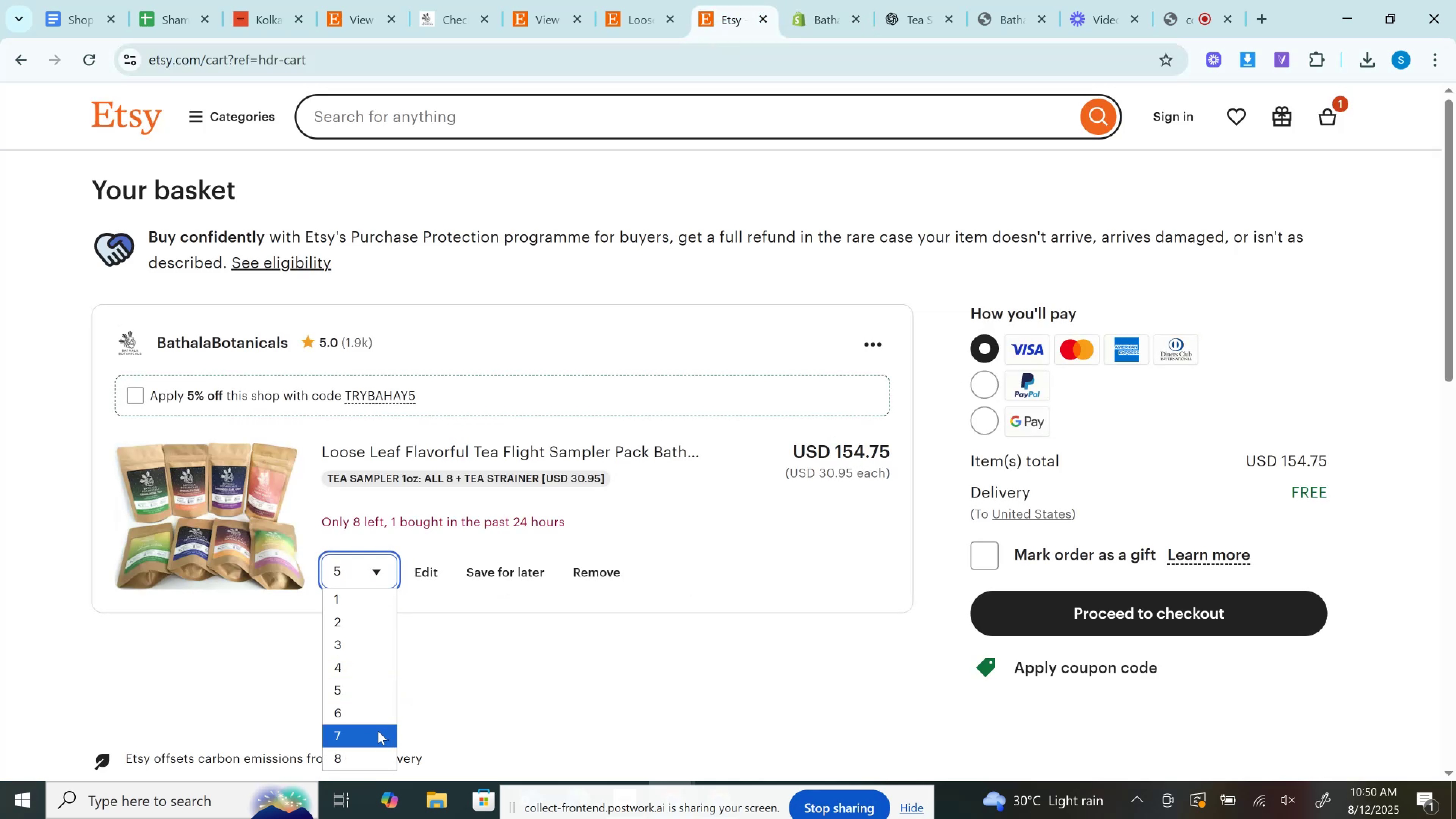 
left_click([378, 731])
 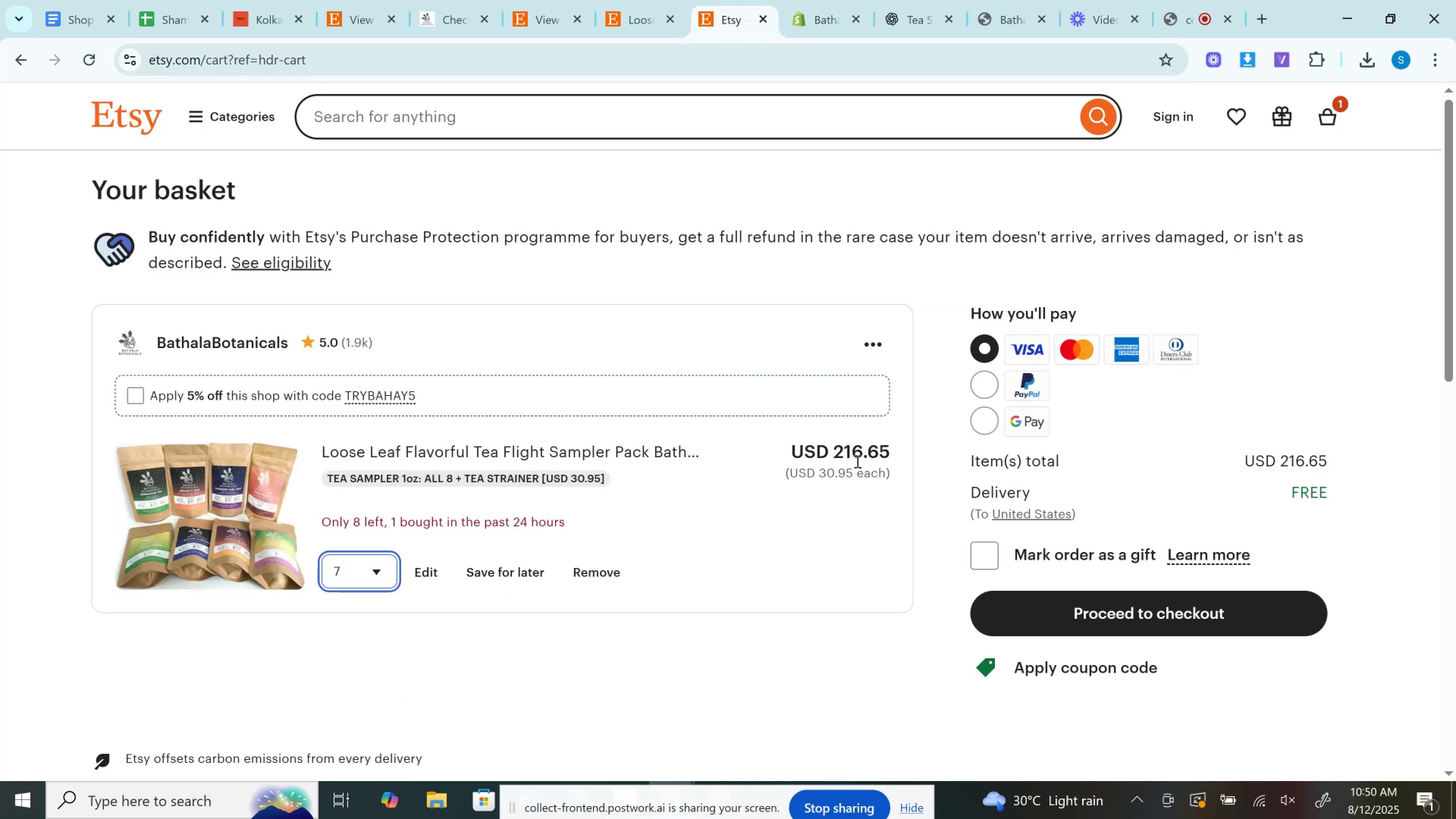 
left_click([861, 450])
 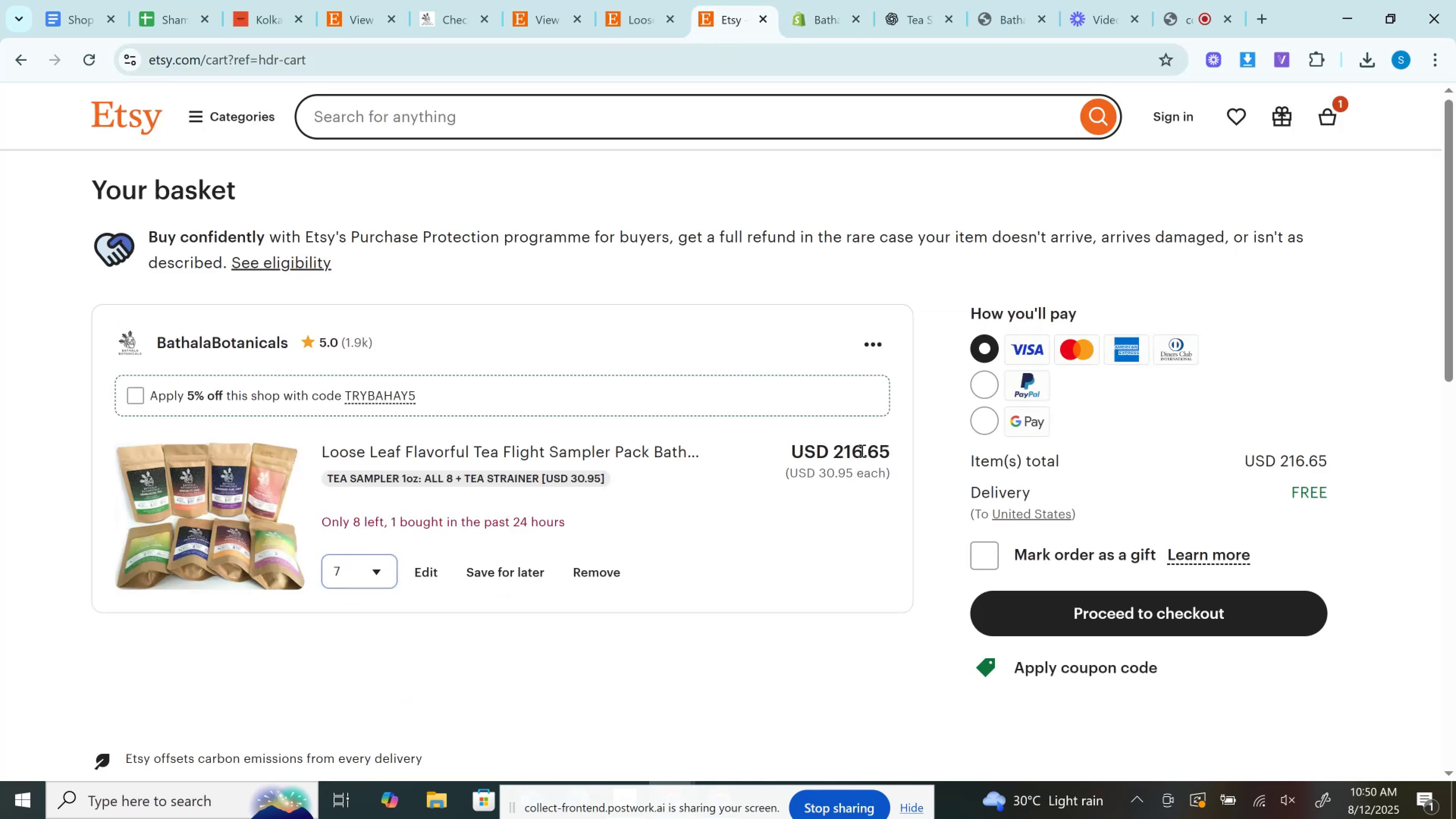 
double_click([861, 450])
 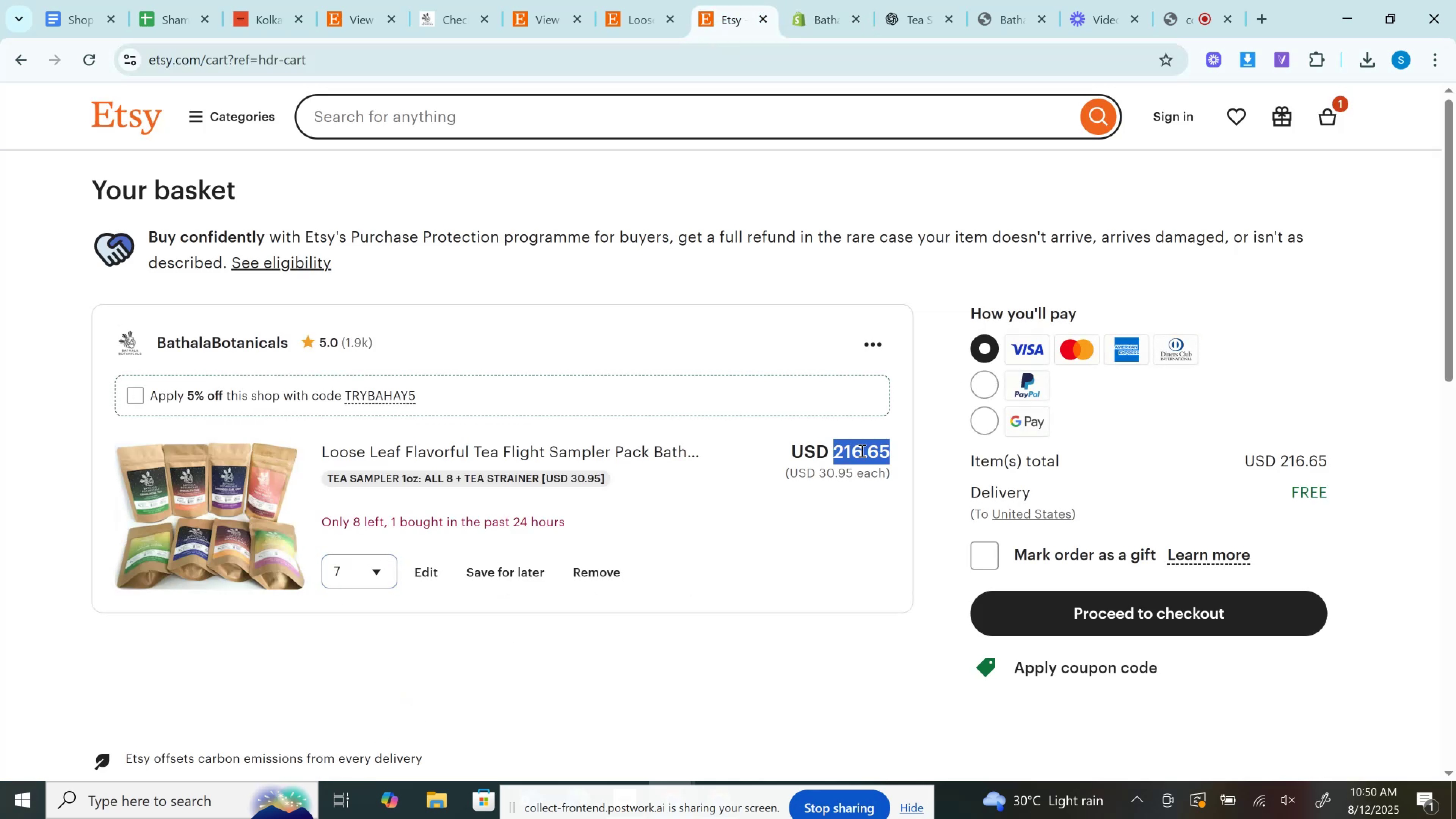 
key(Control+C)
 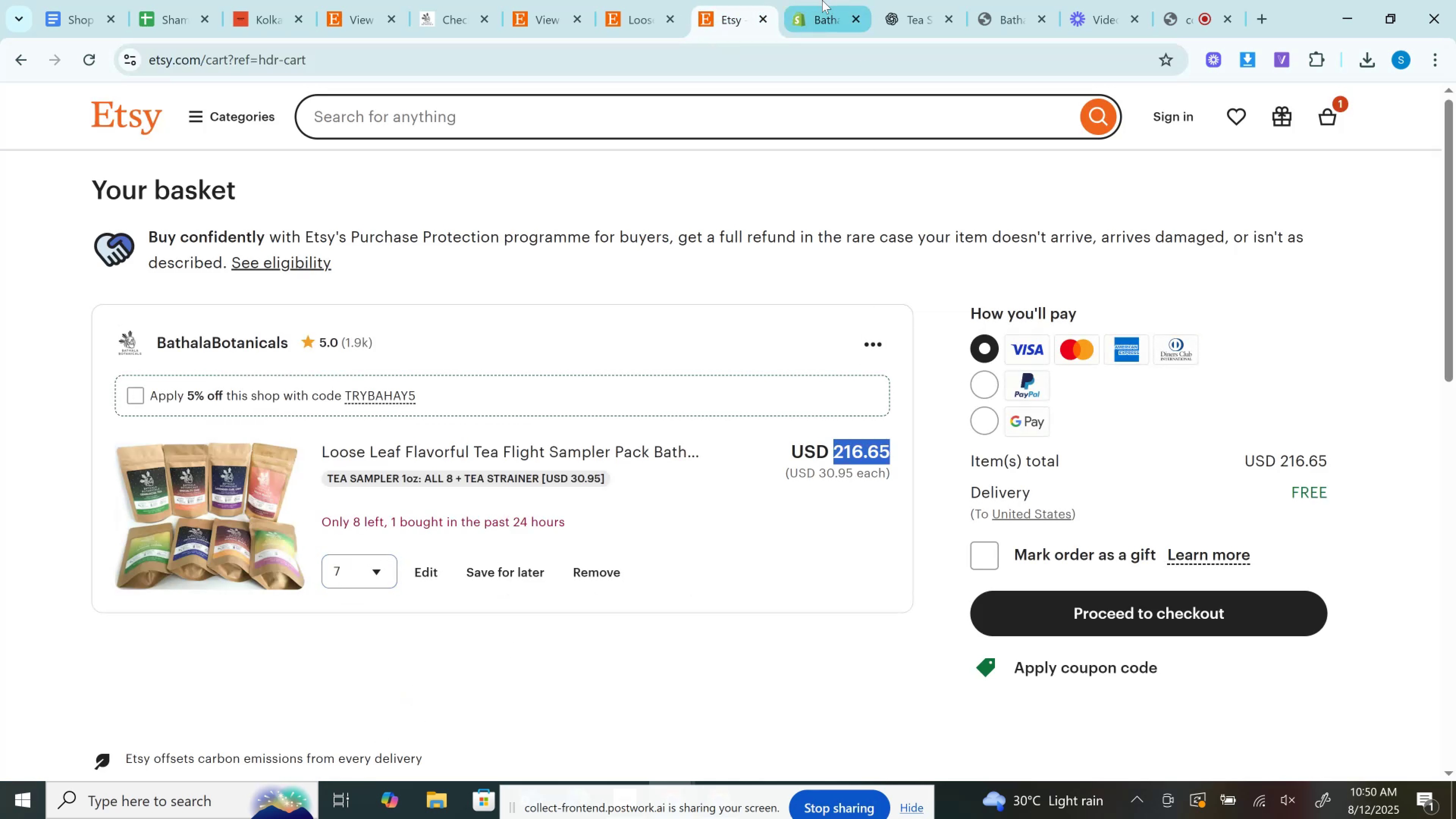 
left_click([822, 0])
 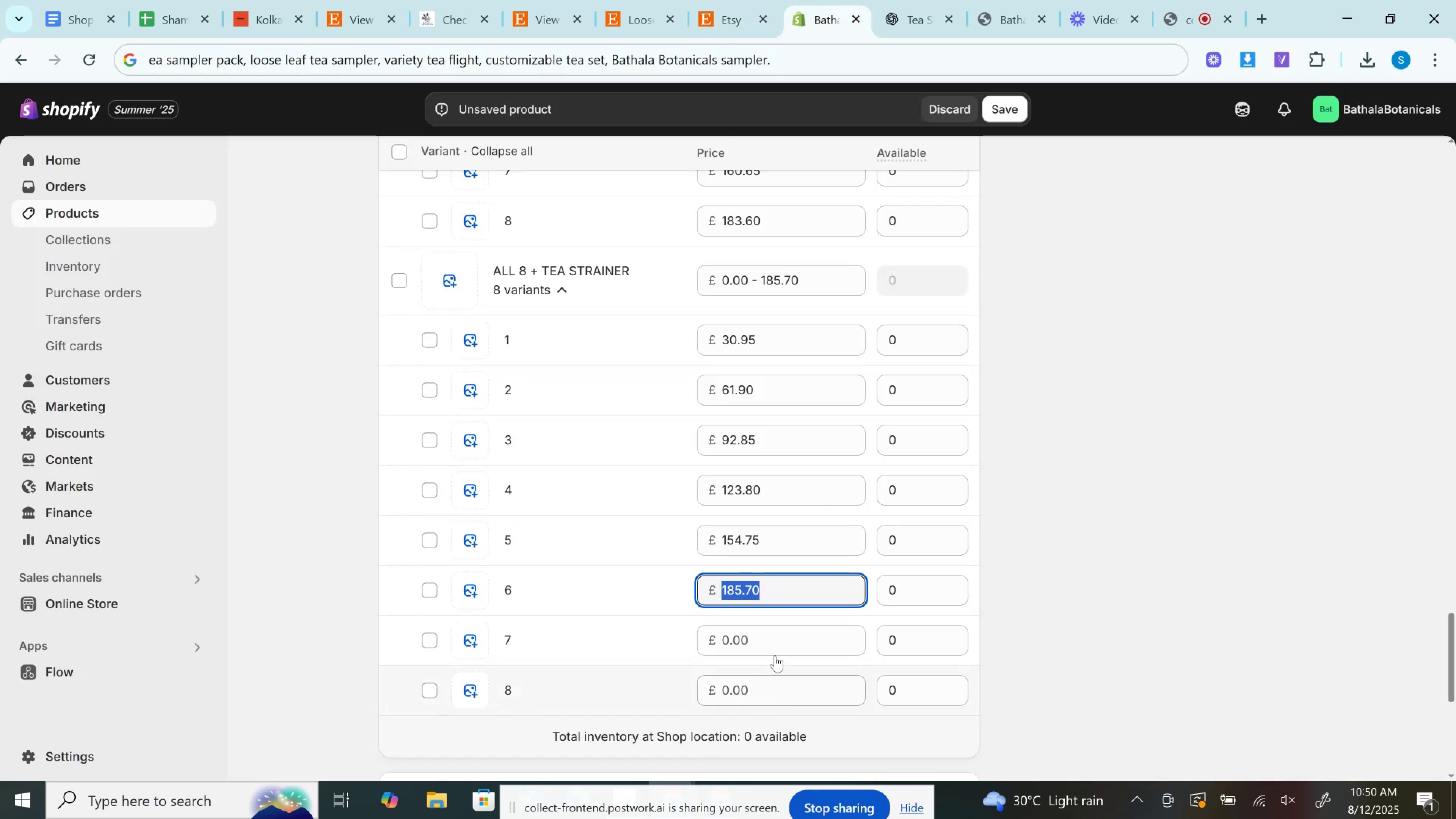 
left_click([775, 653])
 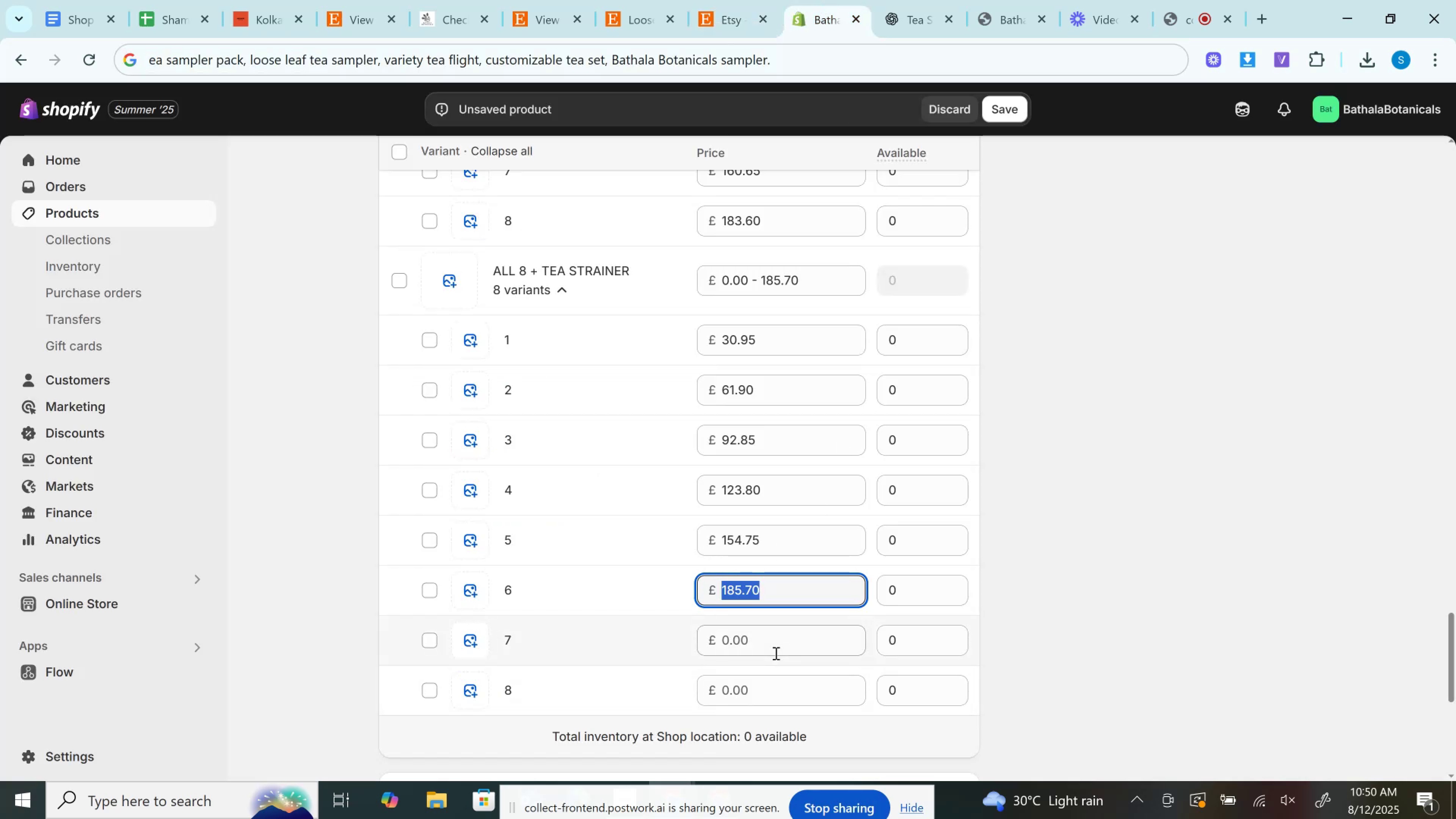 
key(Control+V)
 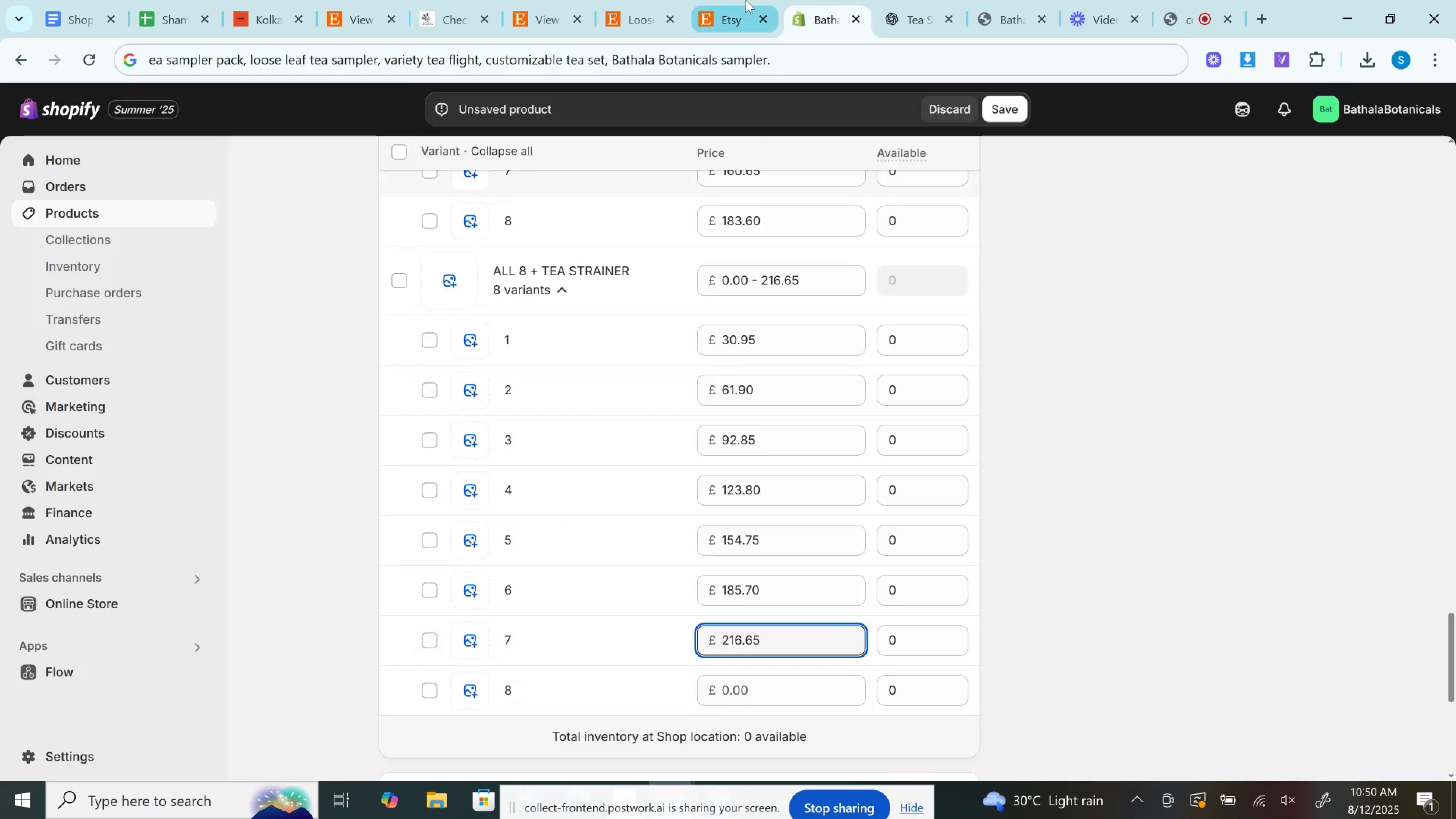 
left_click([745, 0])
 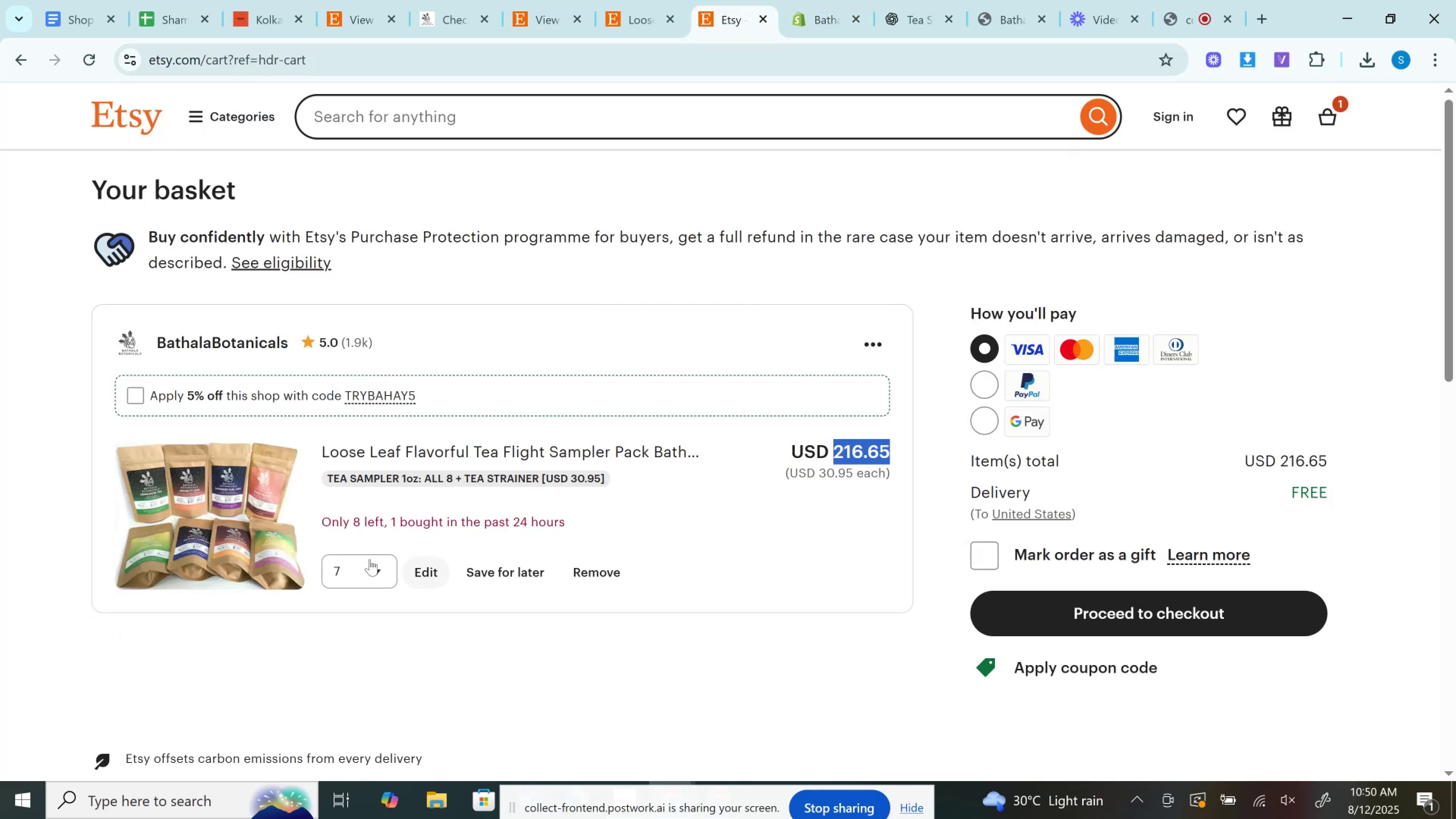 
left_click_drag(start_coordinate=[358, 575], to_coordinate=[362, 574])
 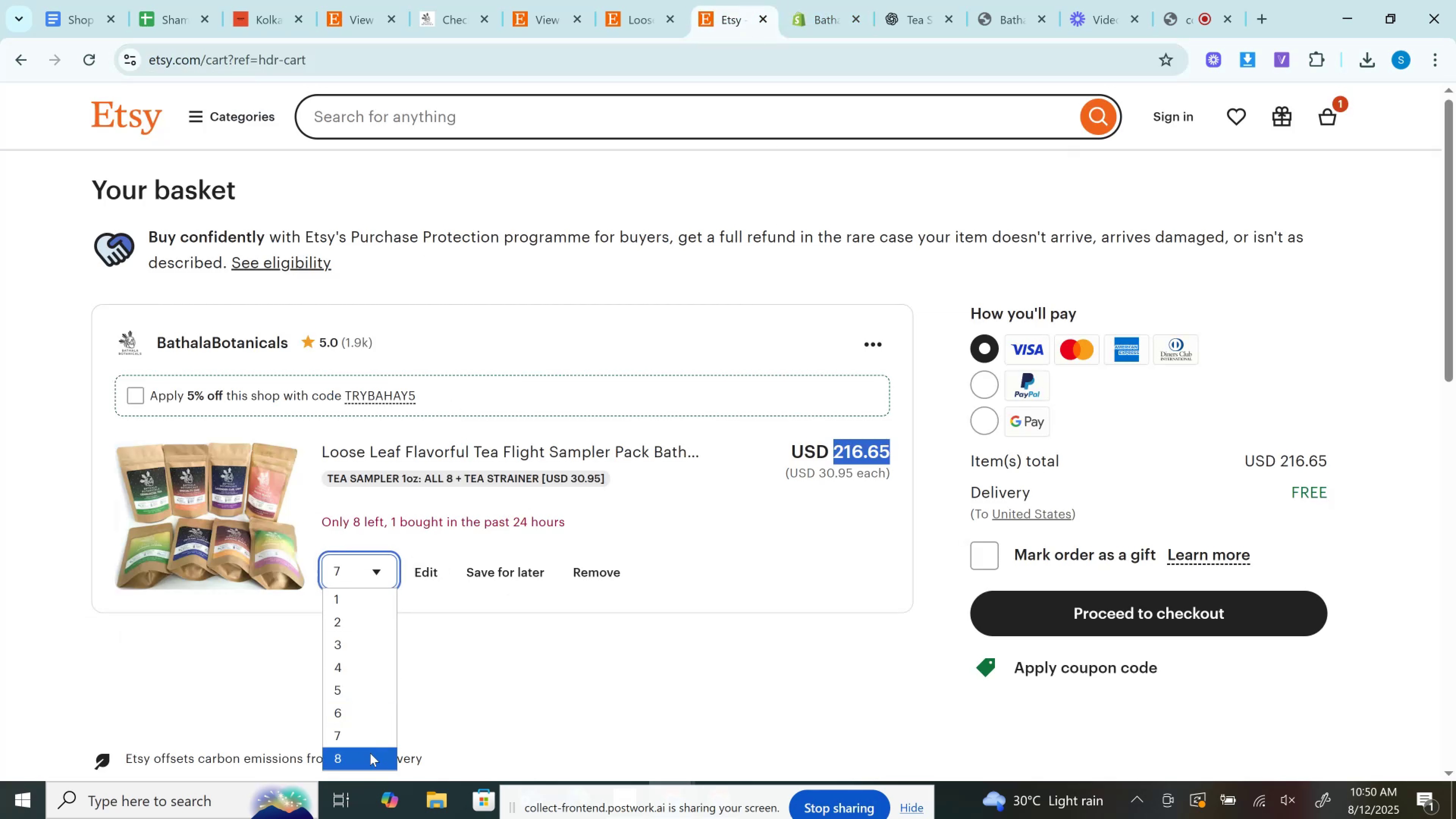 
left_click_drag(start_coordinate=[373, 753], to_coordinate=[375, 753])
 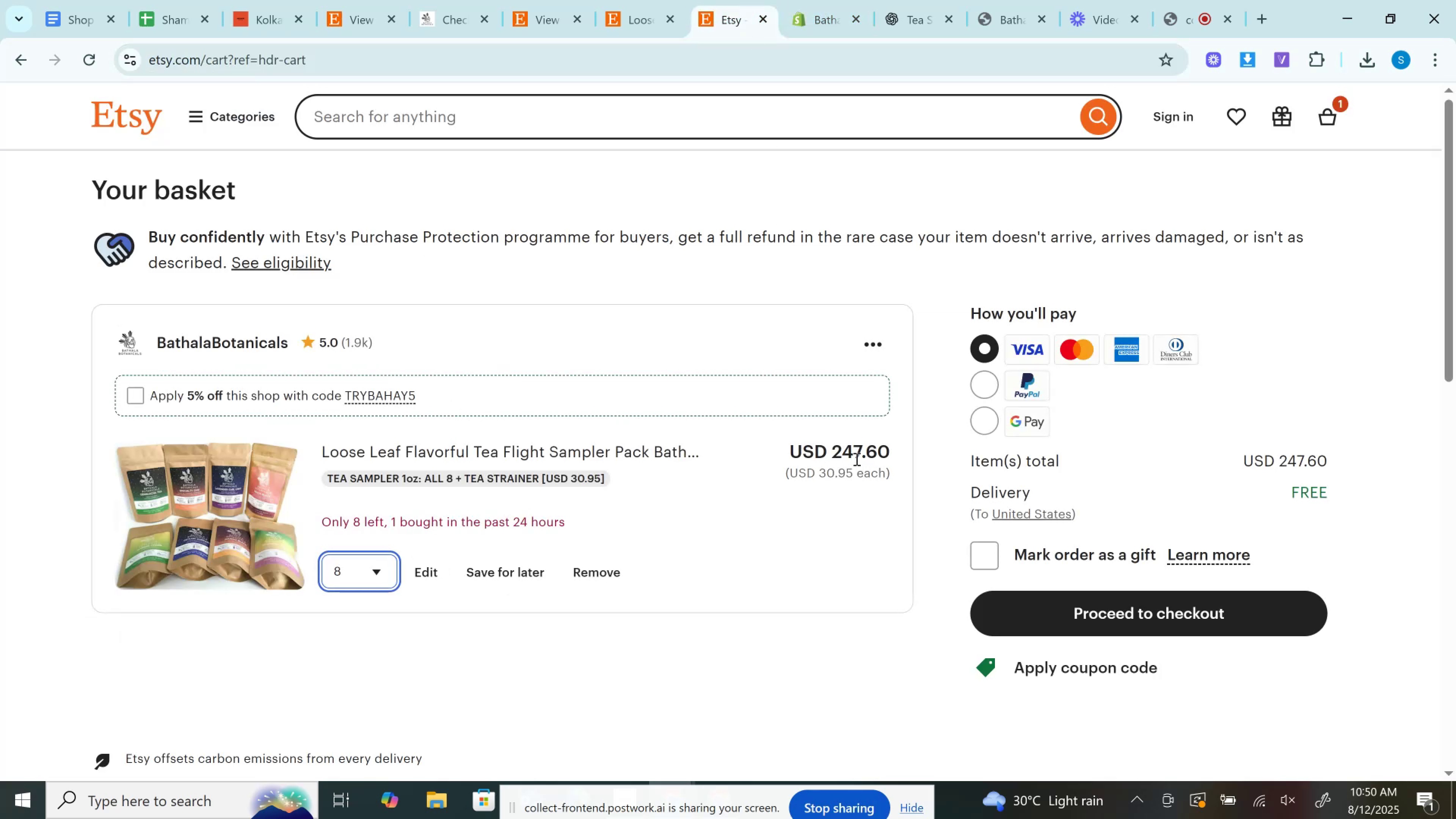 
double_click([856, 459])
 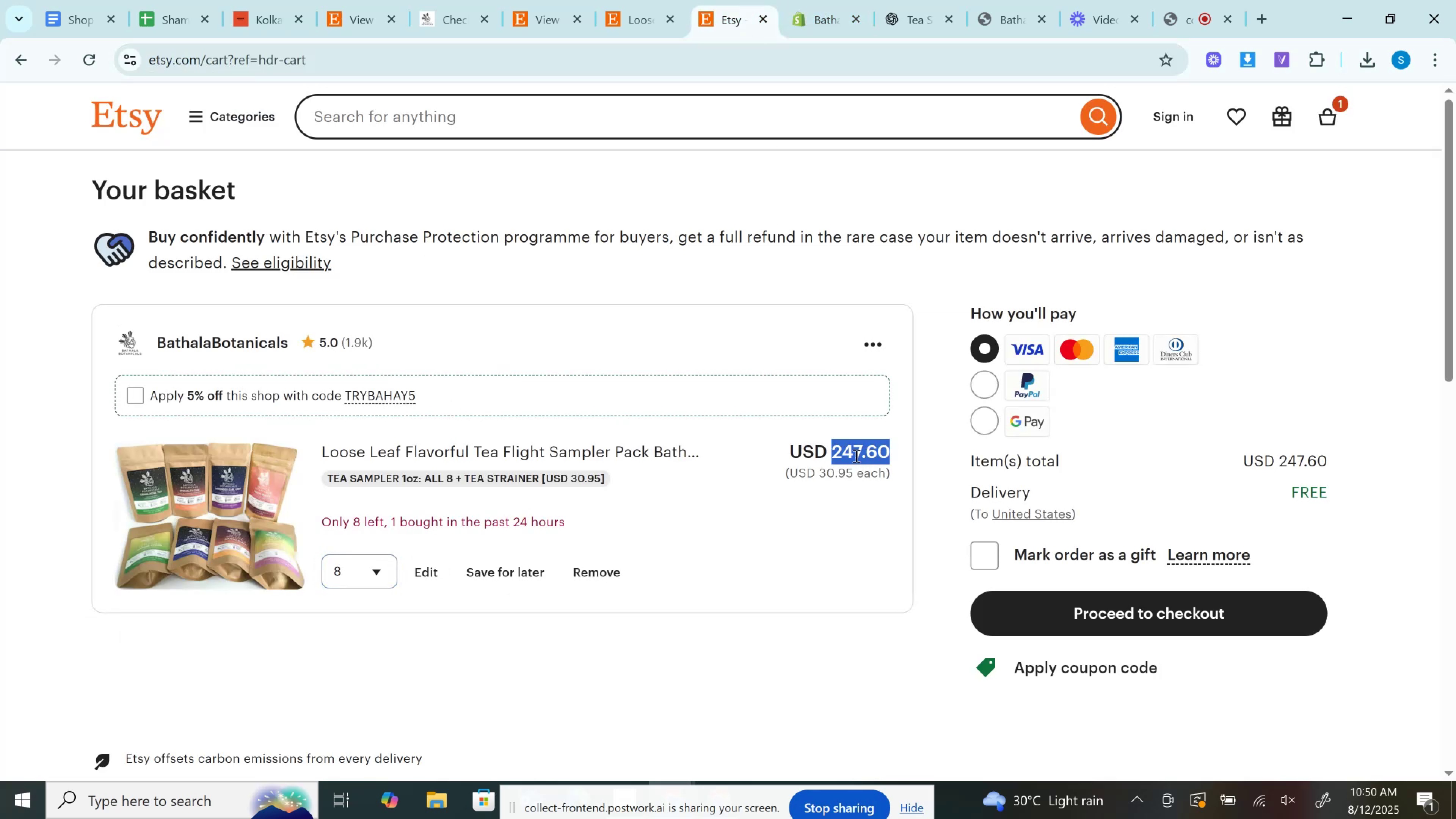 
right_click([855, 456])
 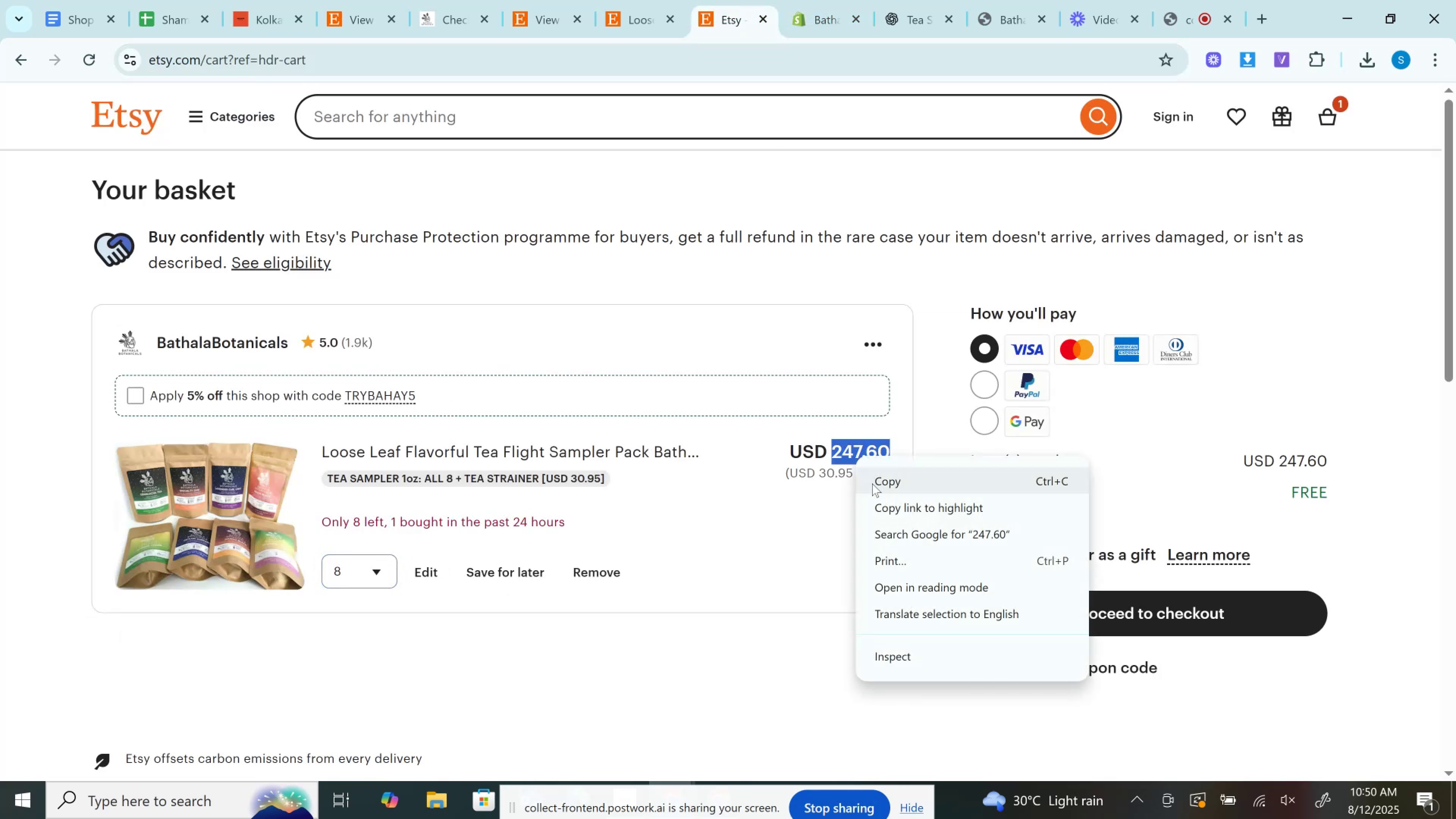 
left_click([872, 483])
 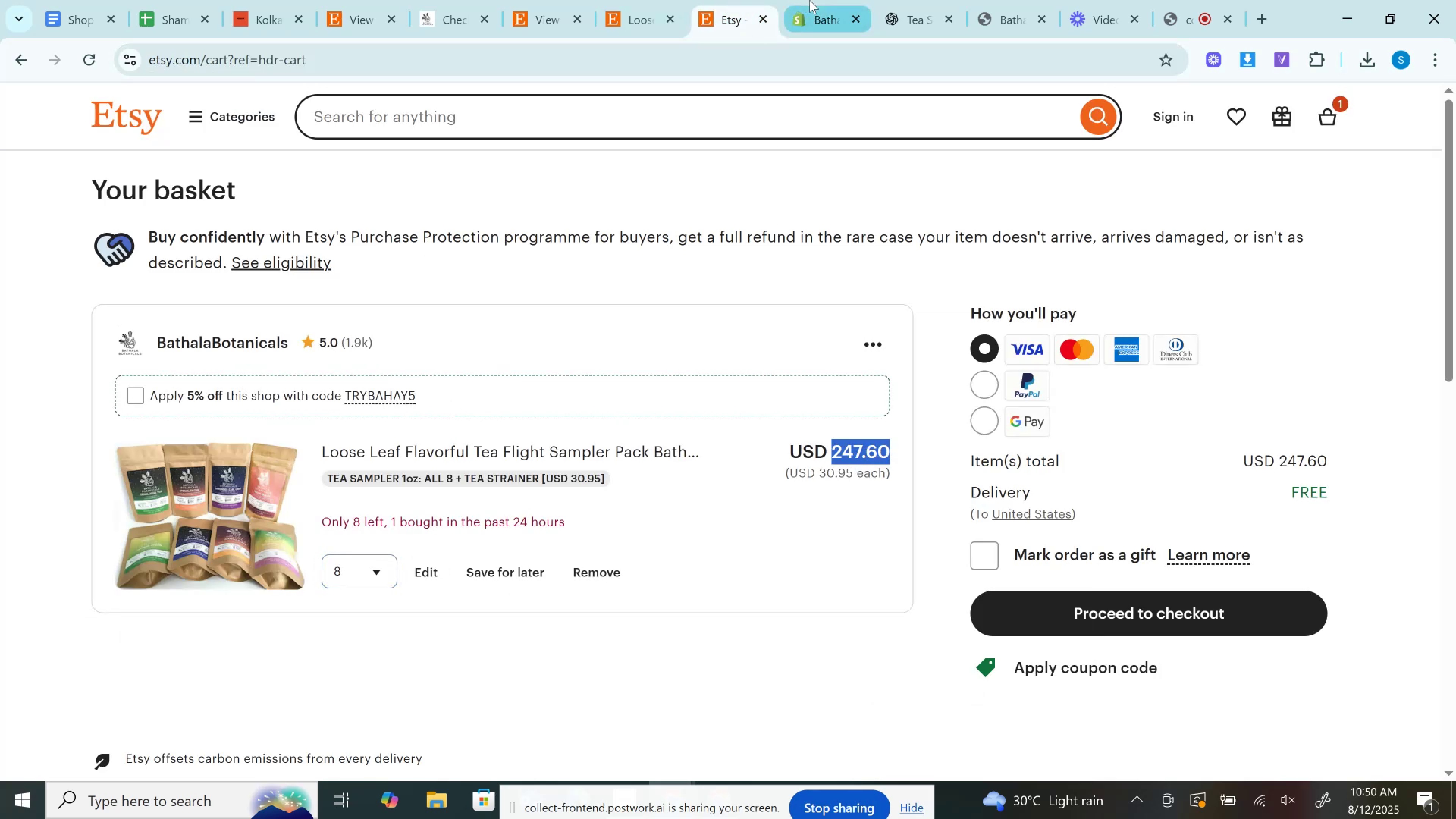 
left_click([810, 0])
 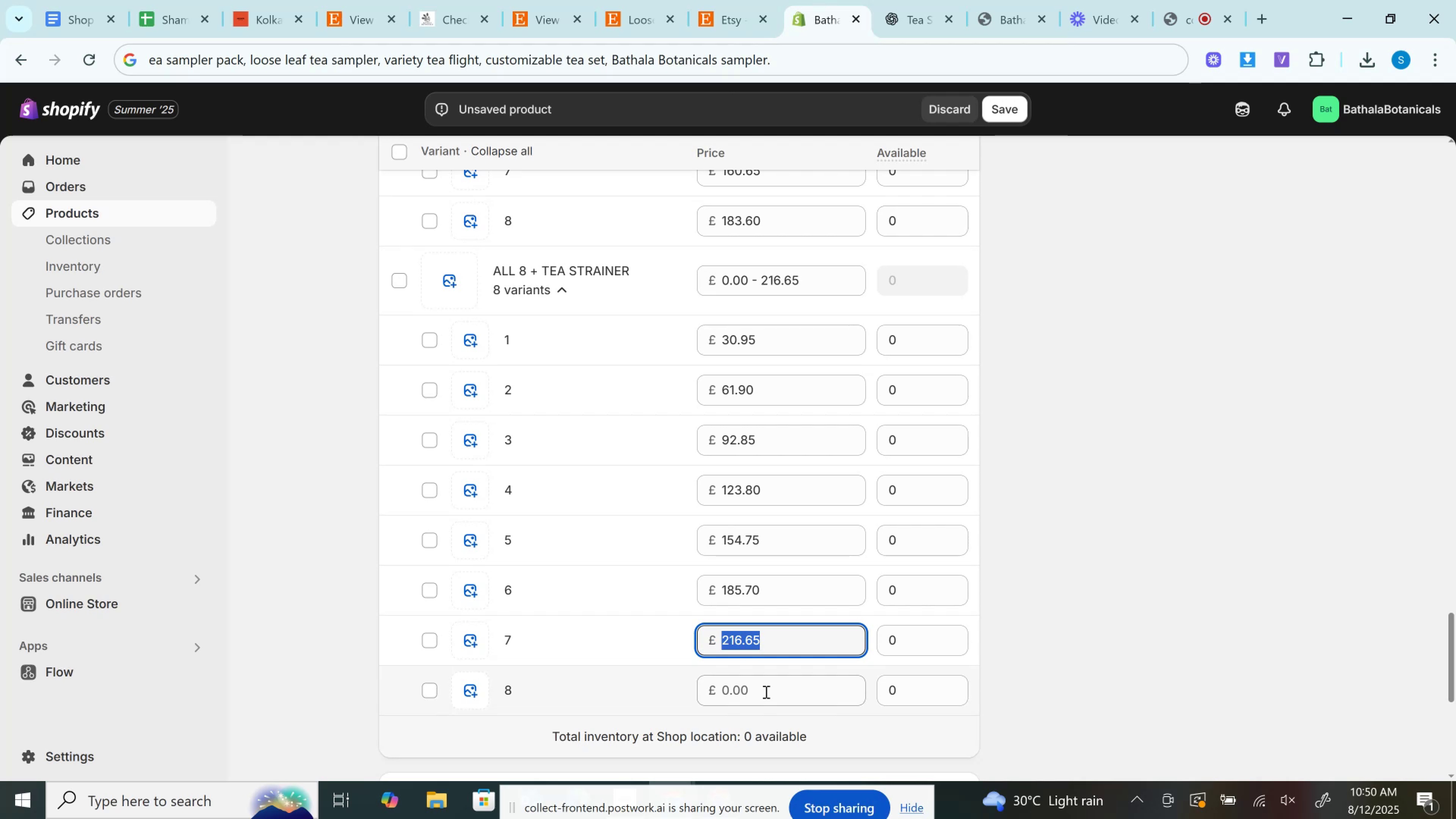 
right_click([765, 690])
 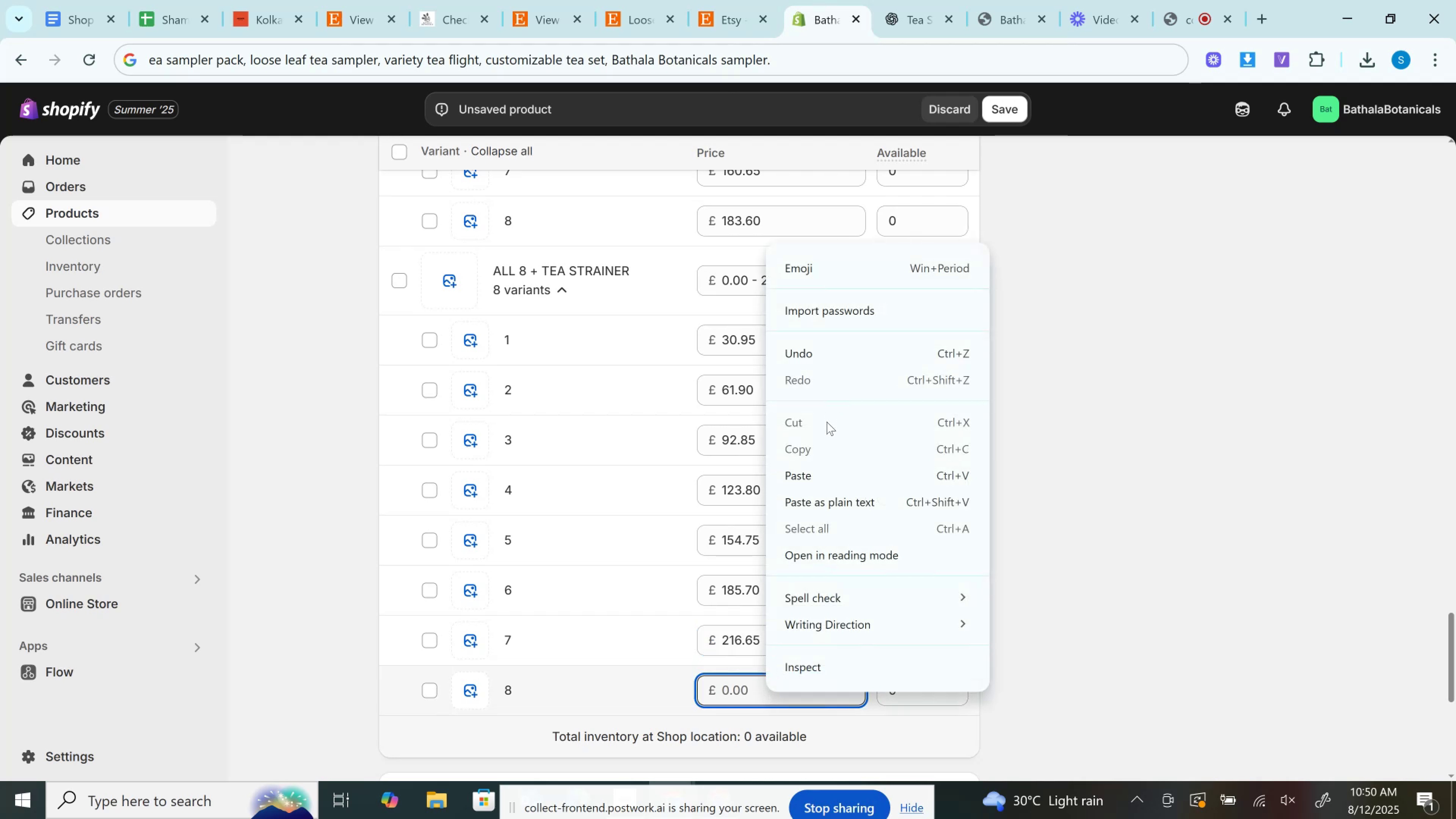 
left_click([816, 476])
 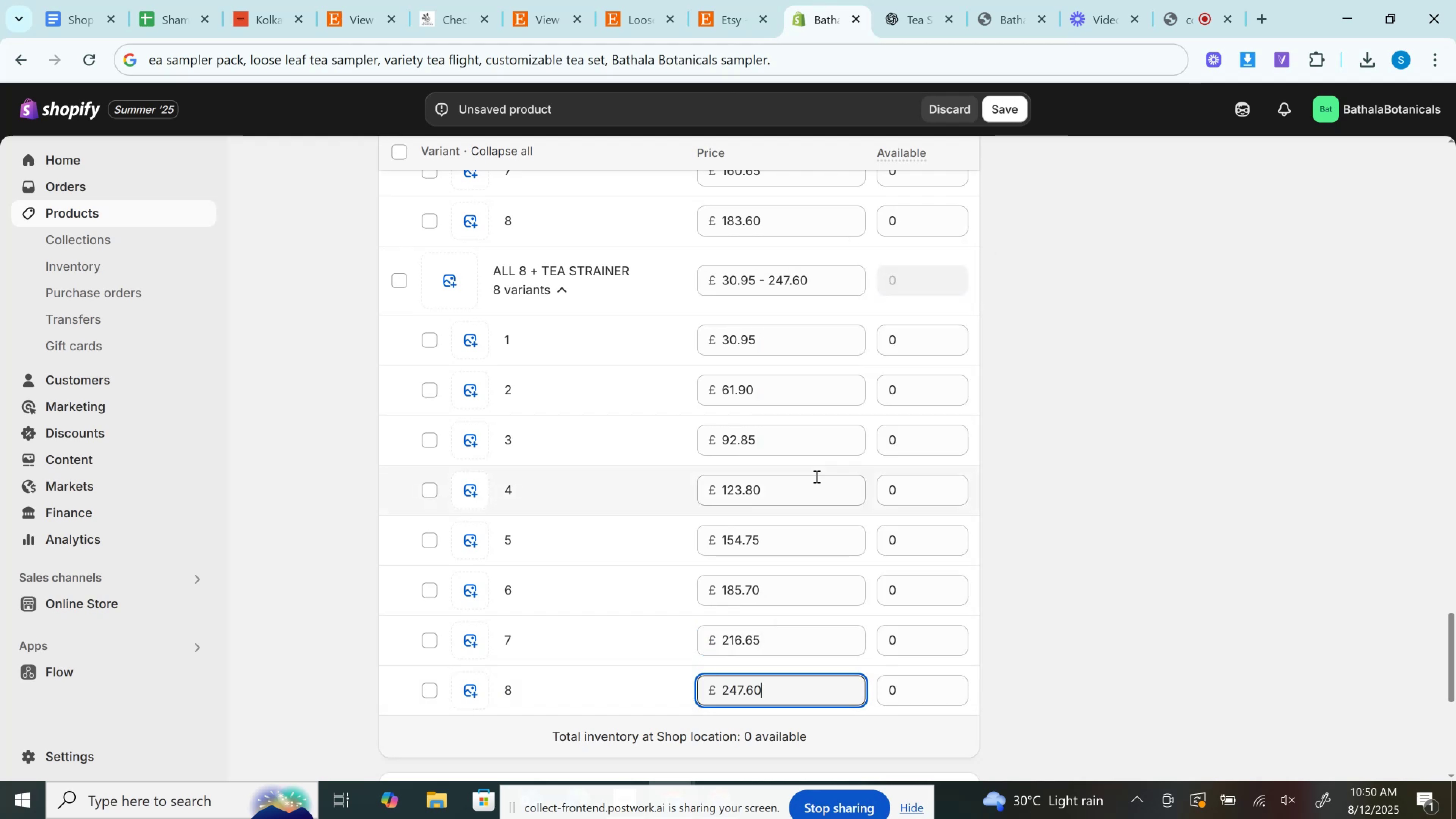 
scroll: coordinate [830, 502], scroll_direction: up, amount: 17.0
 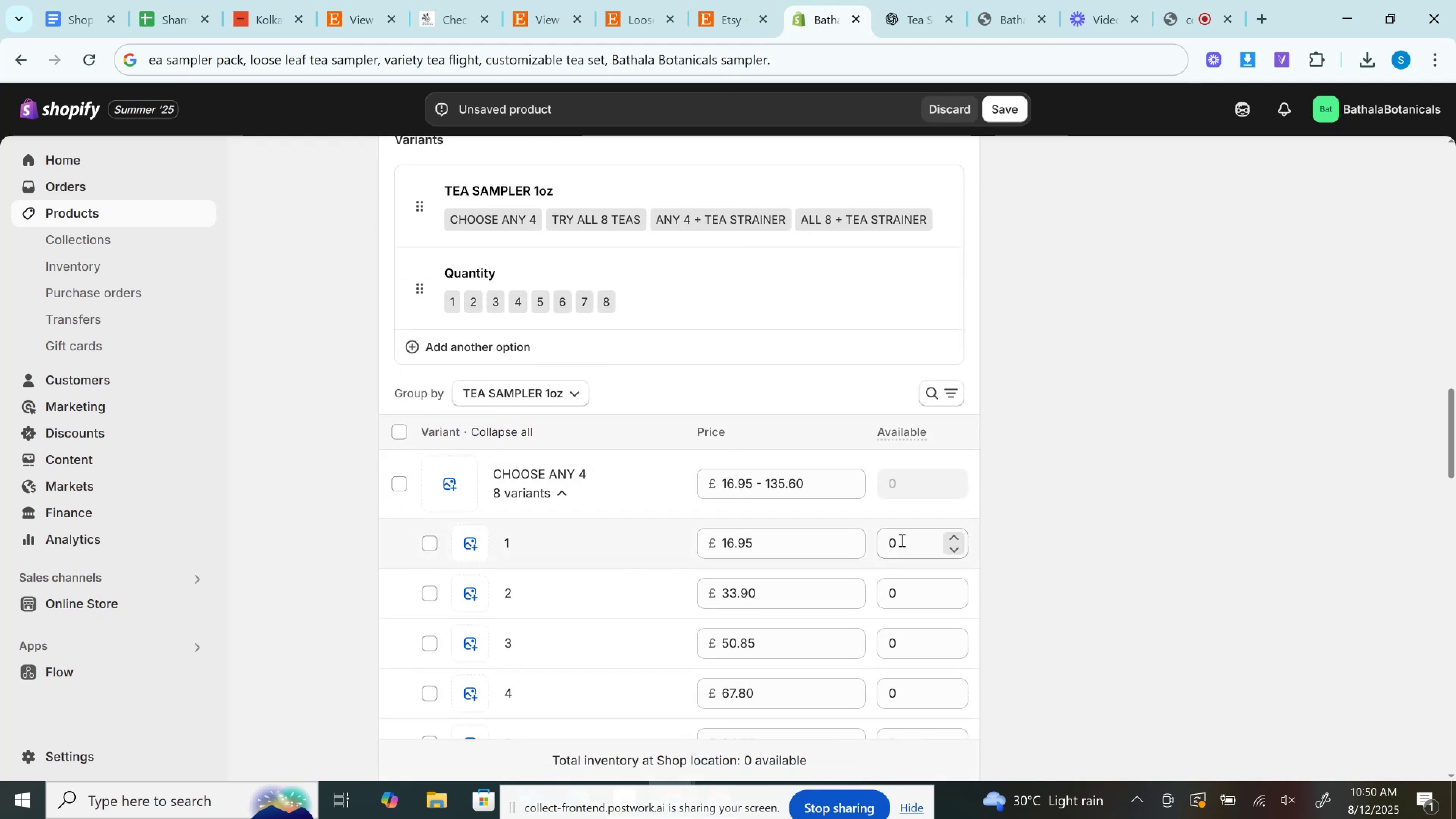 
left_click([901, 540])
 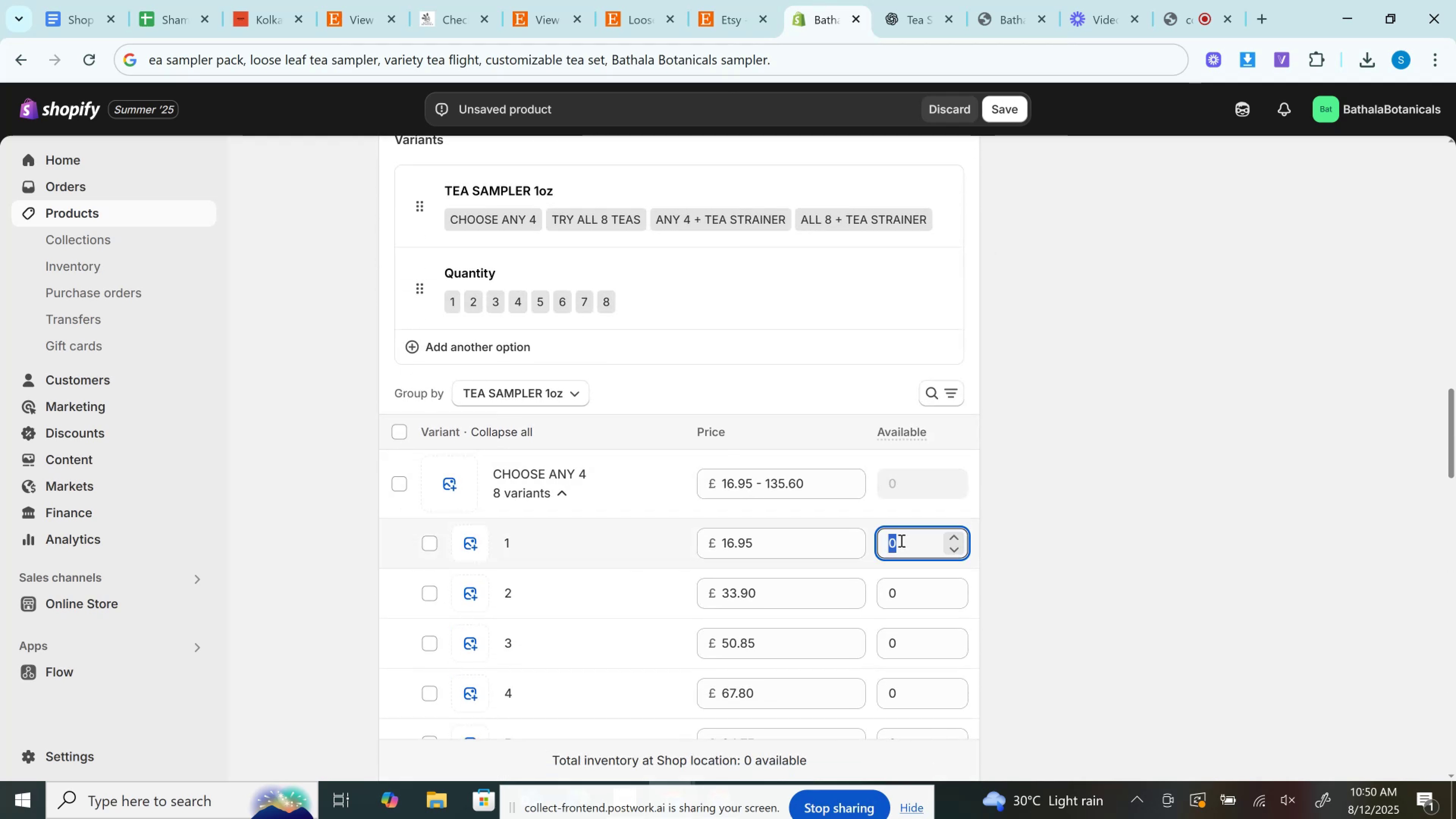 
type(33)
 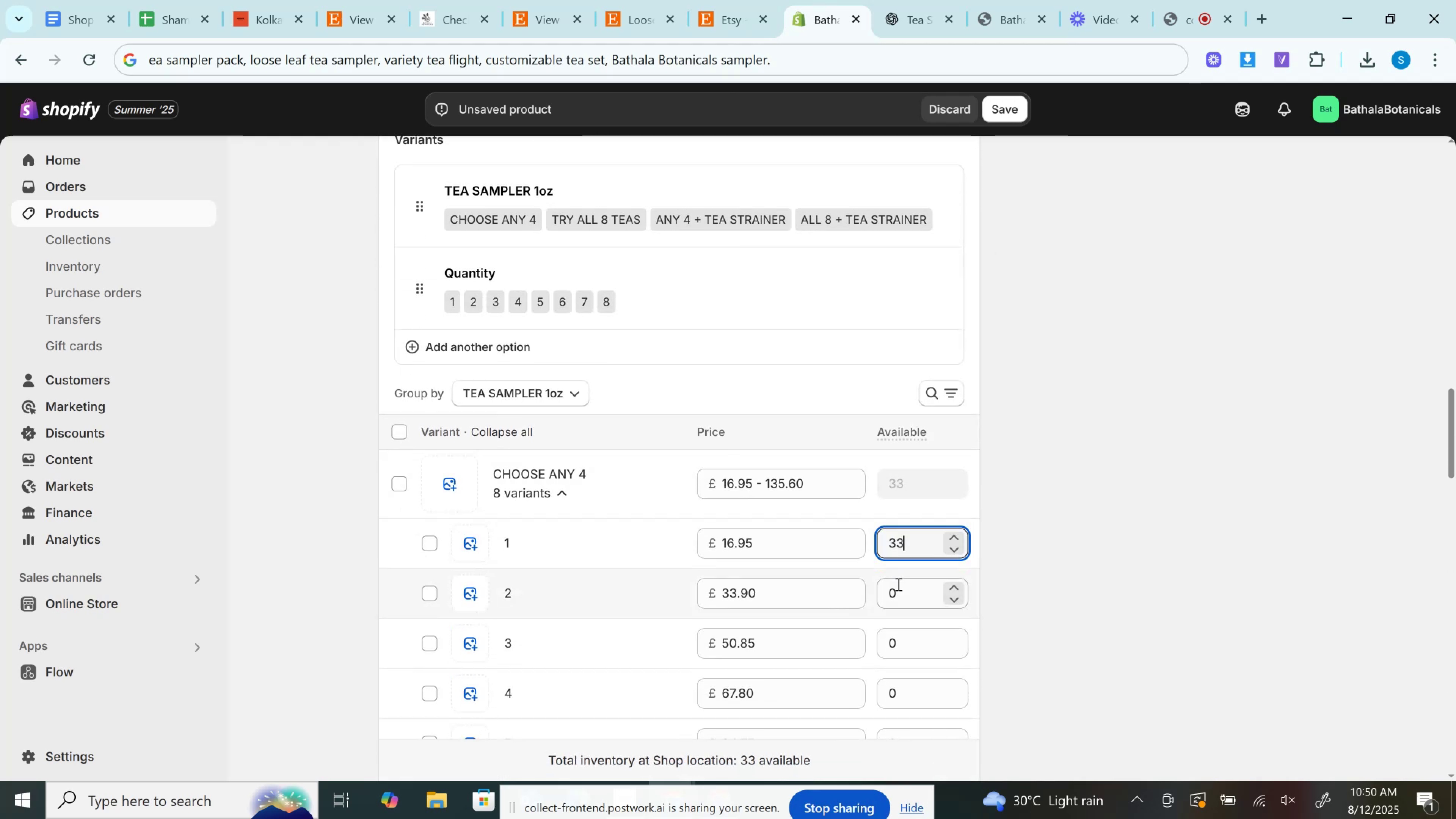 
left_click([897, 584])
 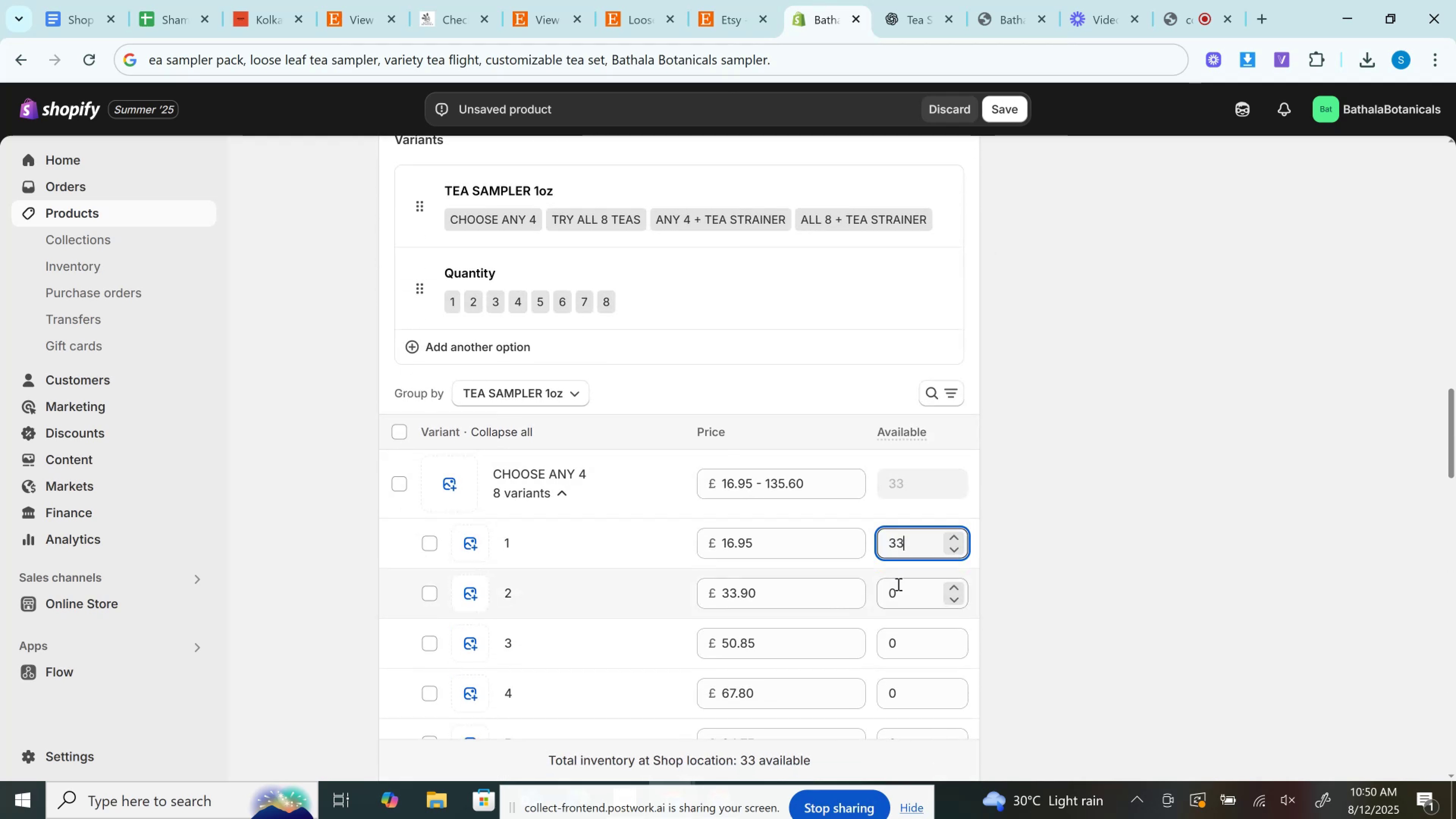 
type(33)
 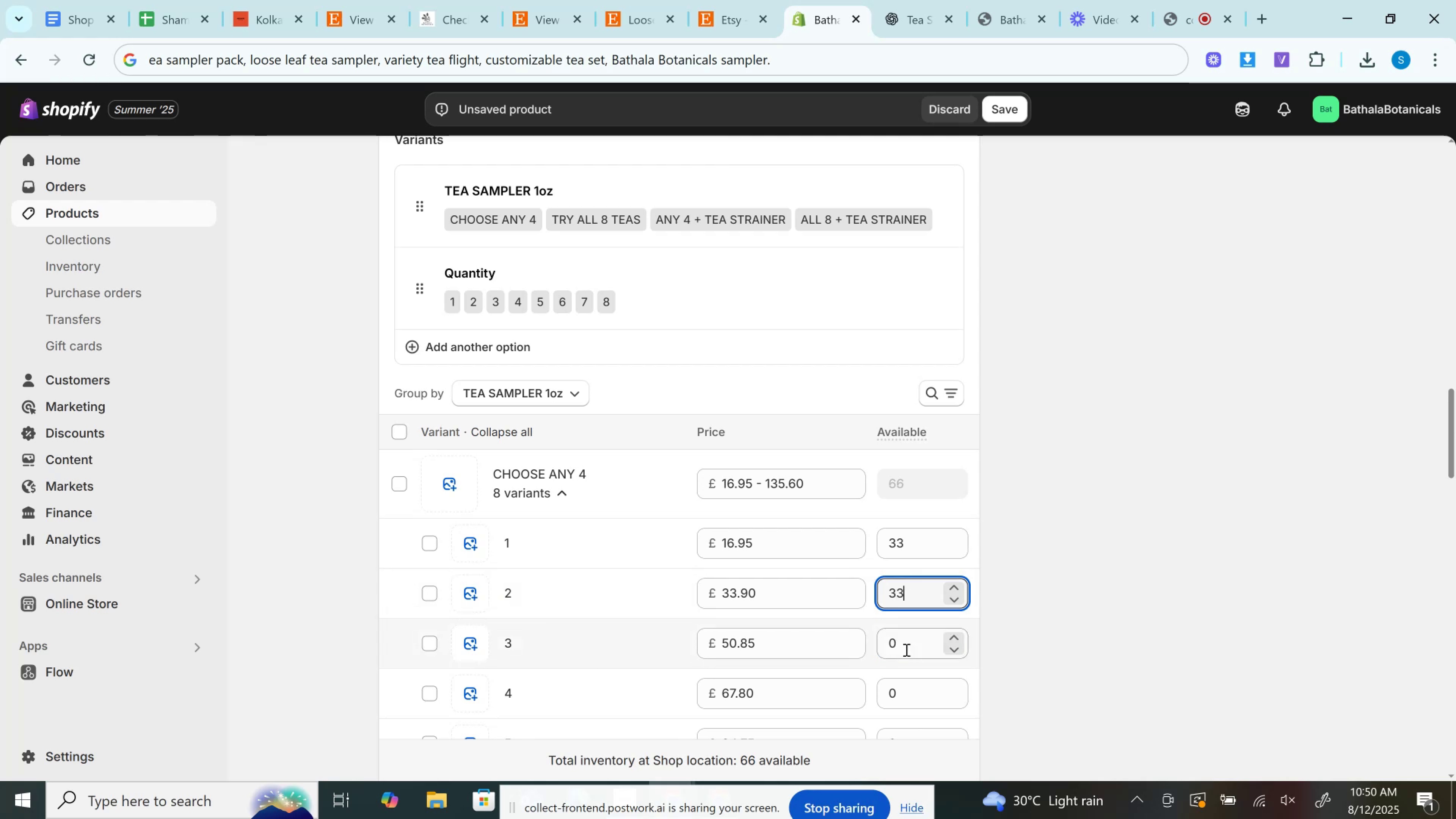 
left_click([905, 650])
 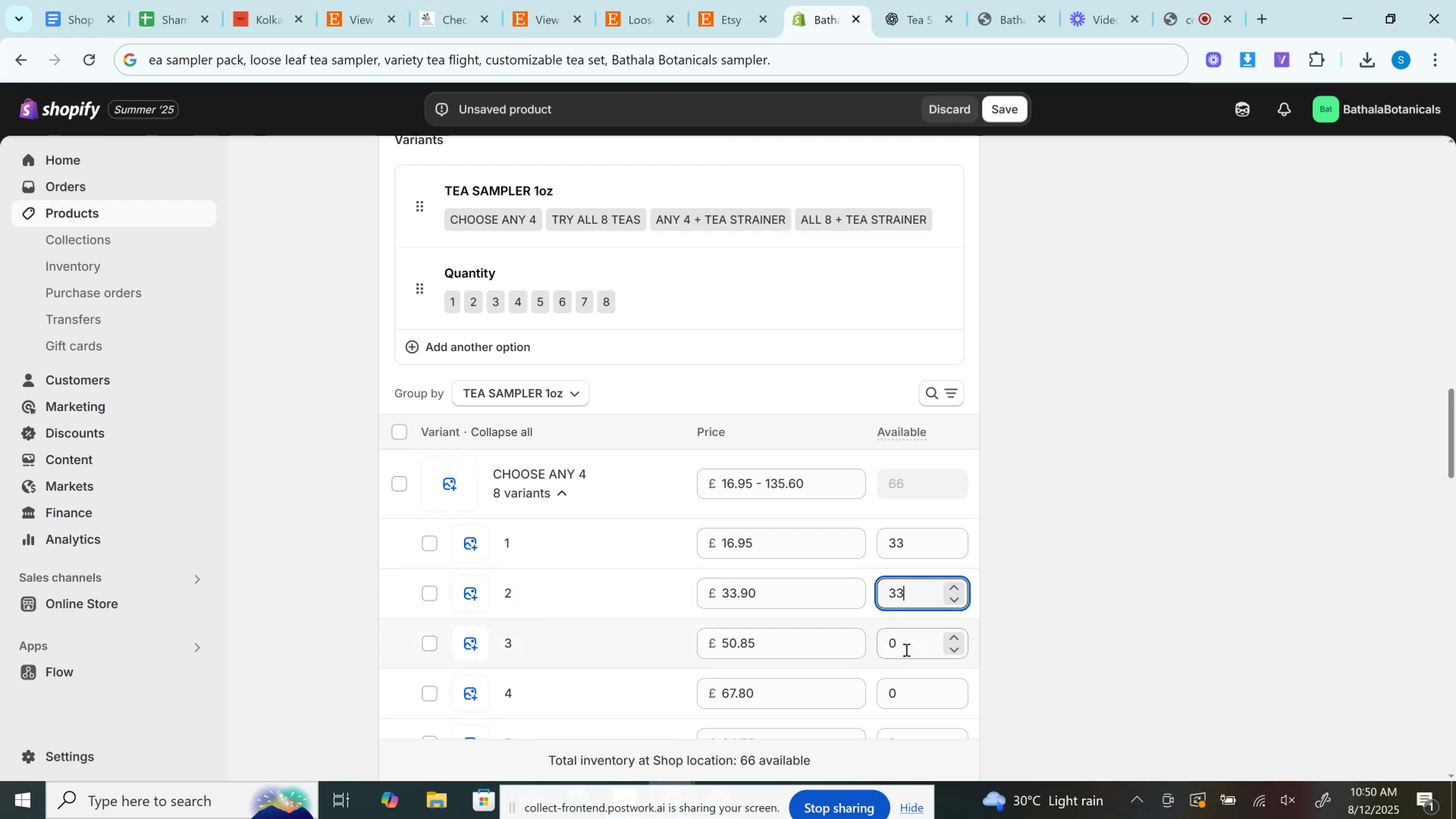 
hold_key(key=3, duration=0.4)
 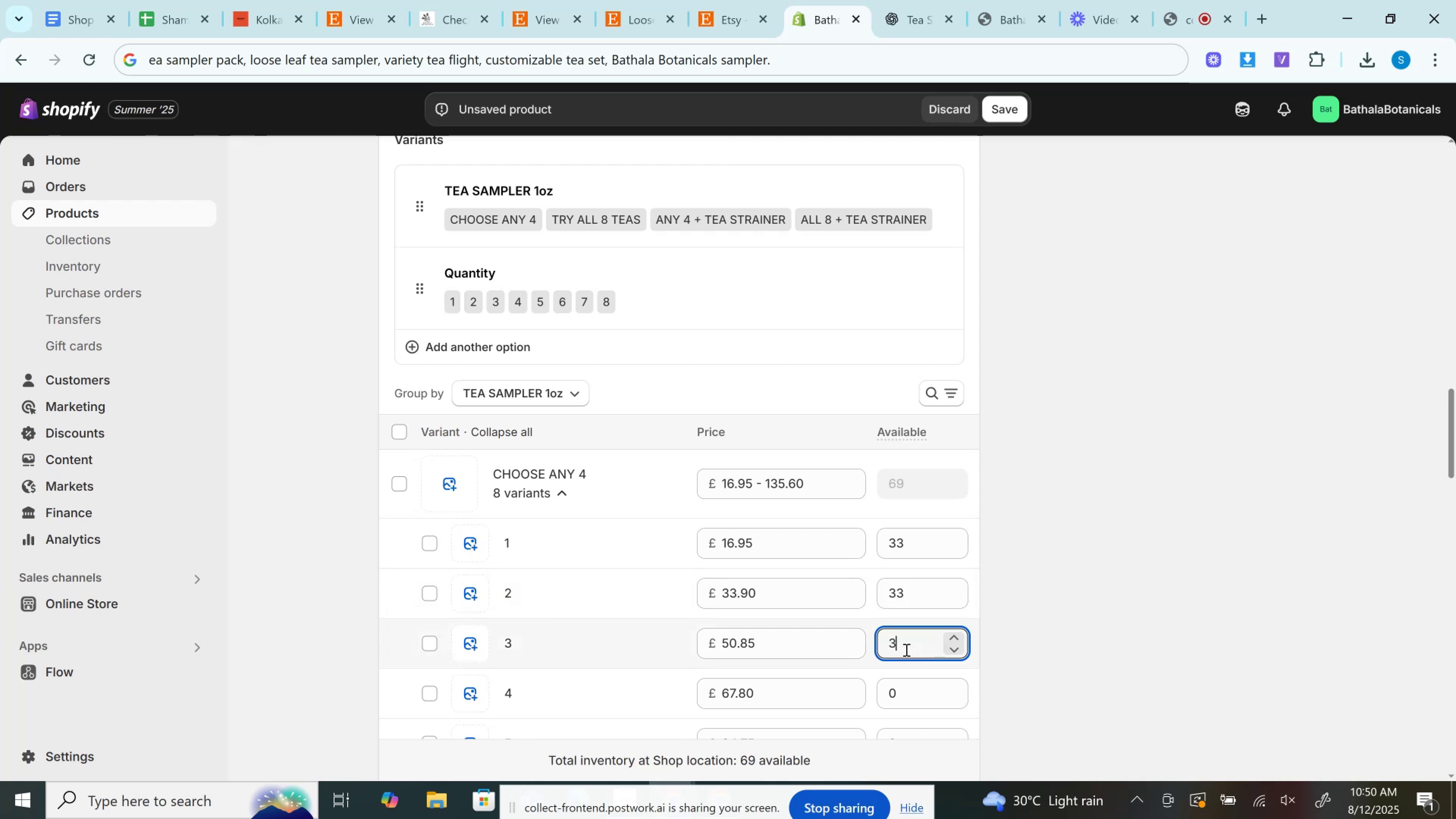 
type(34)
key(Backspace)
type(4)
key(Backspace)
 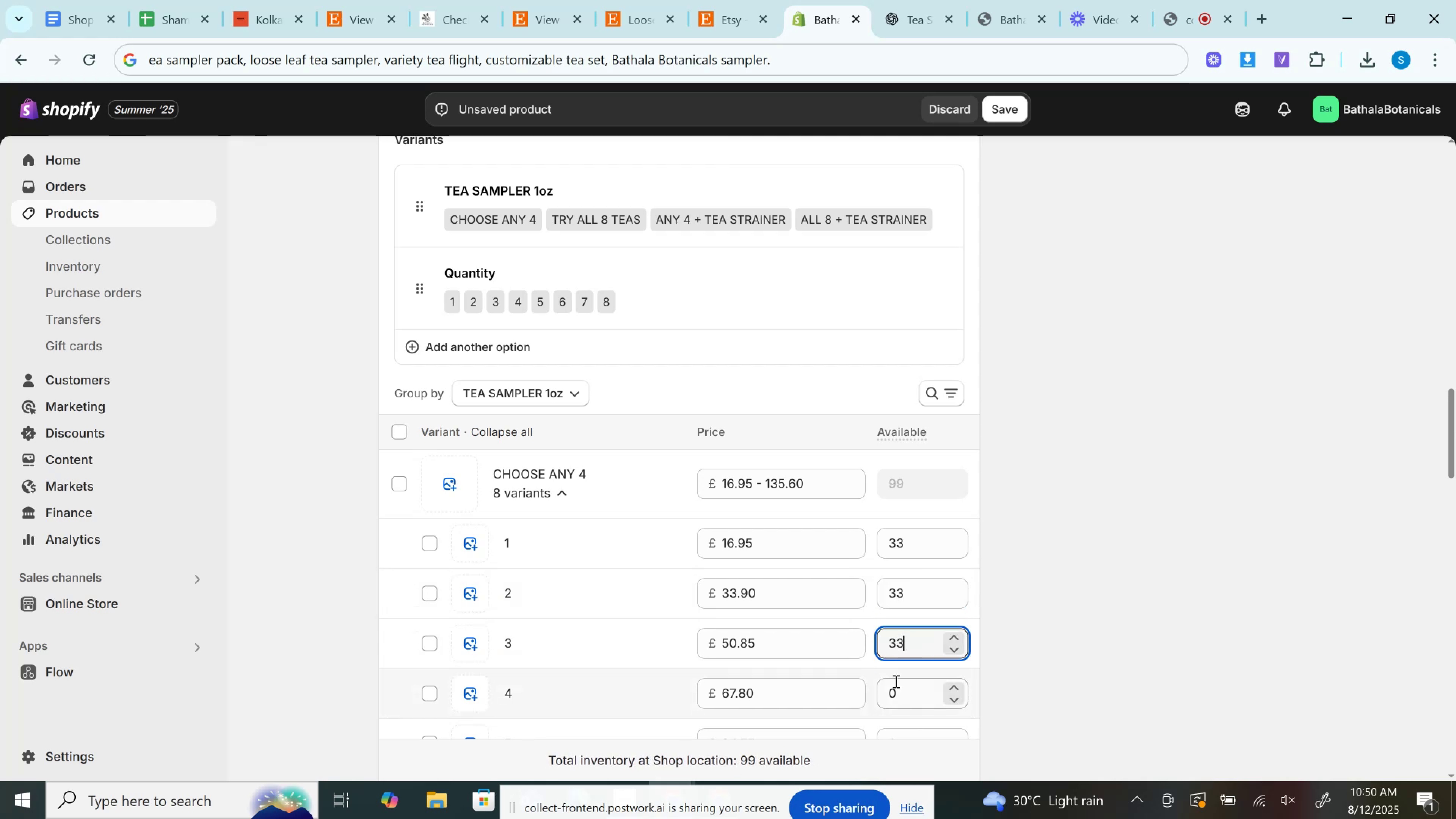 
left_click([895, 681])
 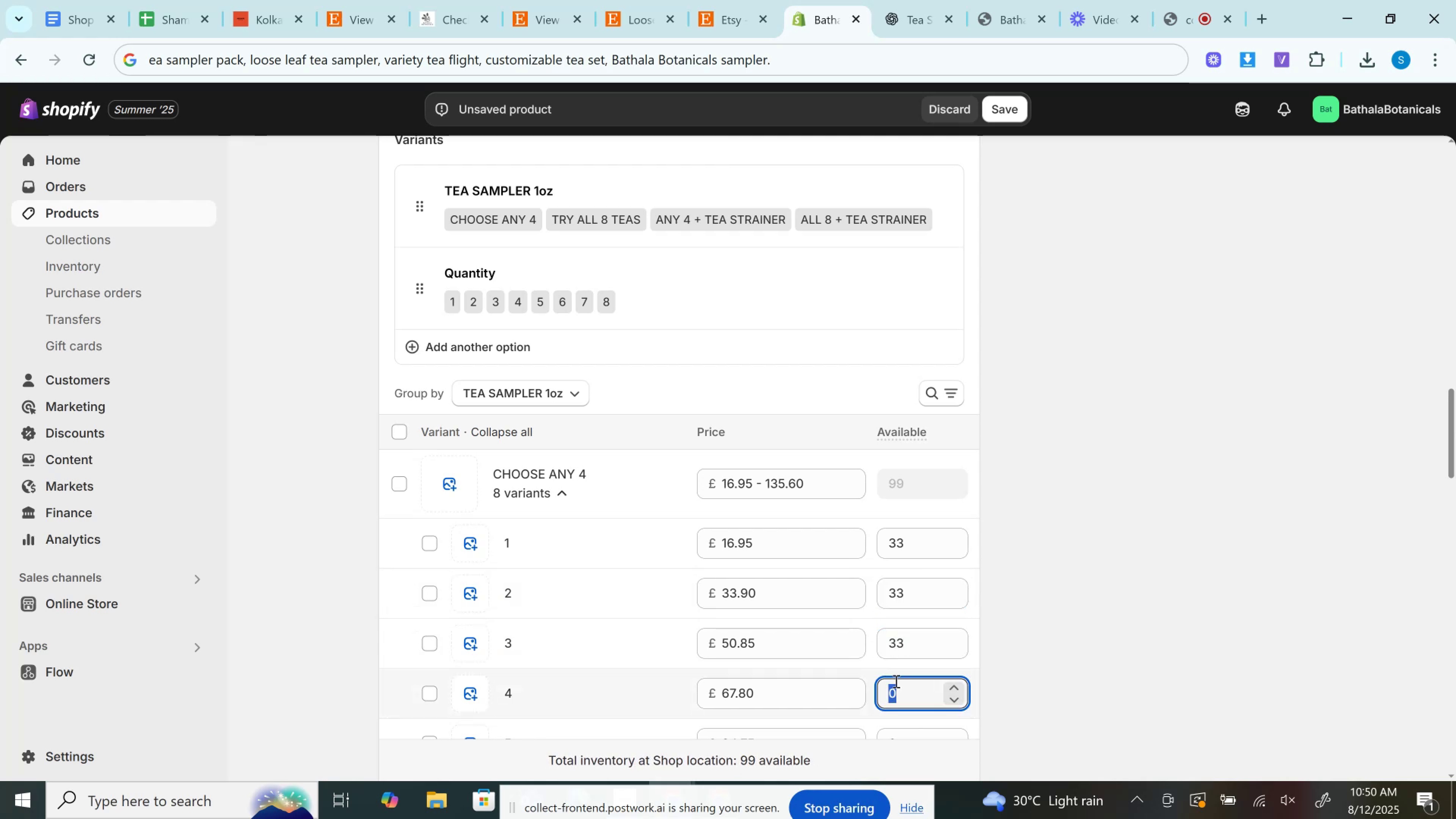 
type(45)
 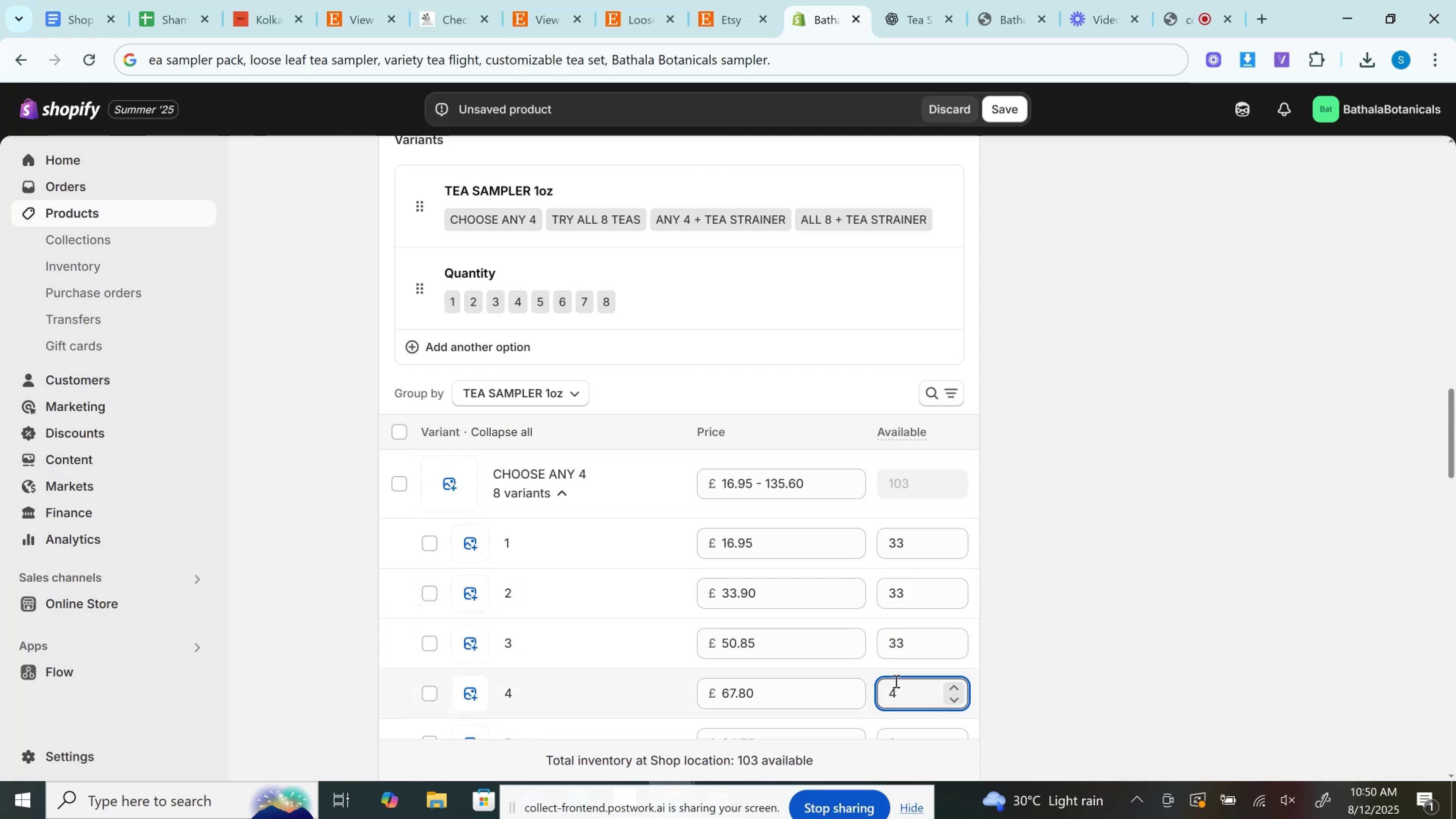 
scroll: coordinate [960, 635], scroll_direction: down, amount: 4.0
 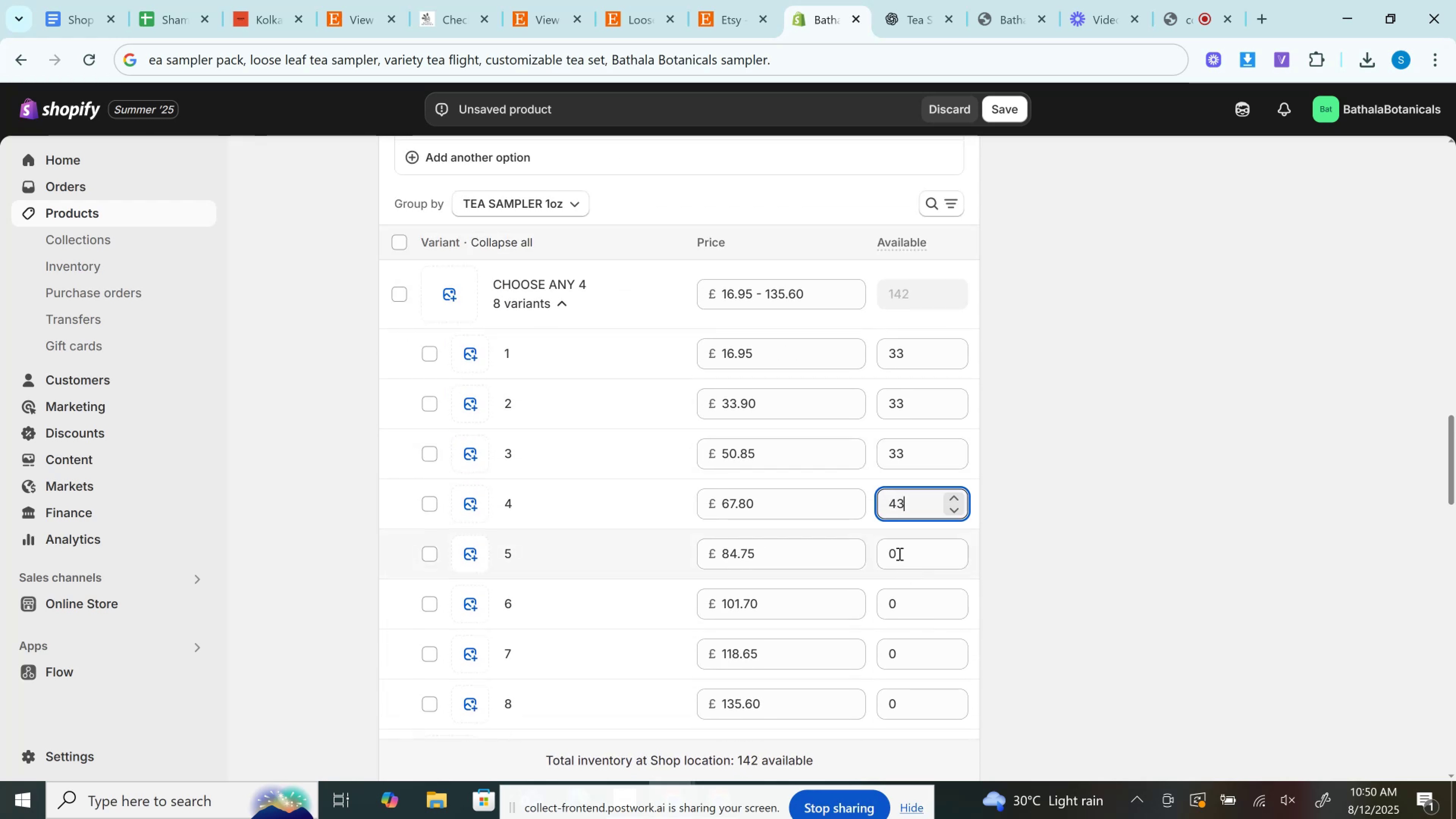 
left_click([897, 551])
 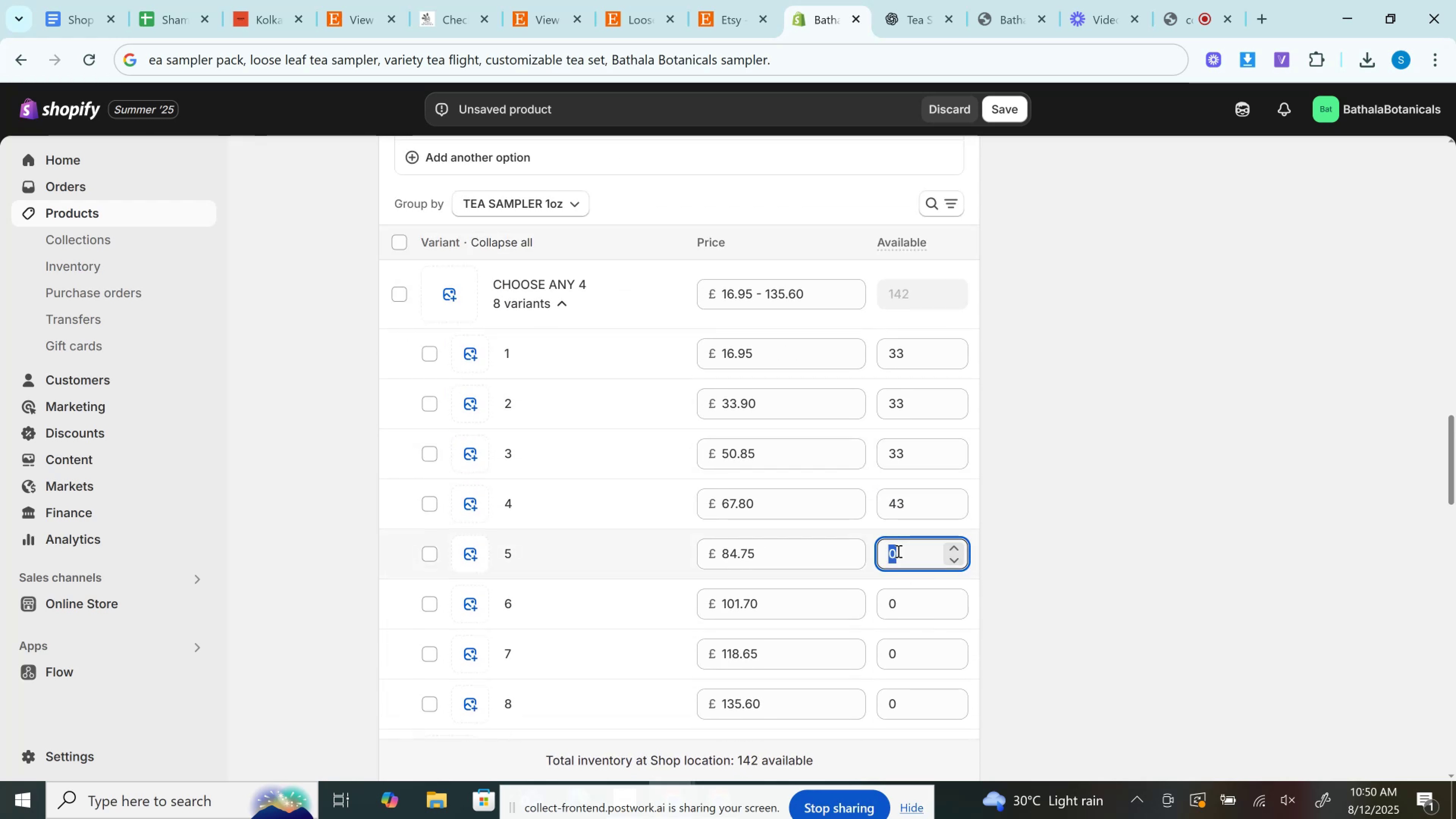 
type(543)
key(Backspace)
 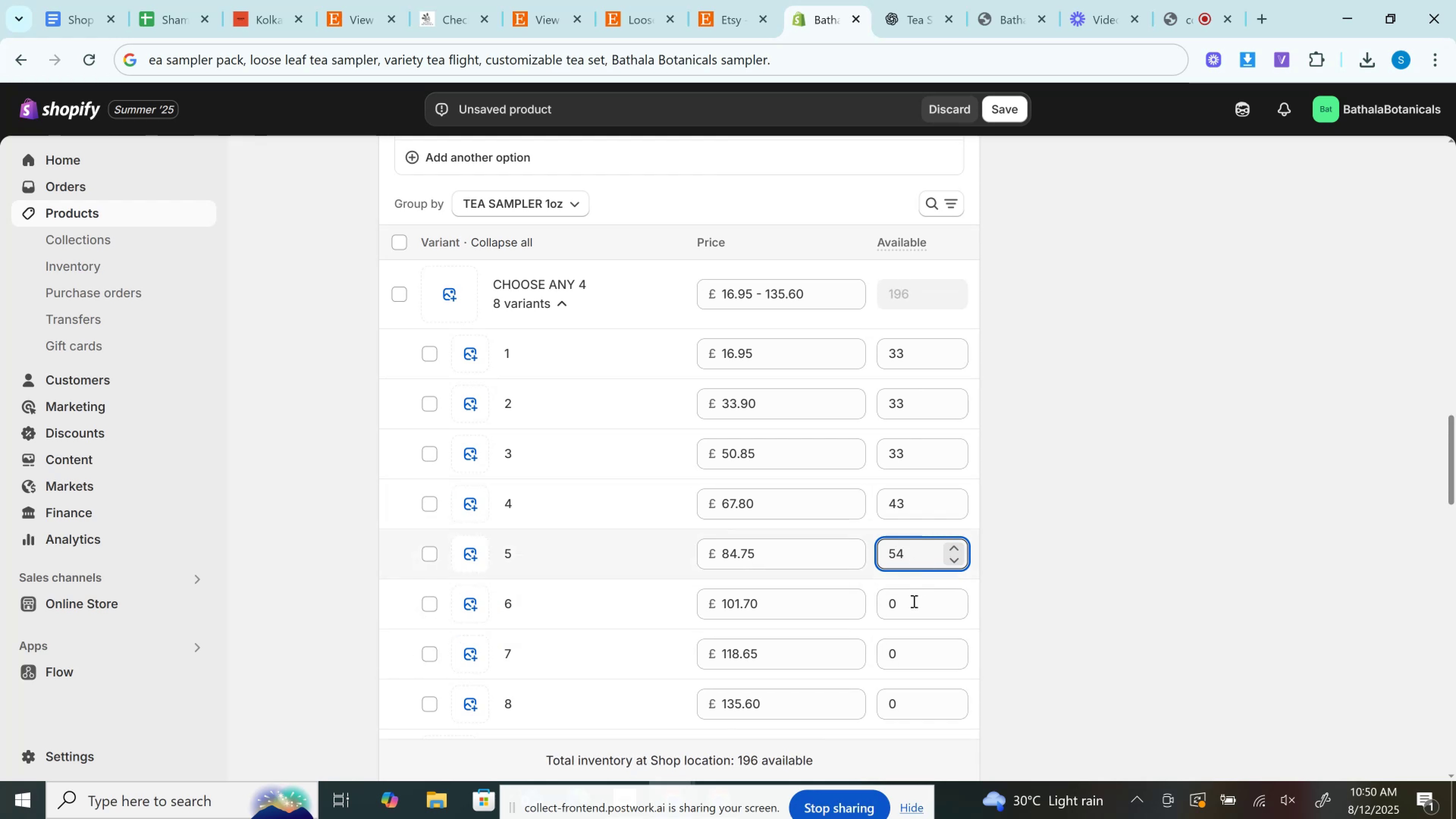 
left_click([915, 605])
 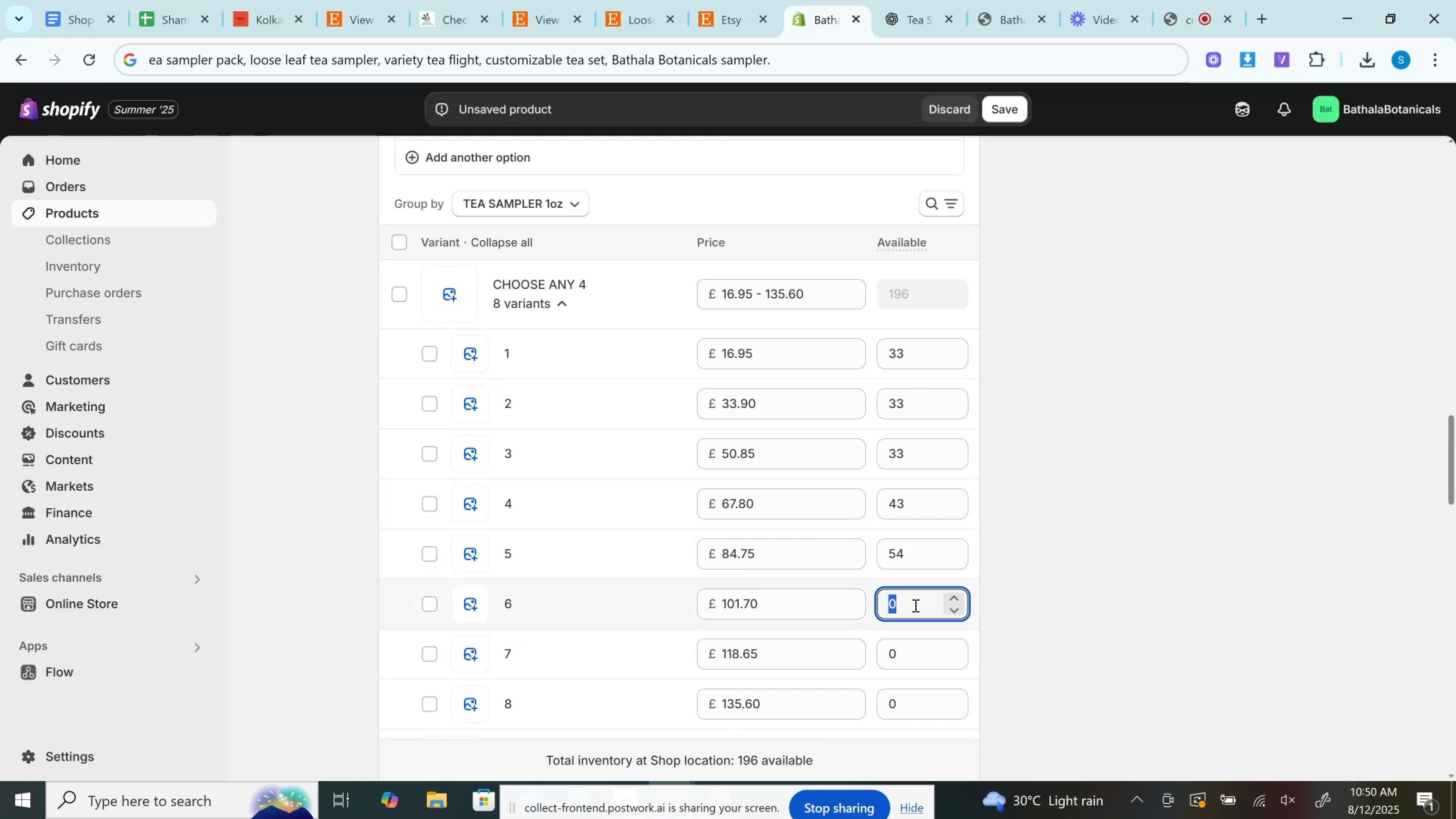 
type(23)
 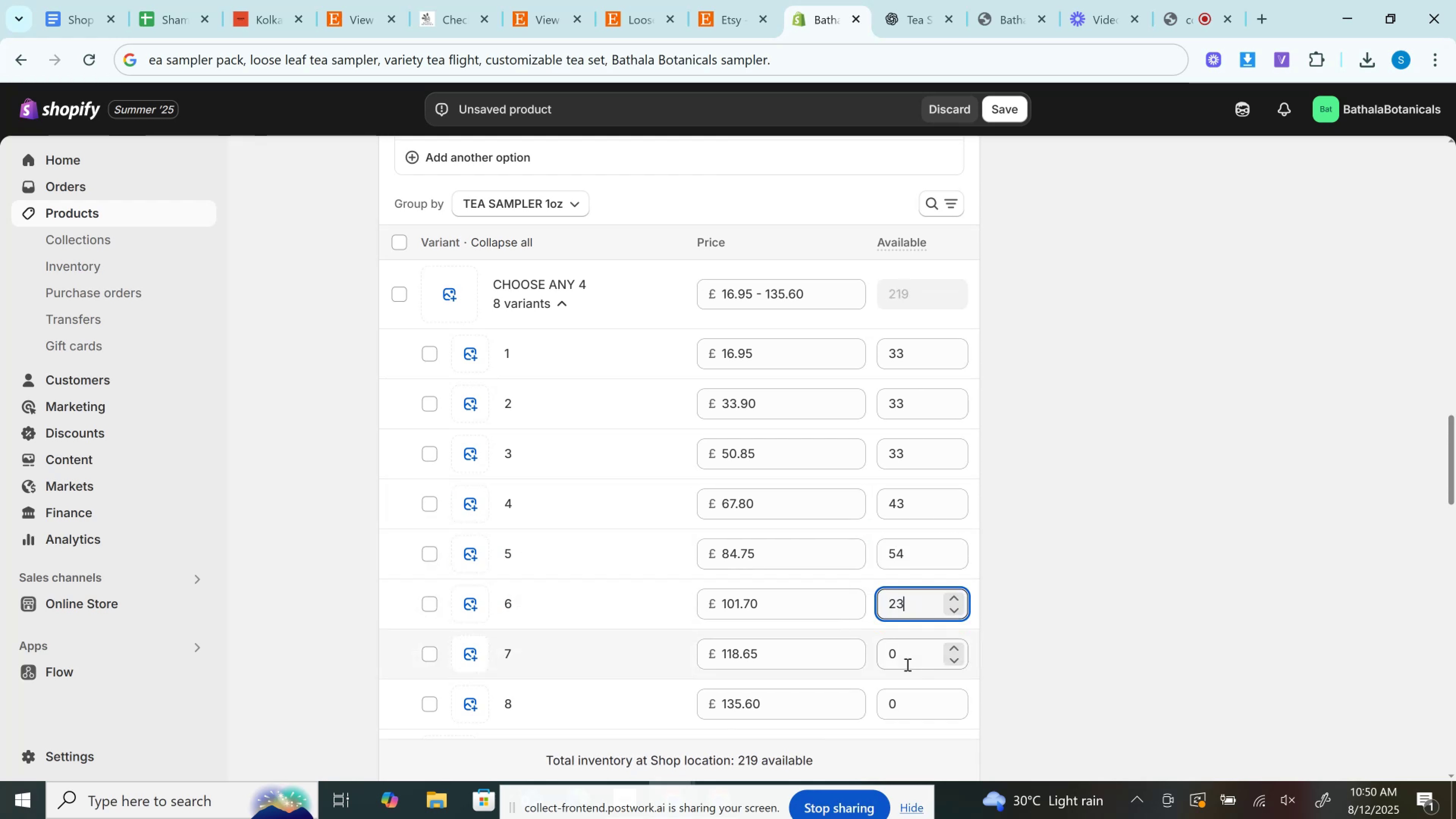 
left_click([907, 664])
 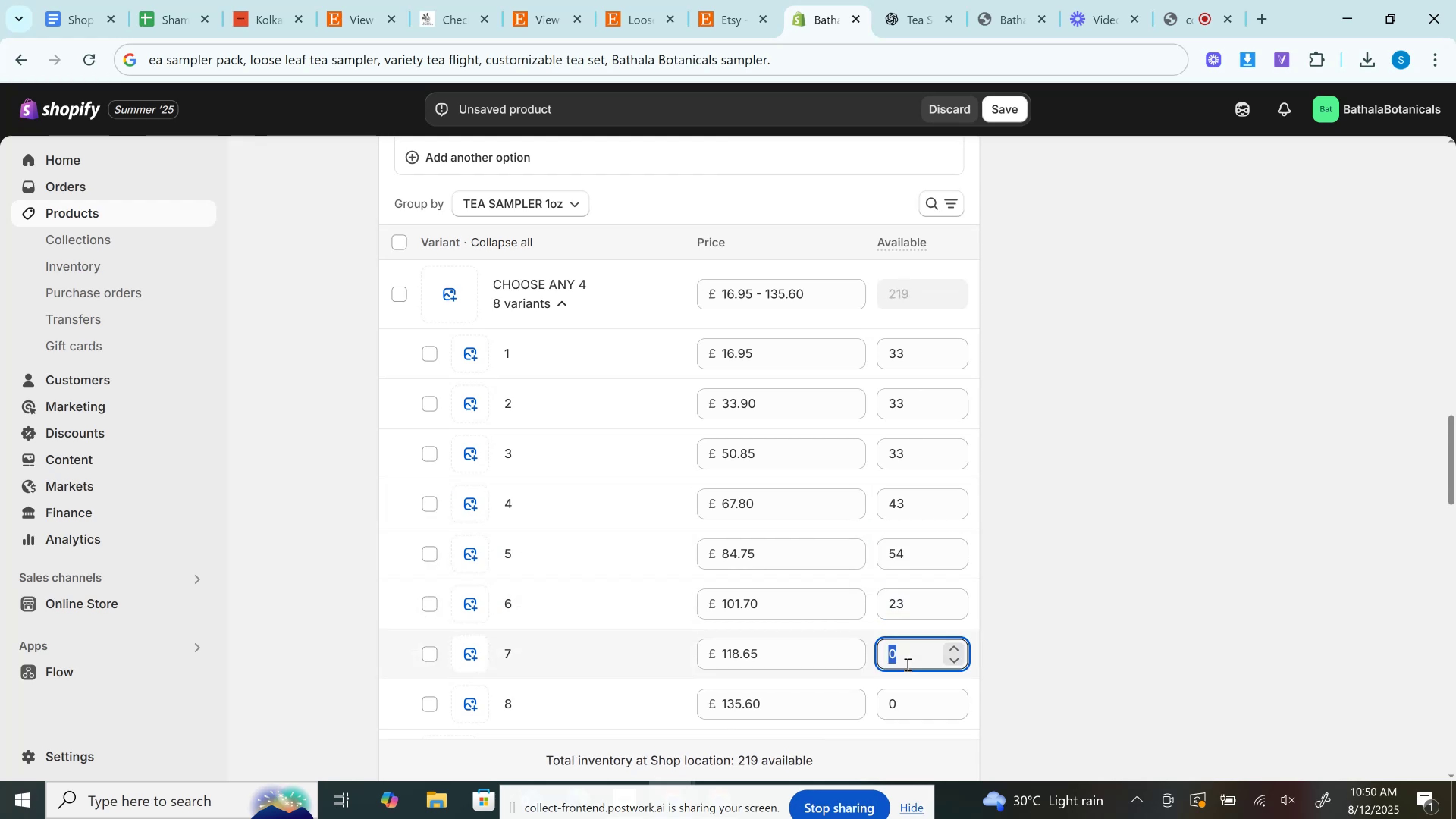 
type(43)
 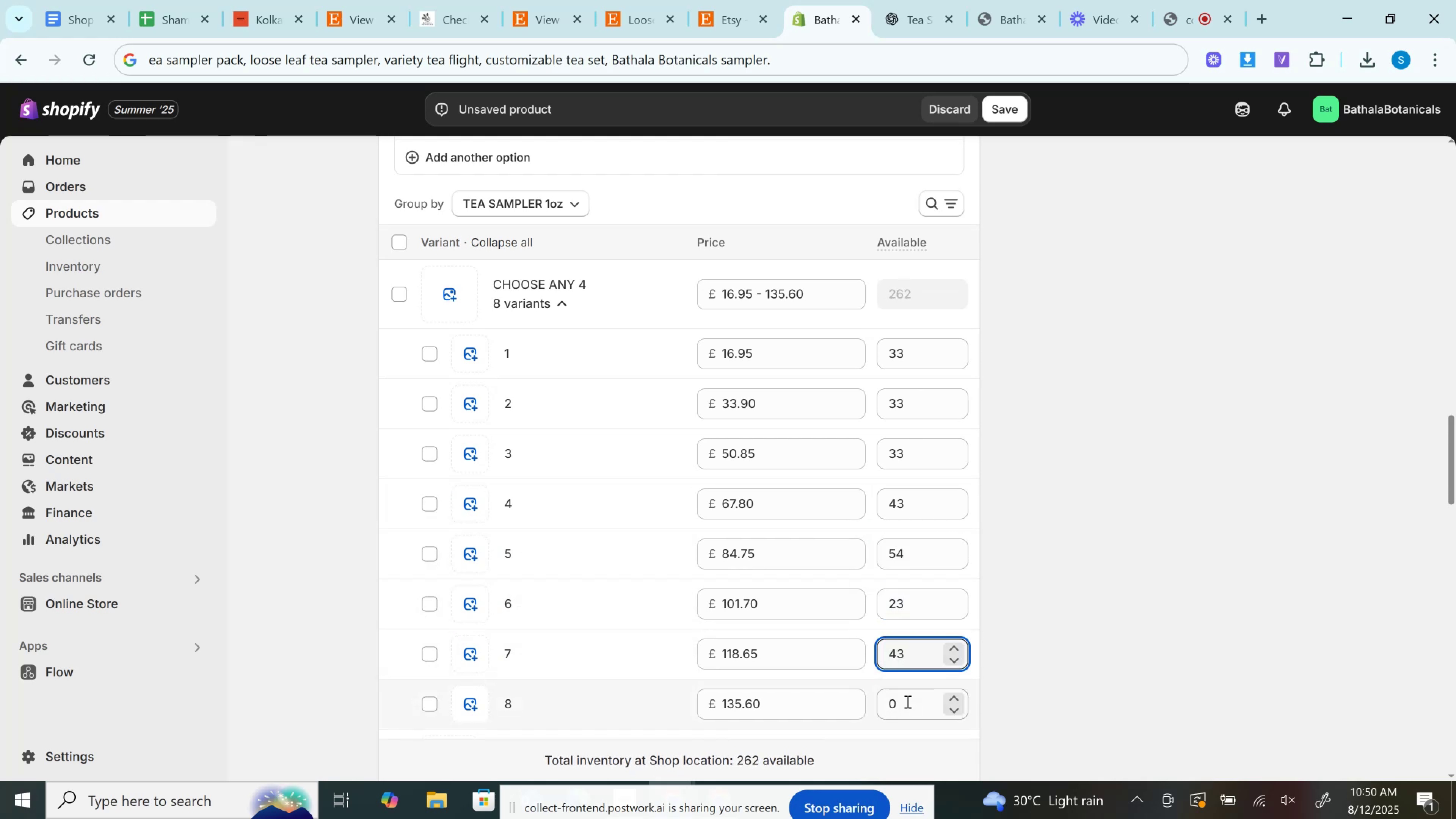 
left_click([904, 701])
 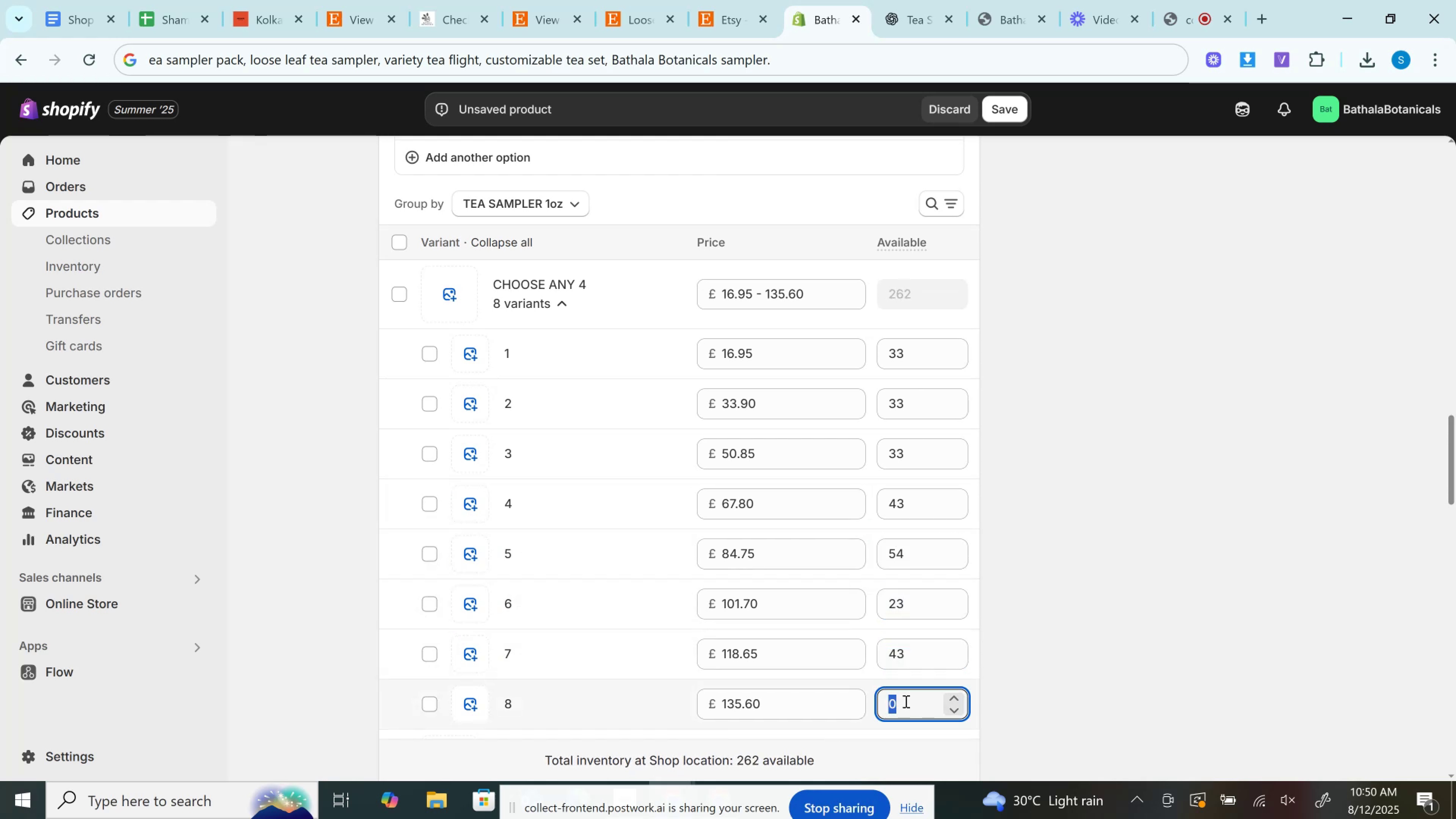 
type(34)
 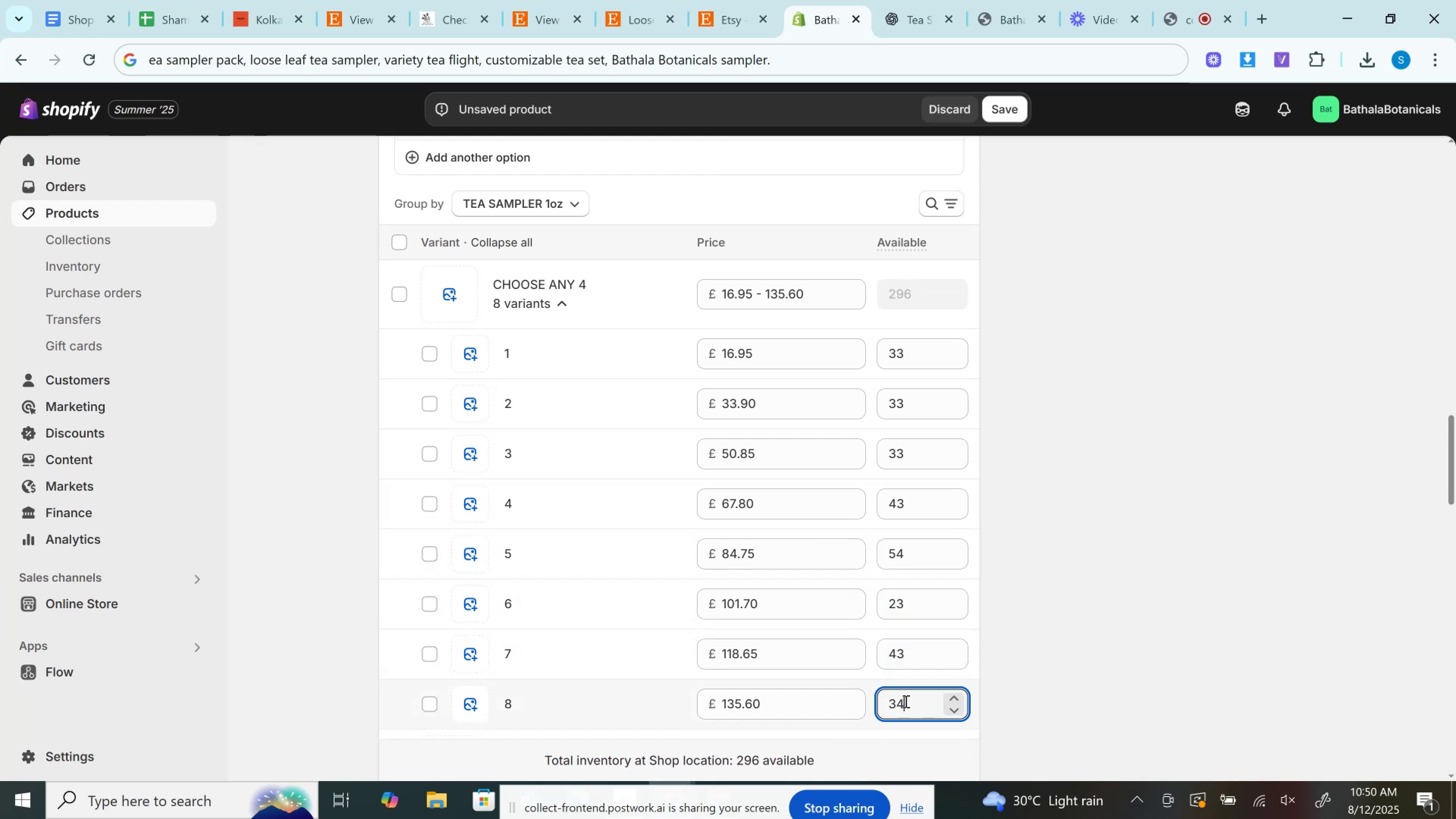 
scroll: coordinate [839, 521], scroll_direction: down, amount: 4.0
 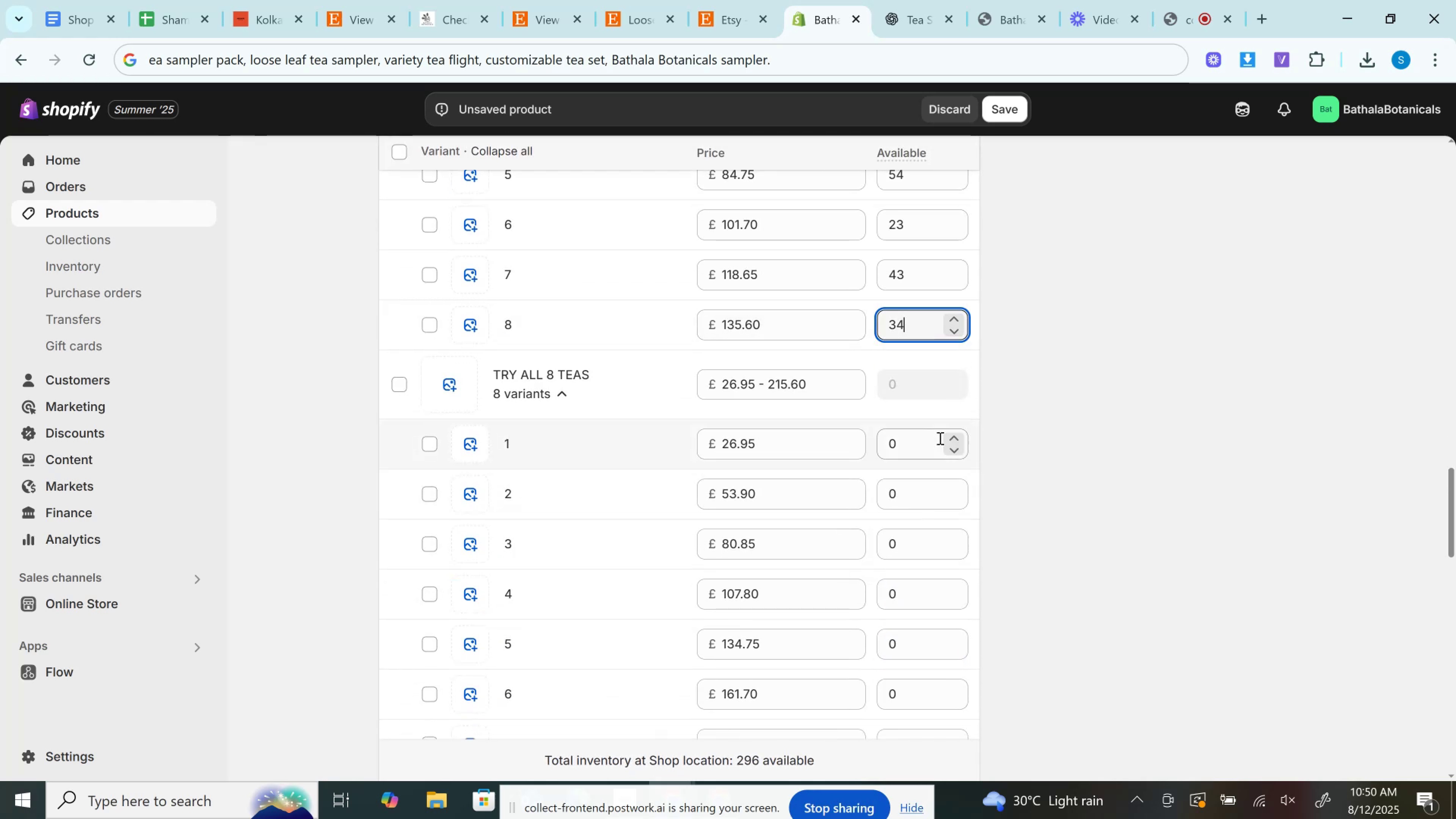 
left_click([931, 436])
 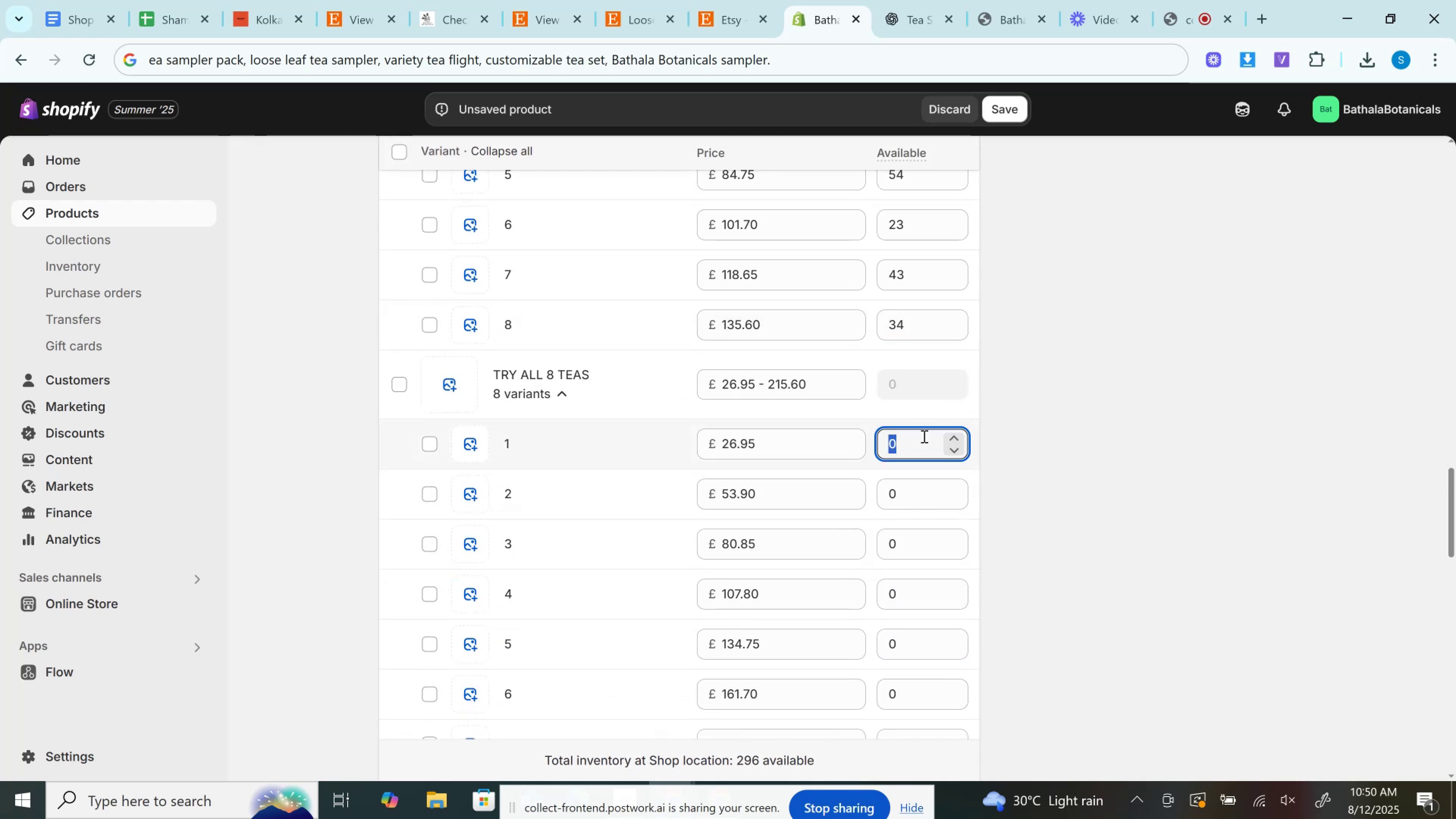 
type(45)
 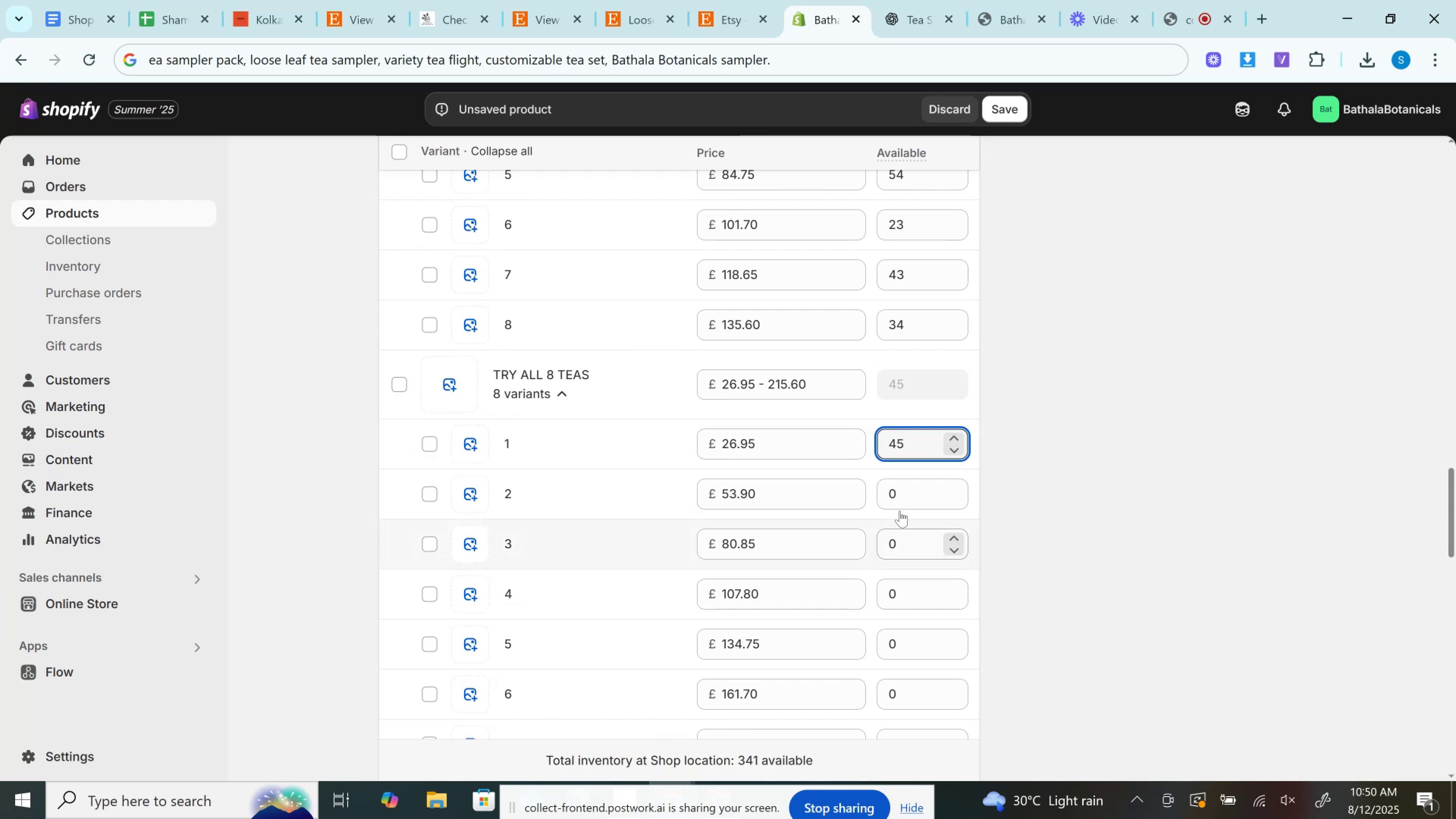 
left_click([900, 500])
 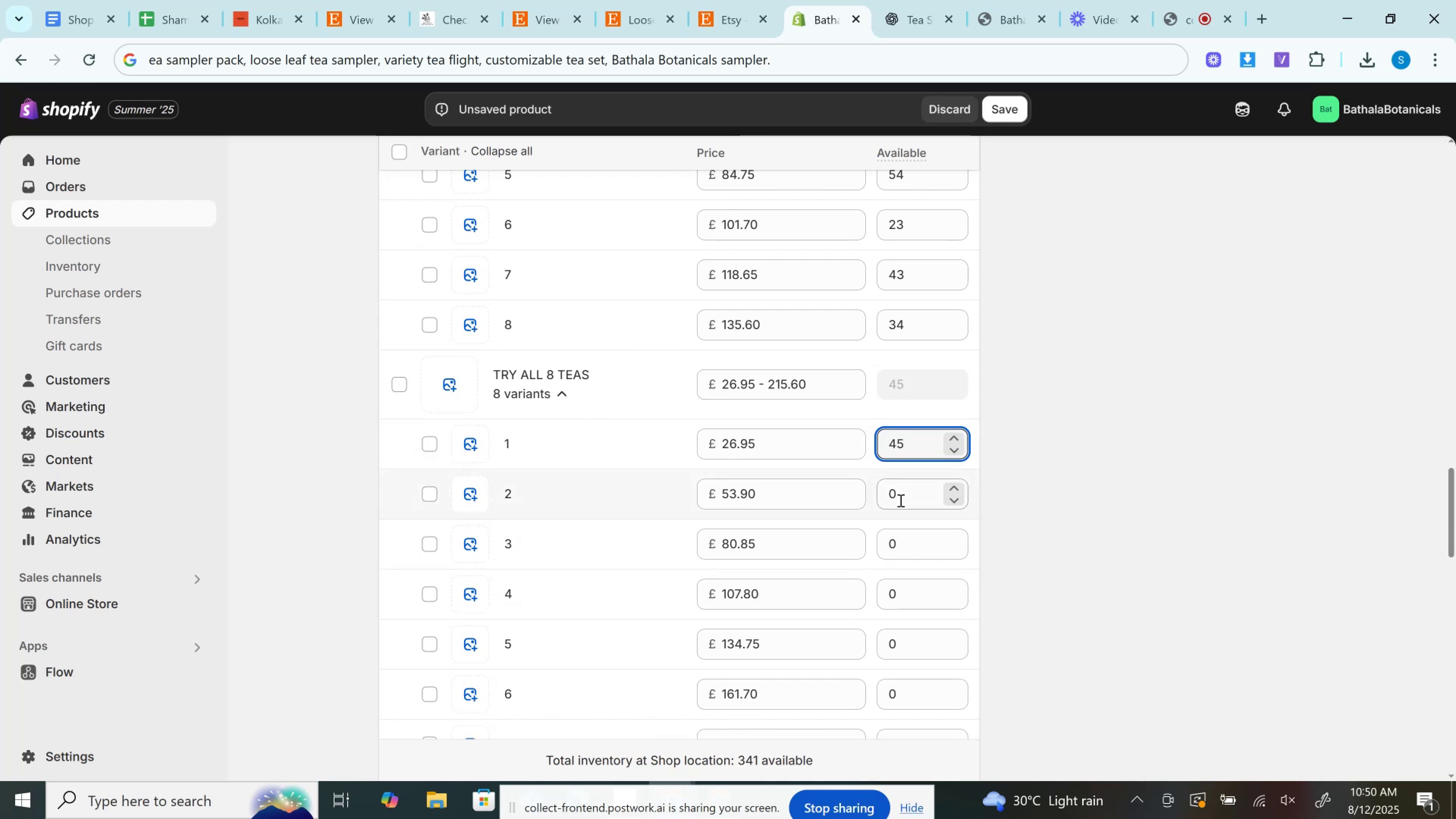 
type(654)
 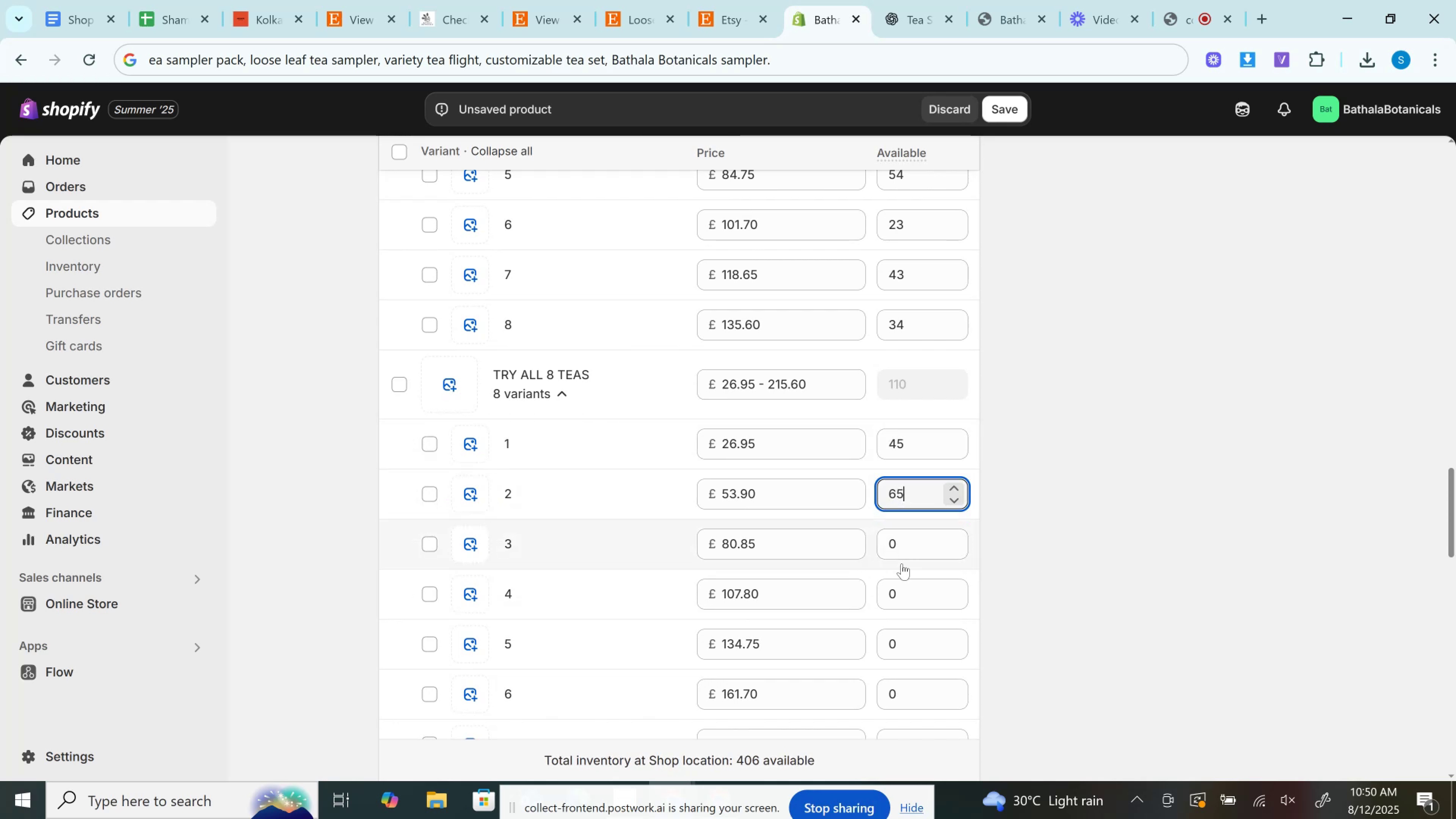 
left_click([902, 563])
 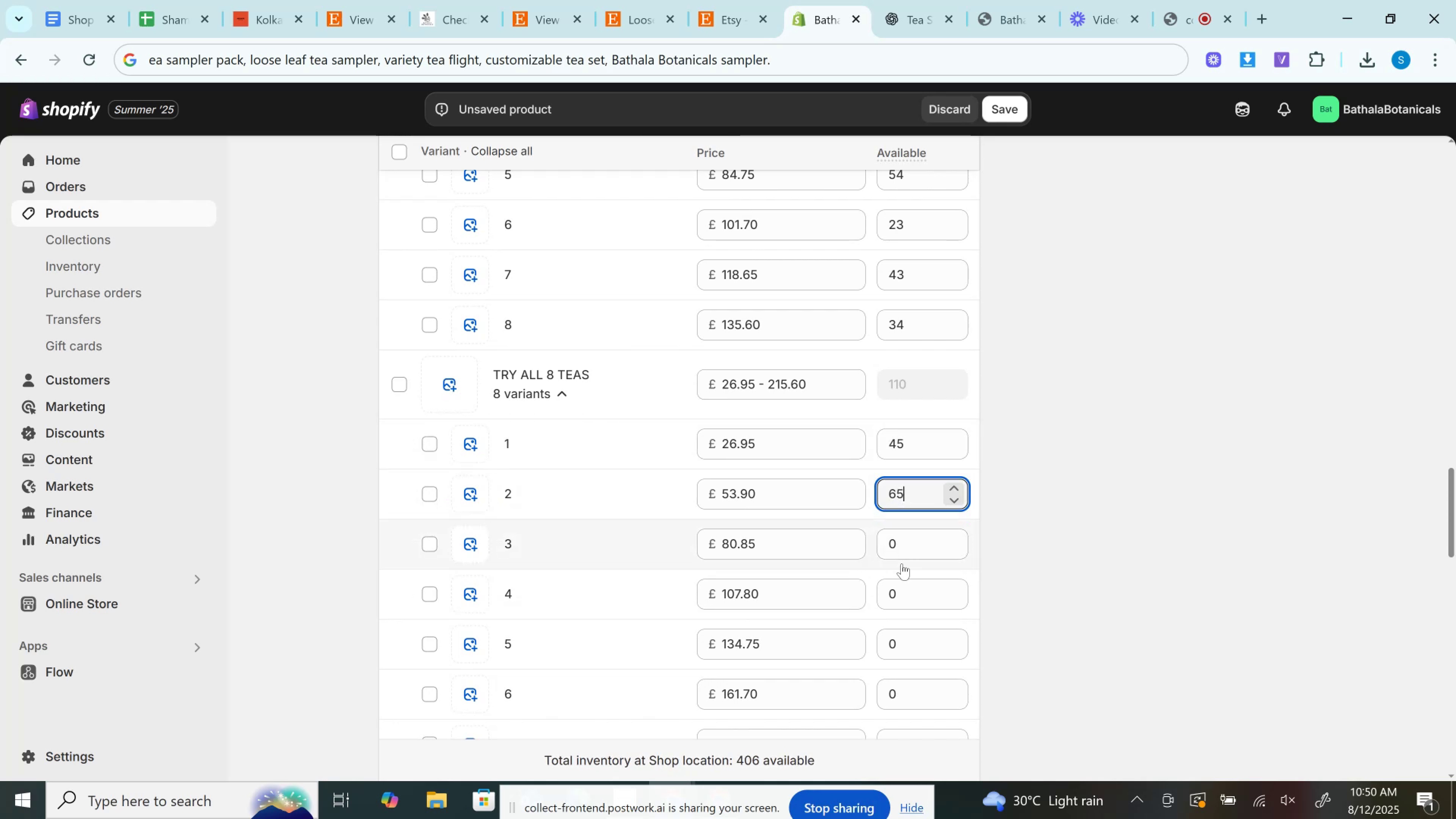 
key(6)
 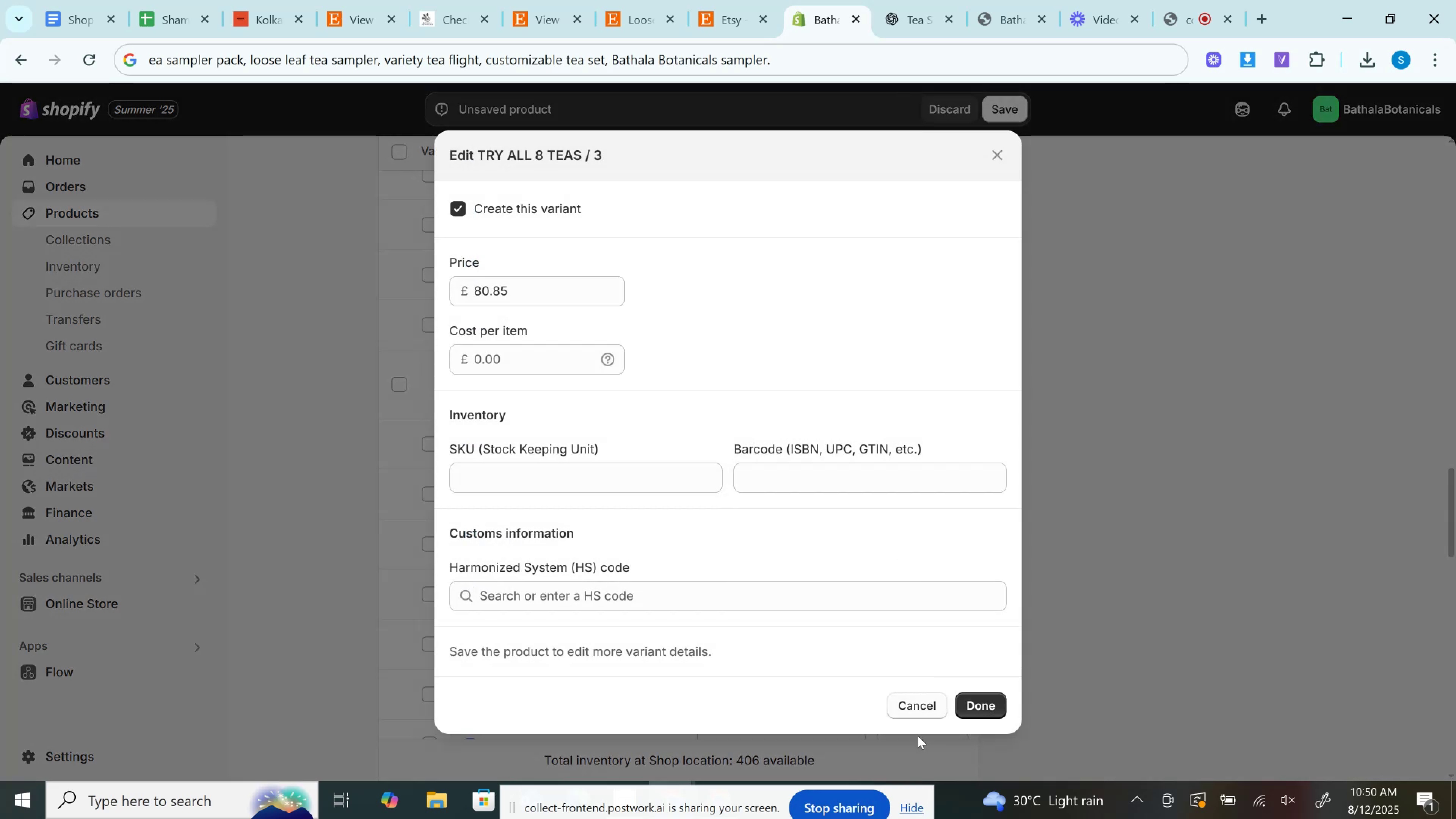 
left_click([924, 697])
 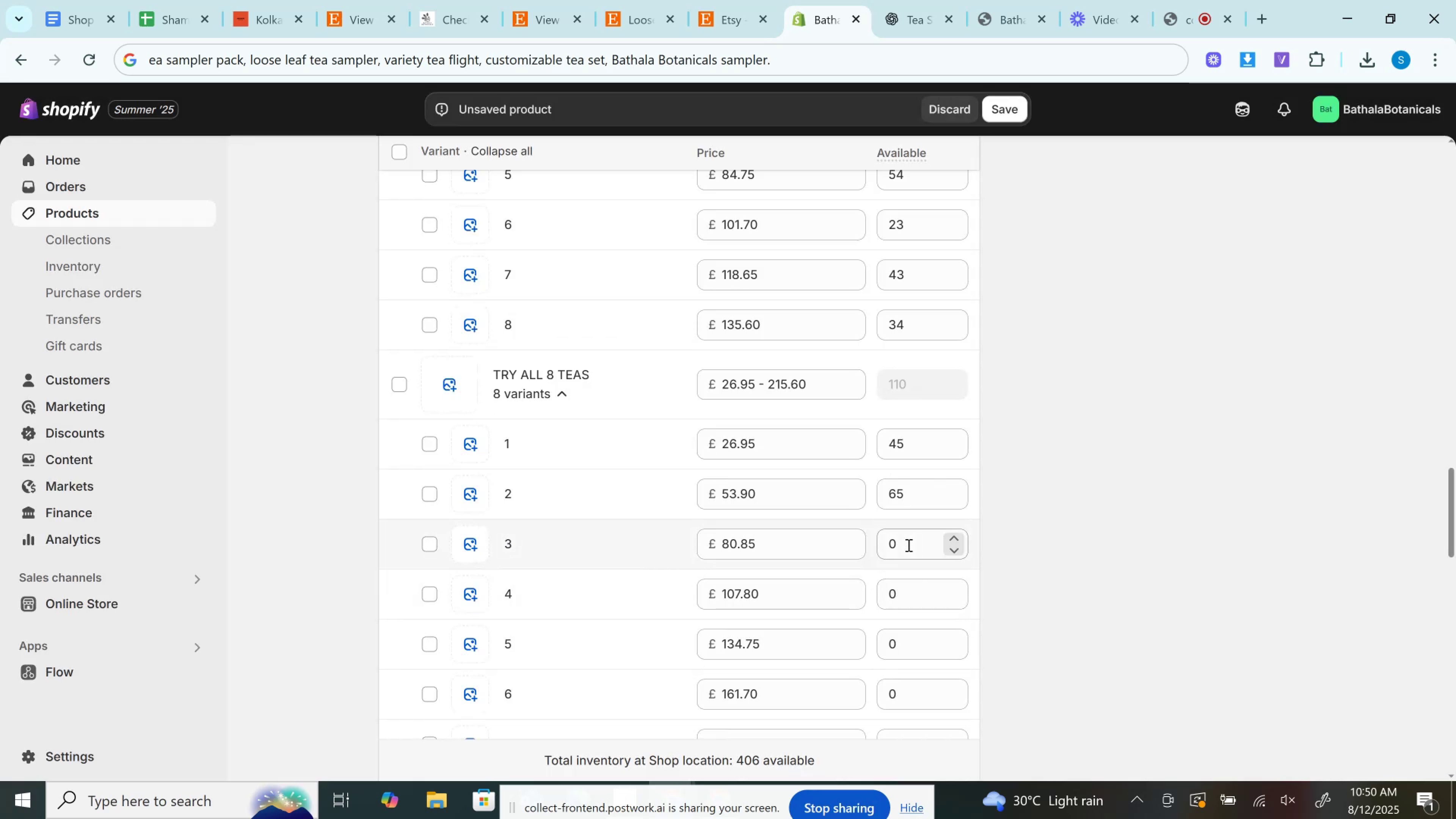 
key(4)
 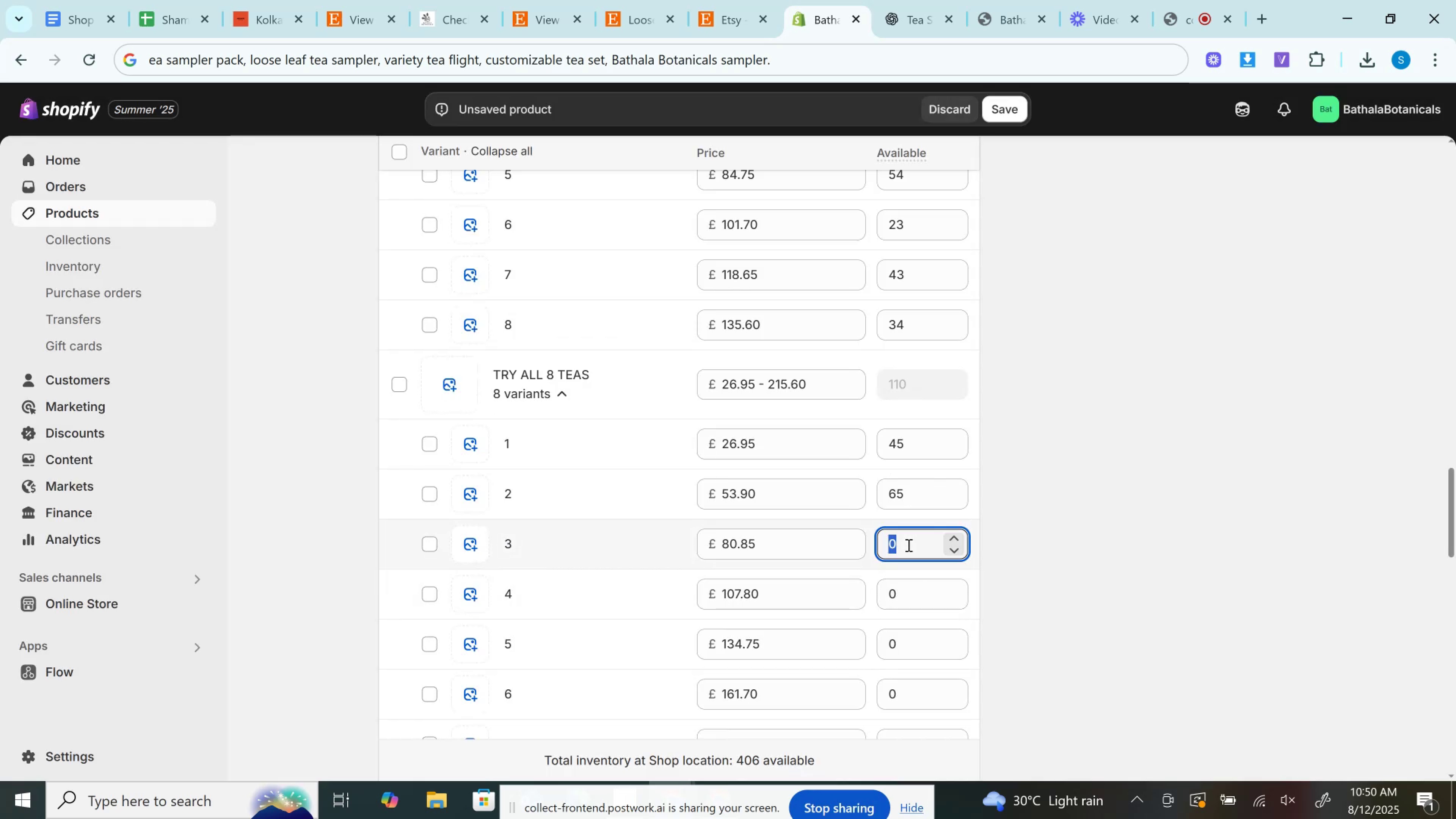 
left_click([908, 545])
 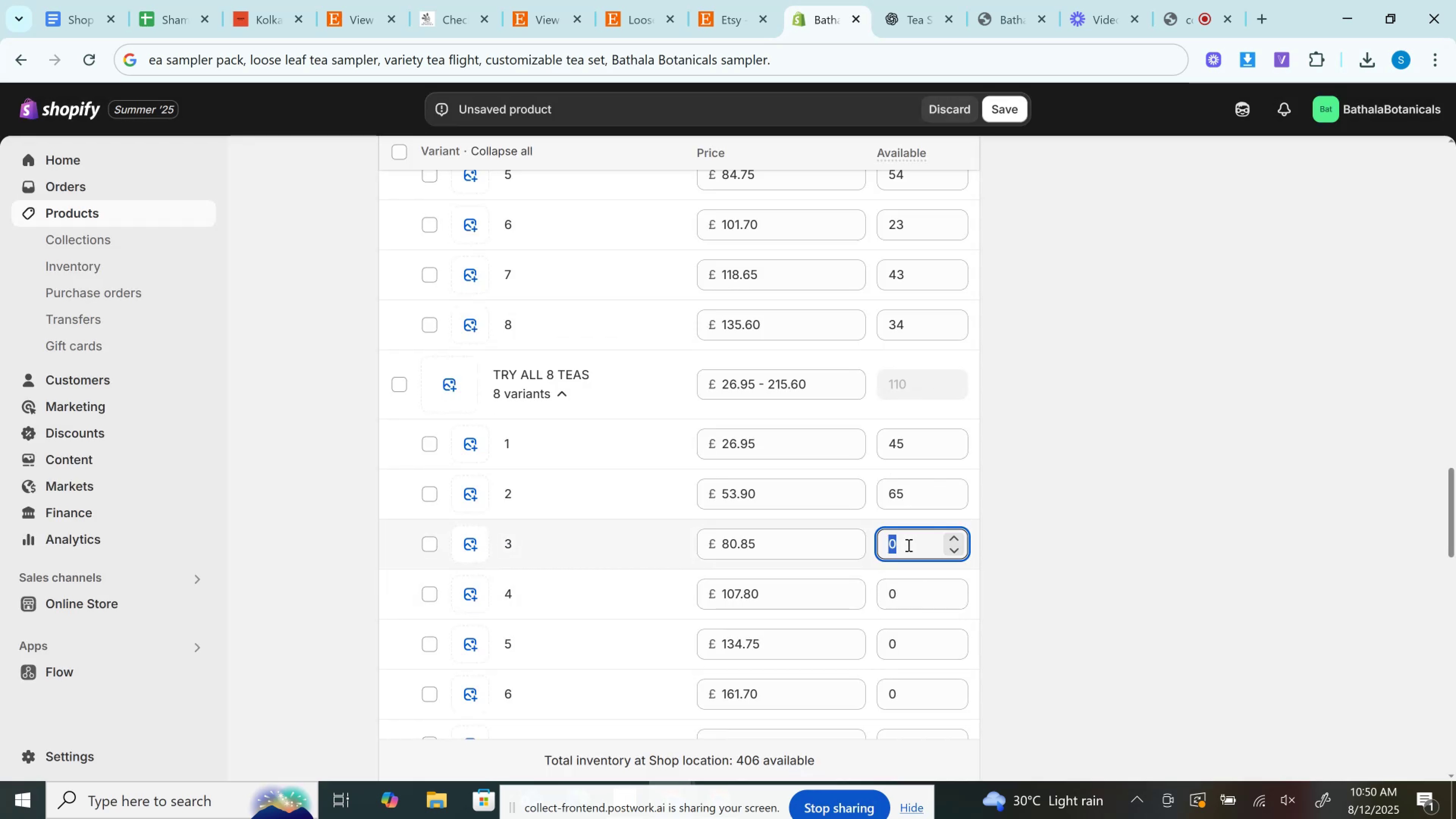 
key(6)
 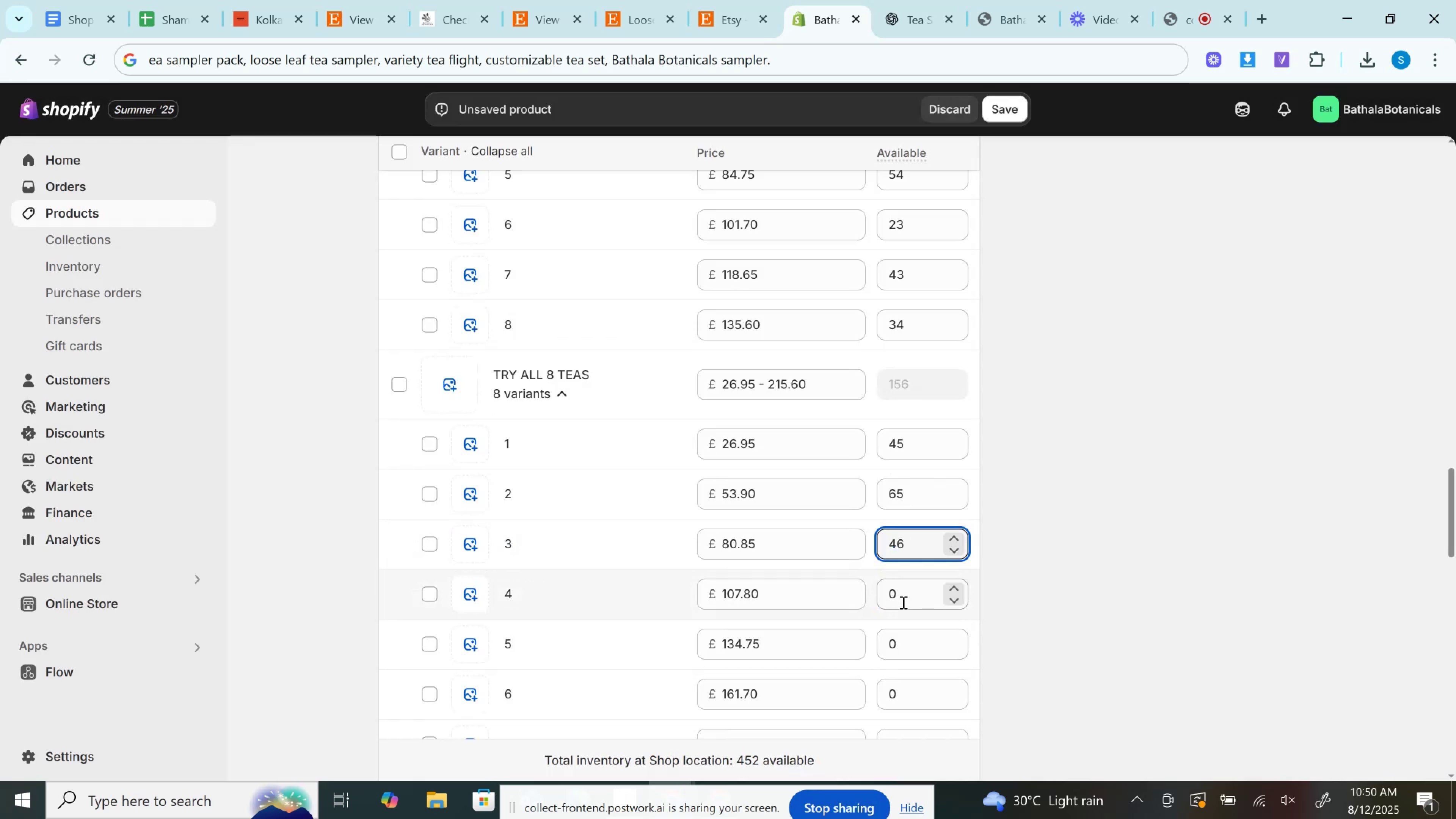 
left_click([902, 600])
 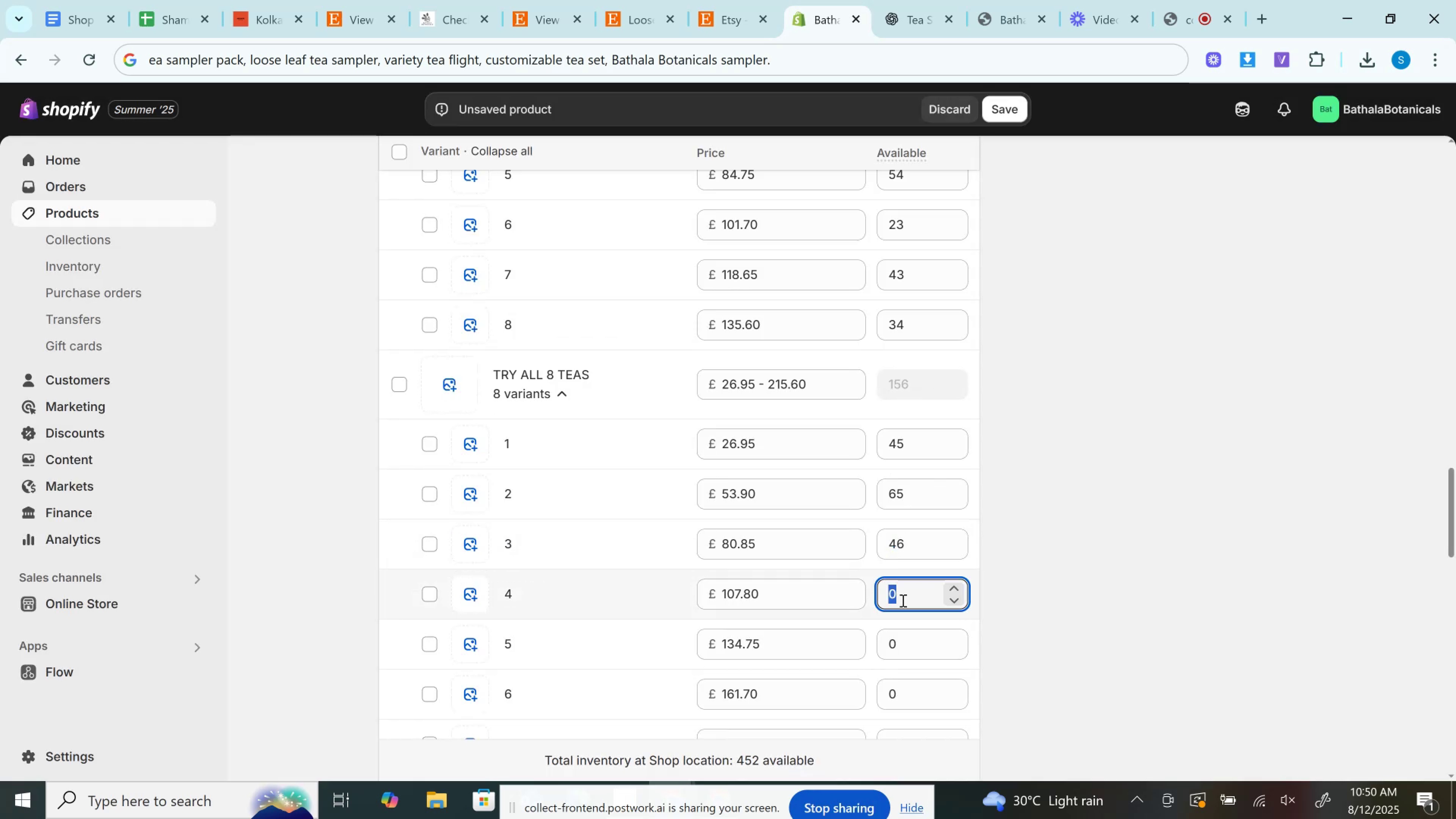 
type(76)
 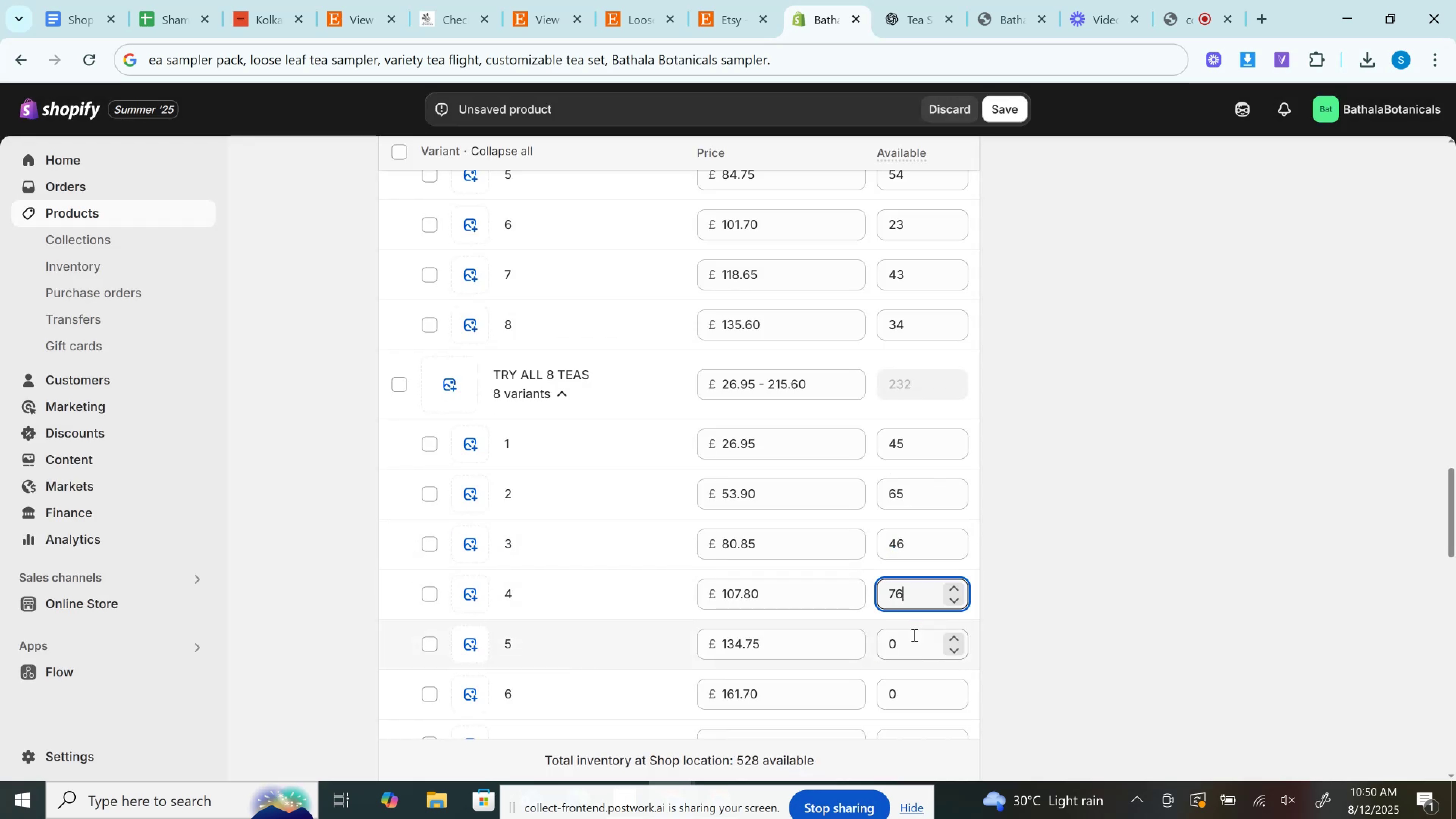 
left_click([913, 635])
 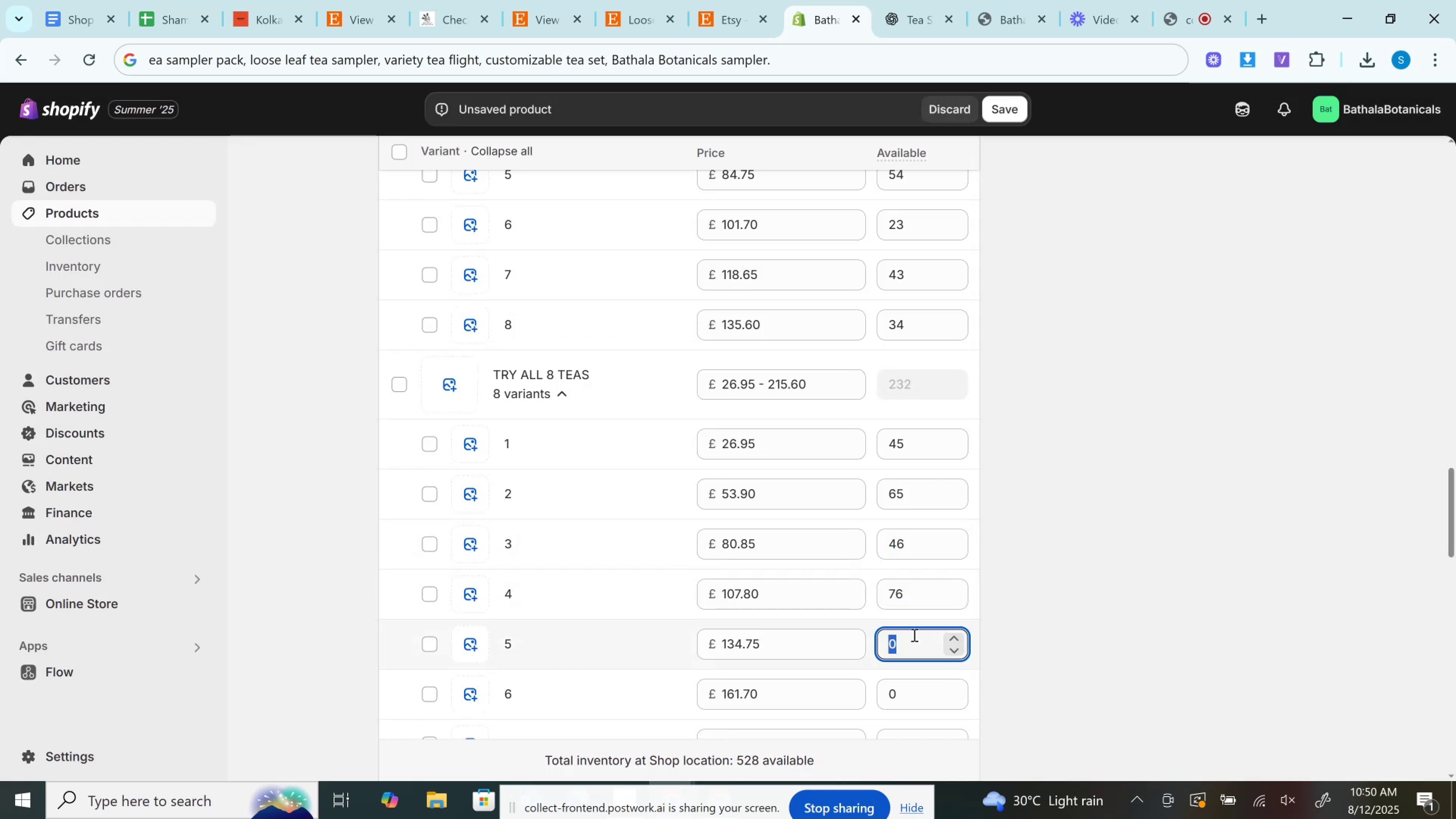 
type(66)
 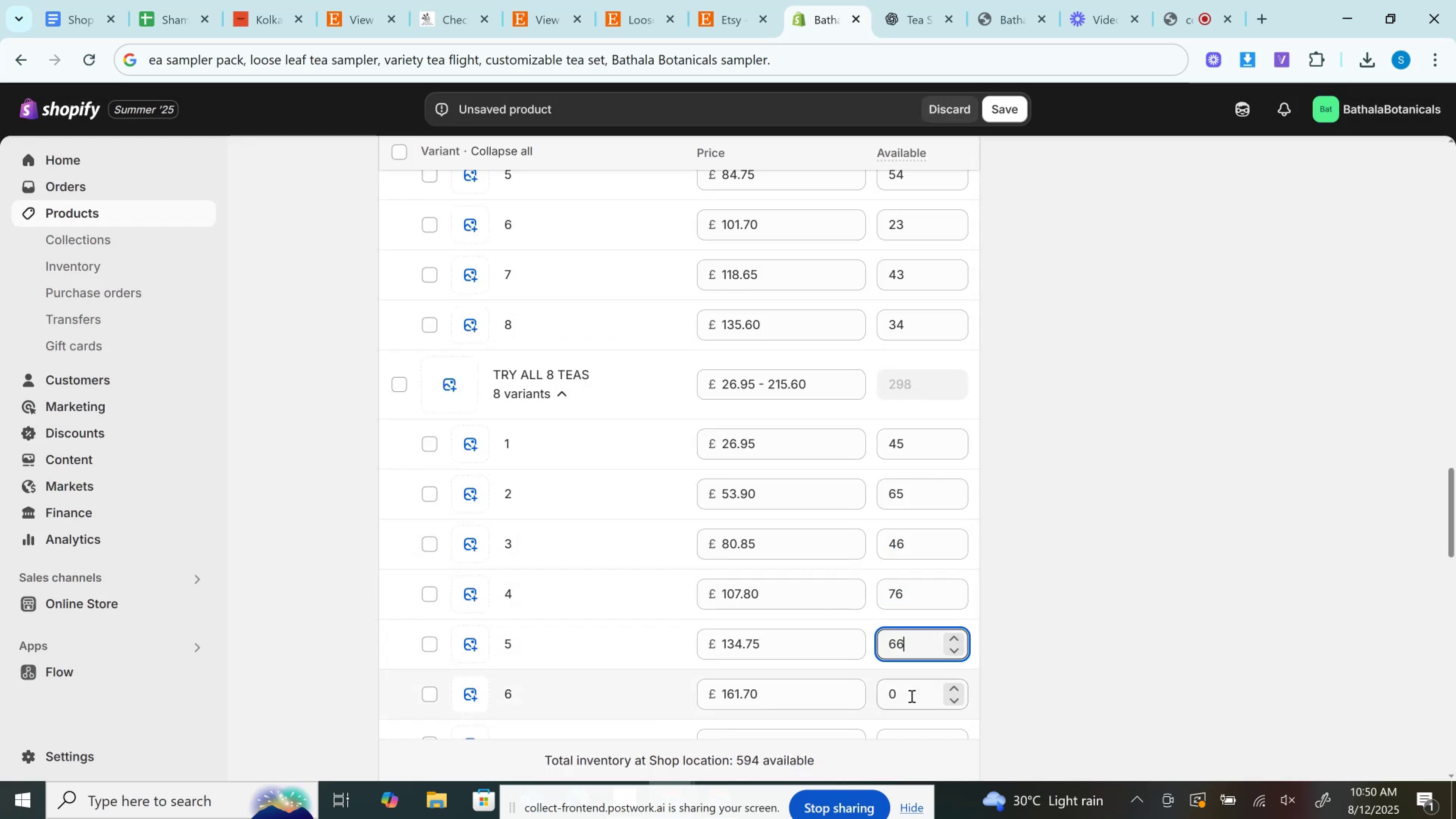 
left_click([911, 693])
 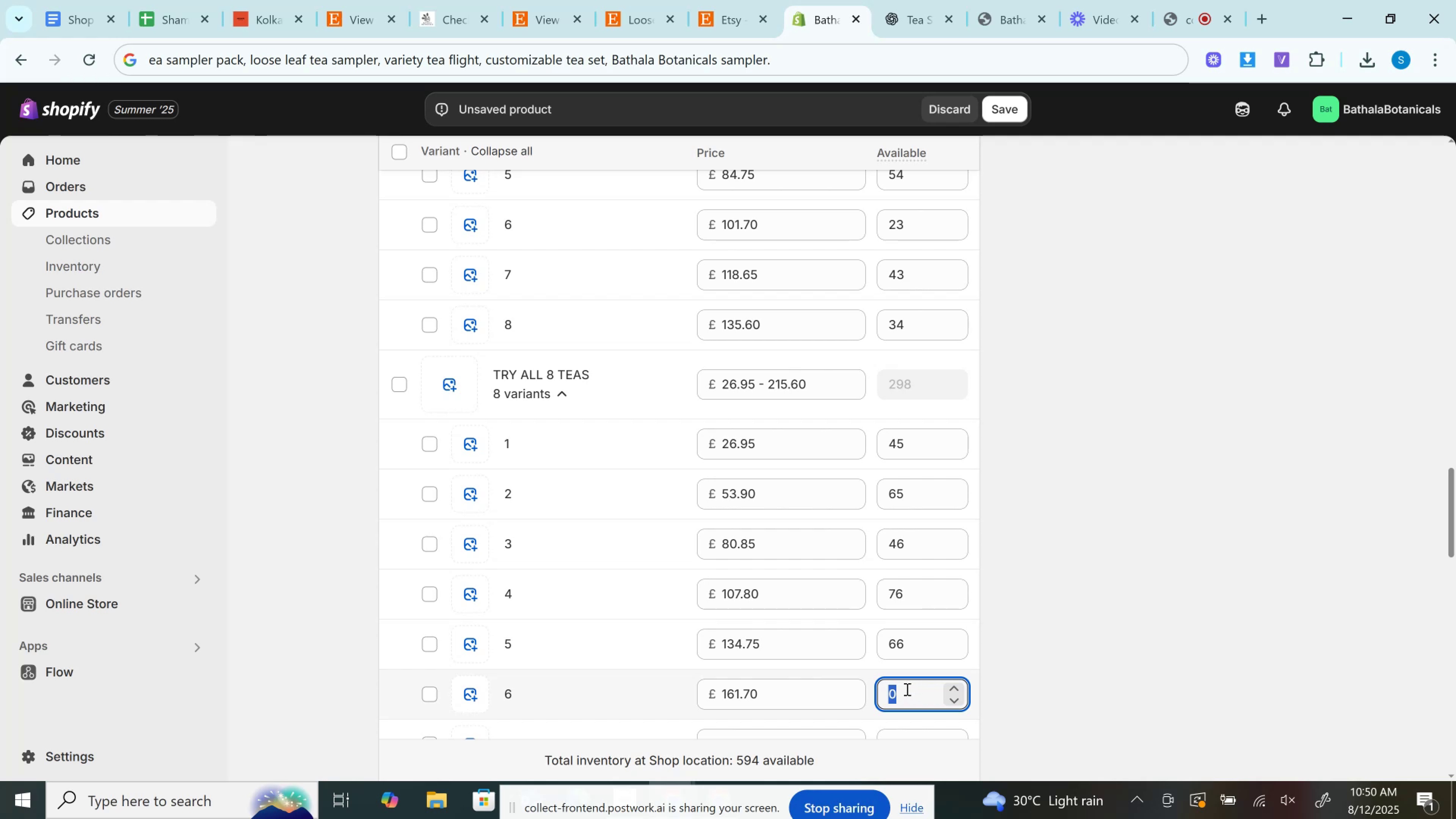 
type(85)
 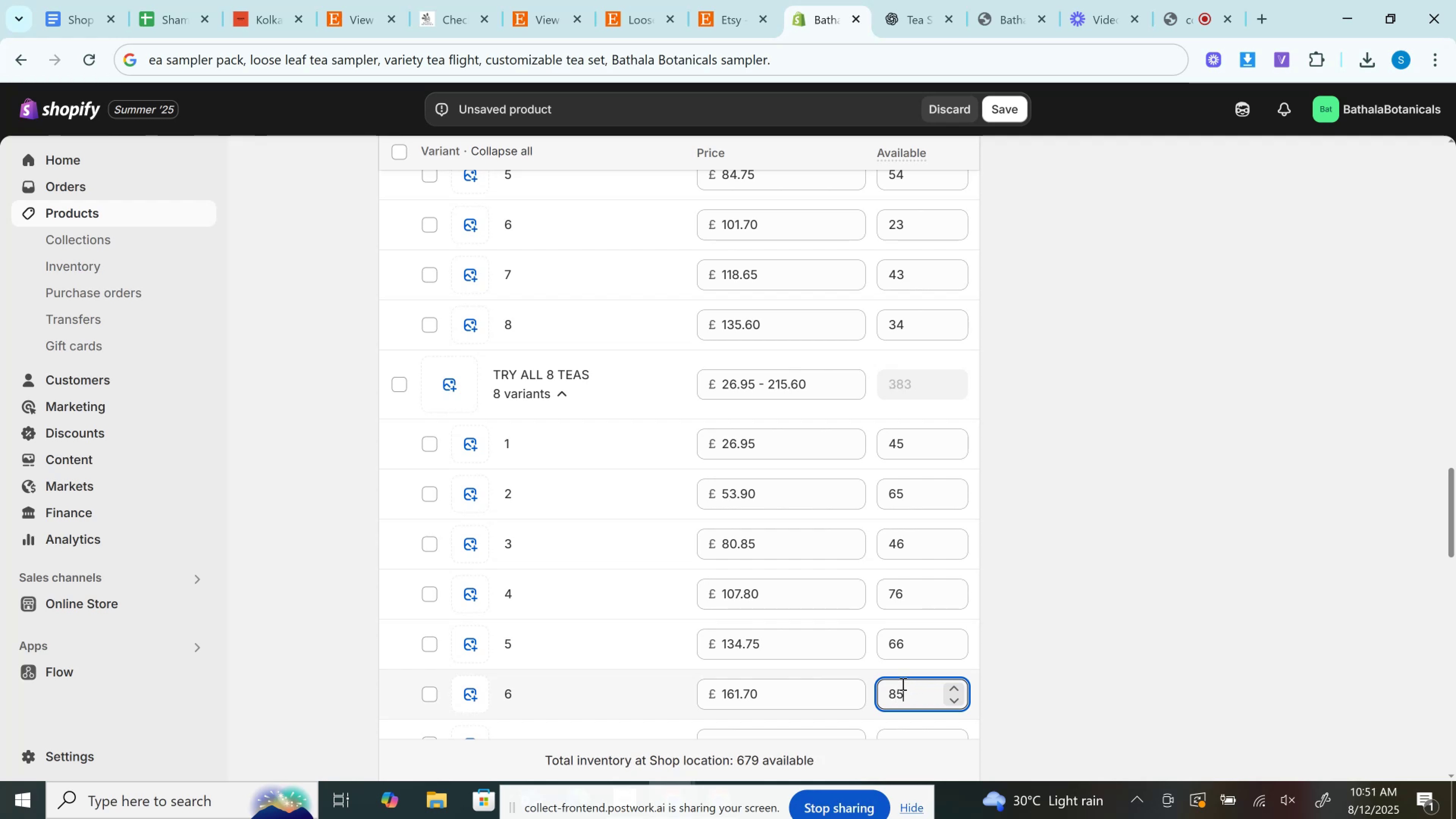 
scroll: coordinate [980, 617], scroll_direction: down, amount: 4.0
 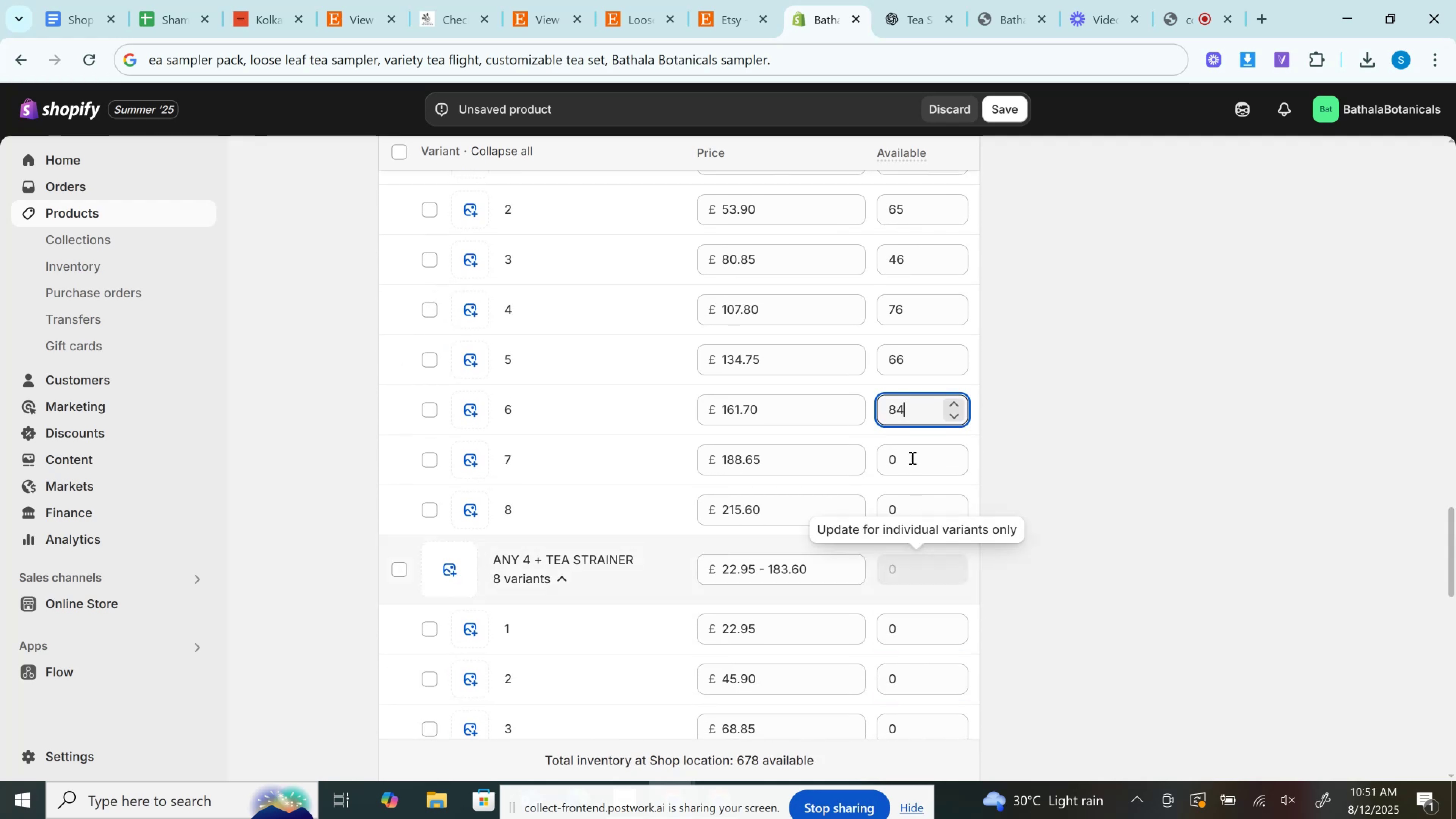 
left_click([912, 458])
 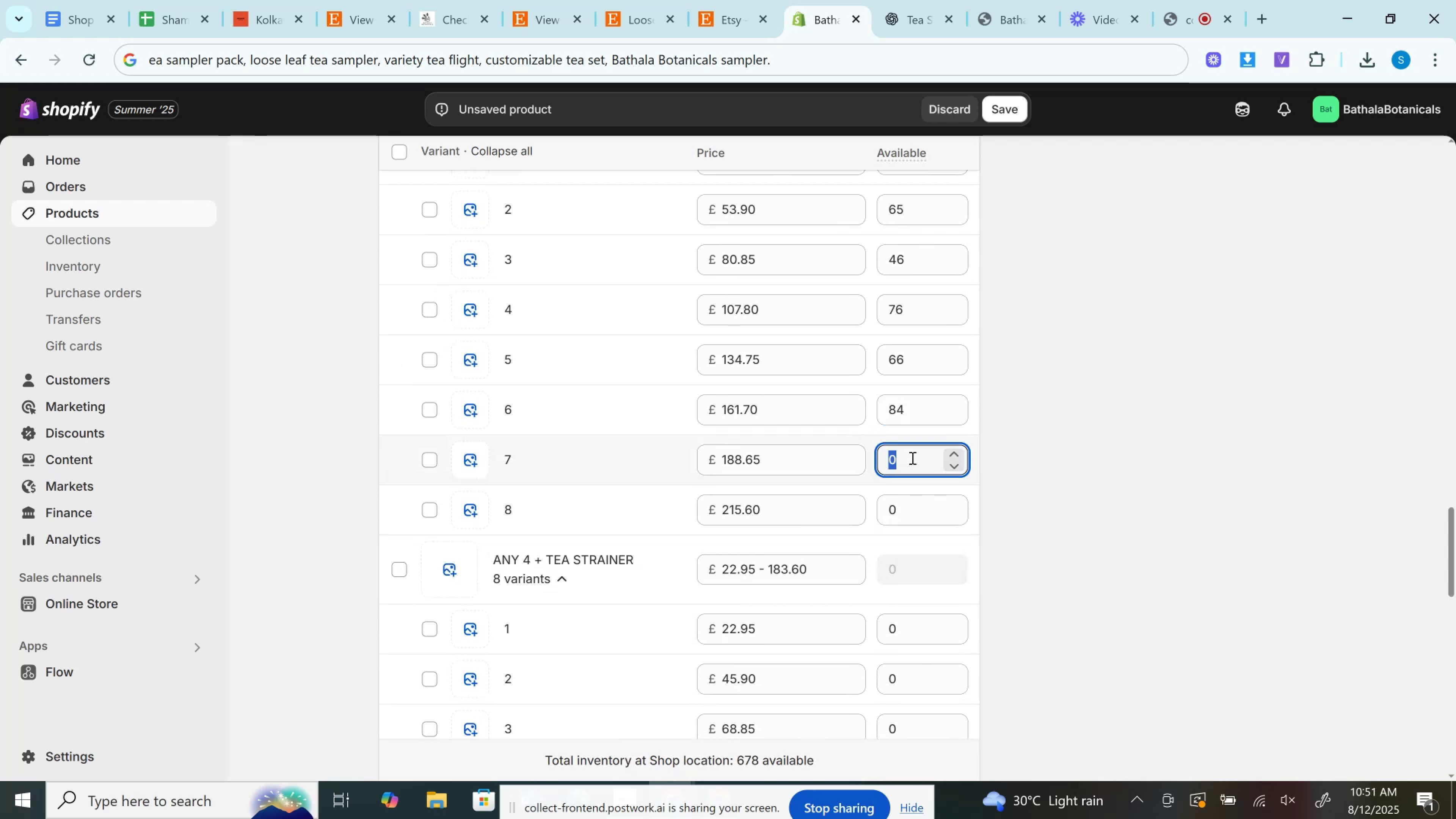 
type(25t)
 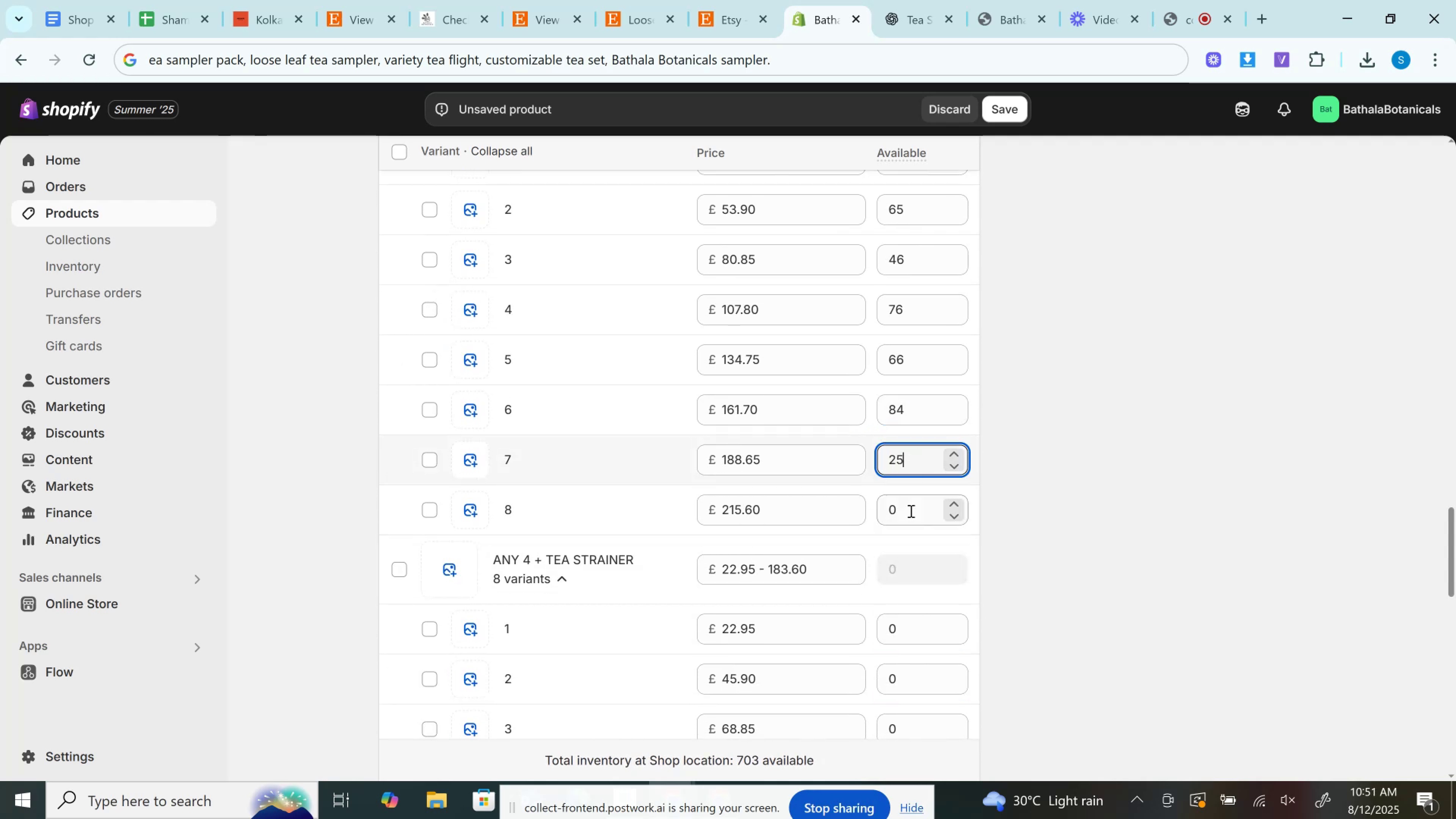 
left_click([910, 511])
 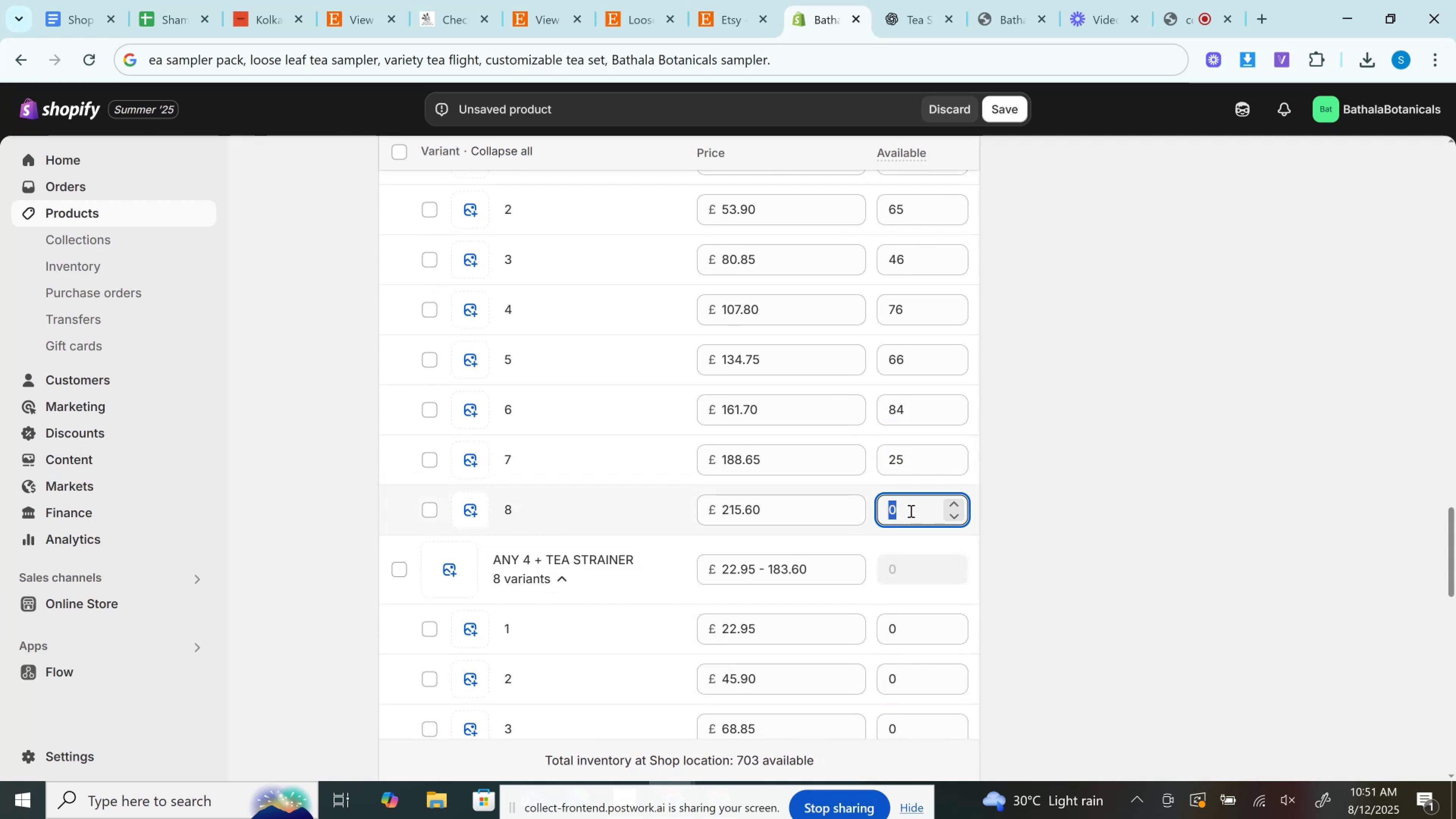 
type(65)
 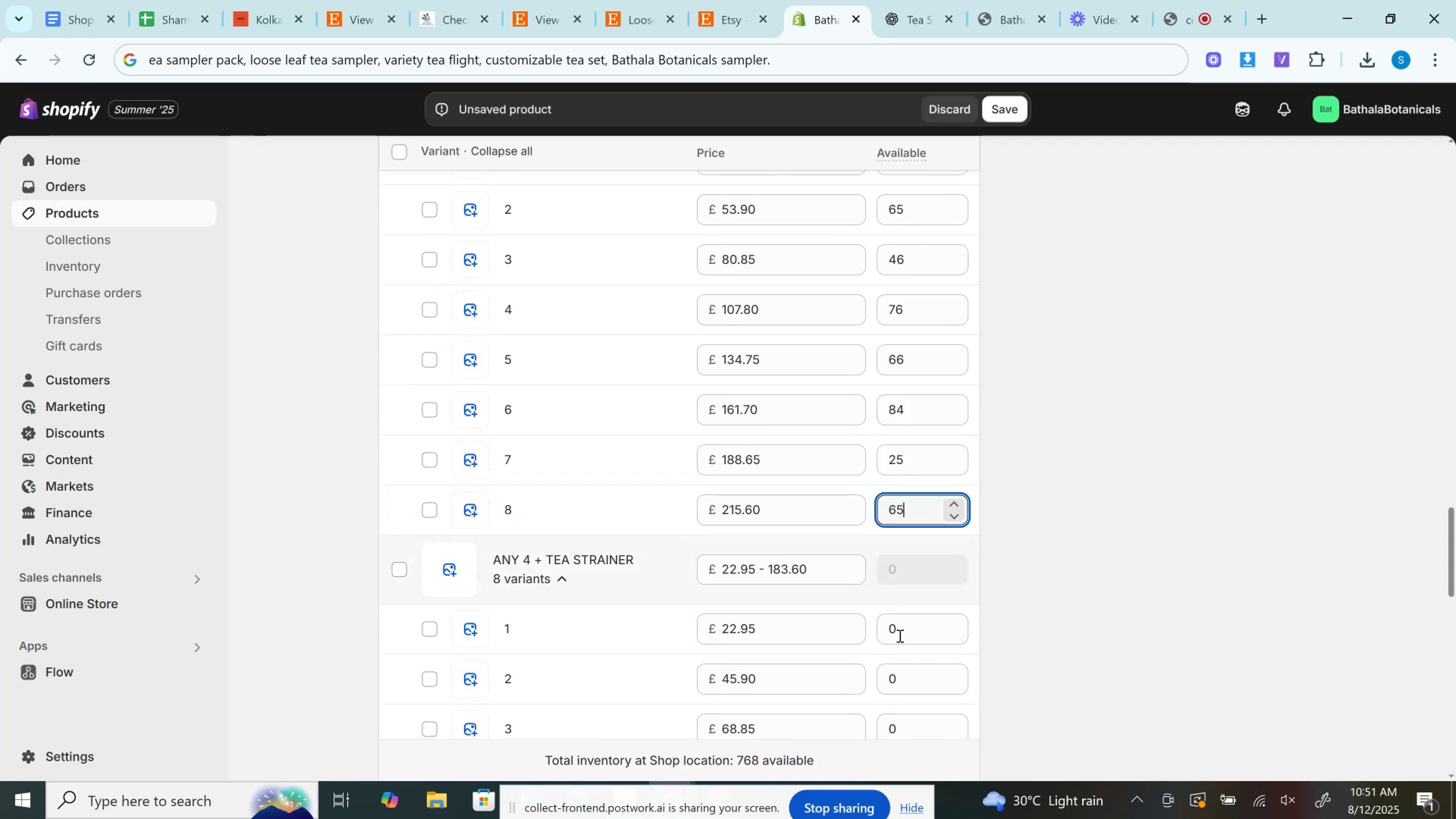 
left_click([900, 626])
 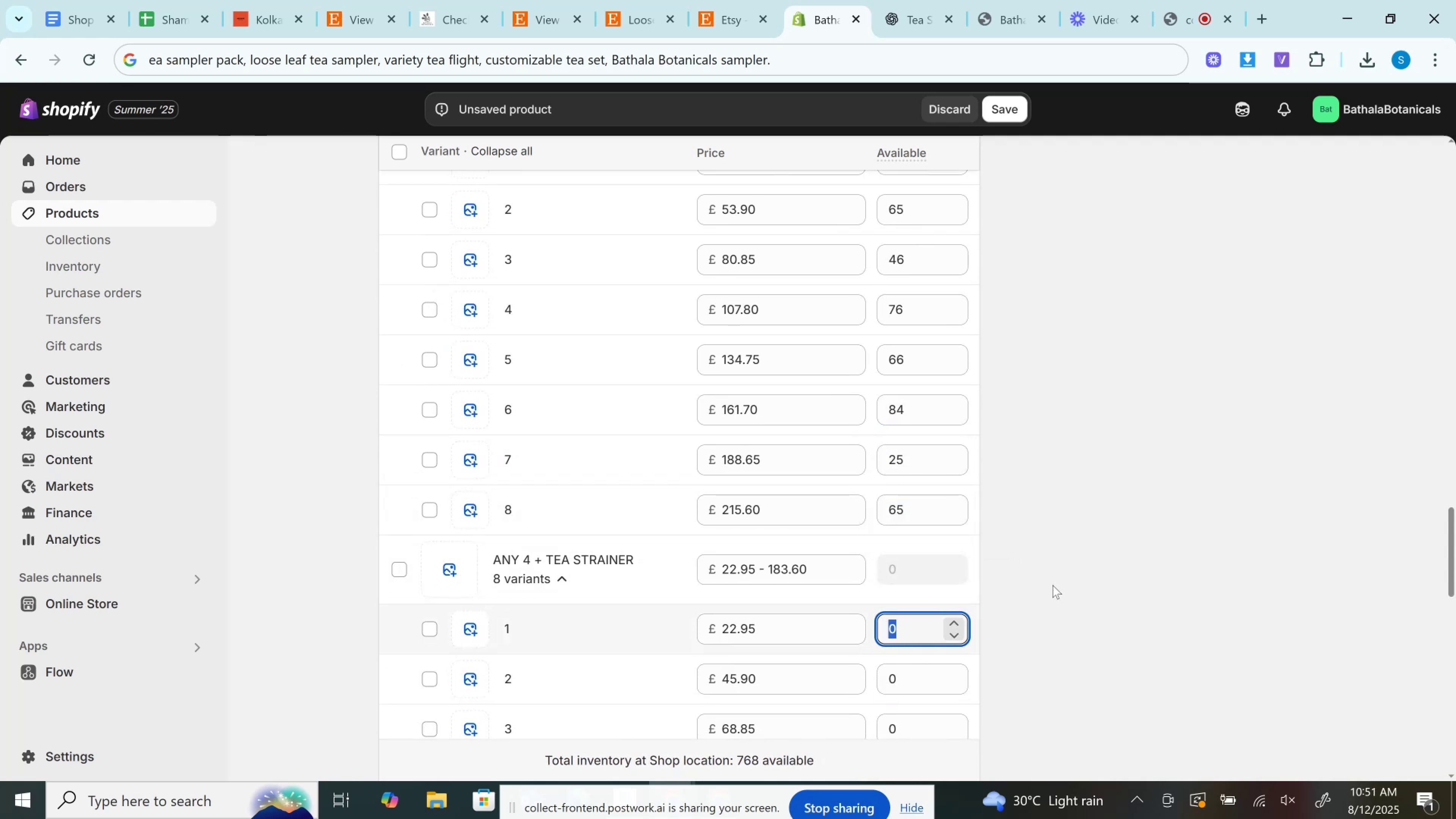 
scroll: coordinate [1061, 582], scroll_direction: down, amount: 3.0
 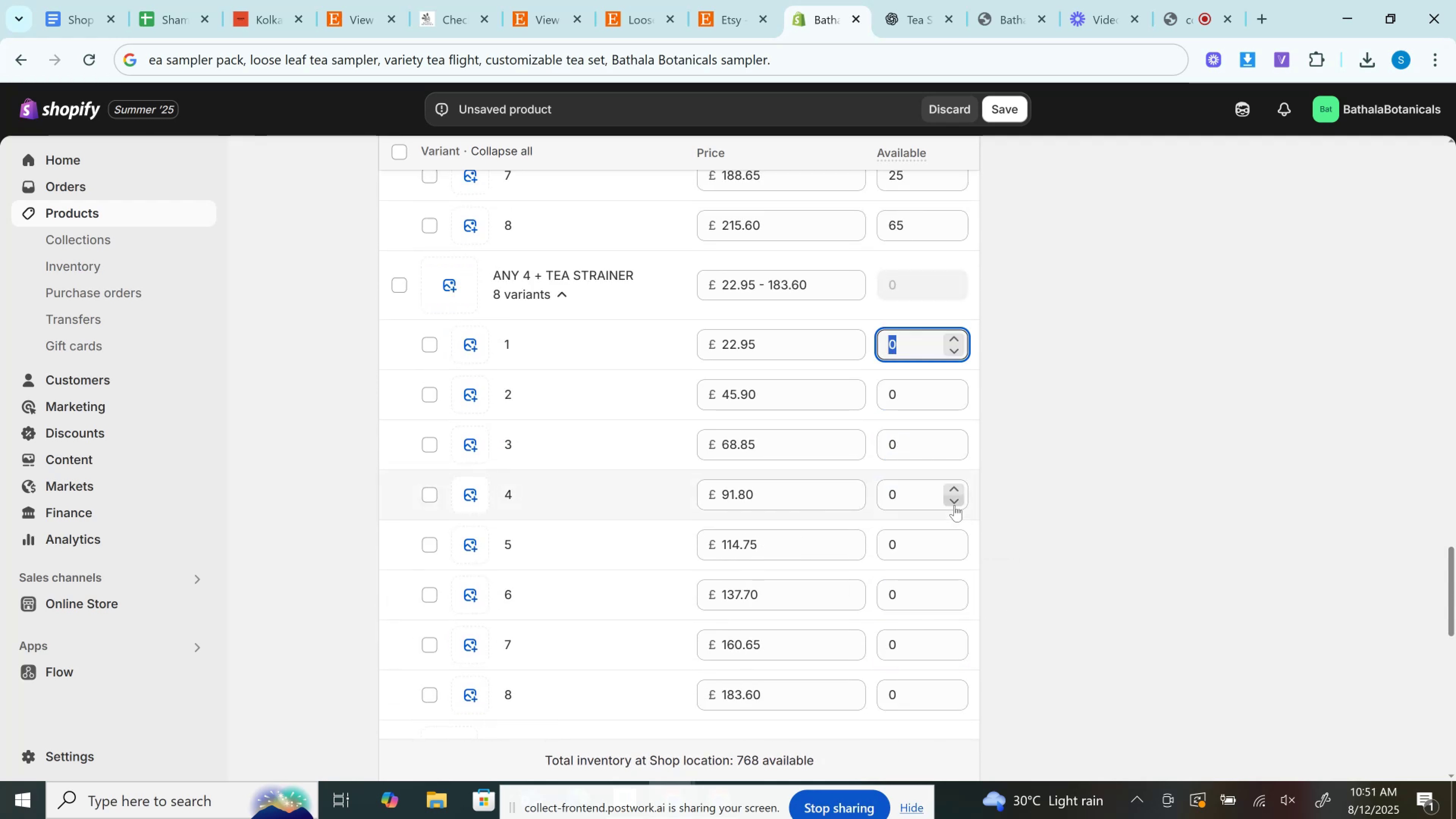 
type(66)
 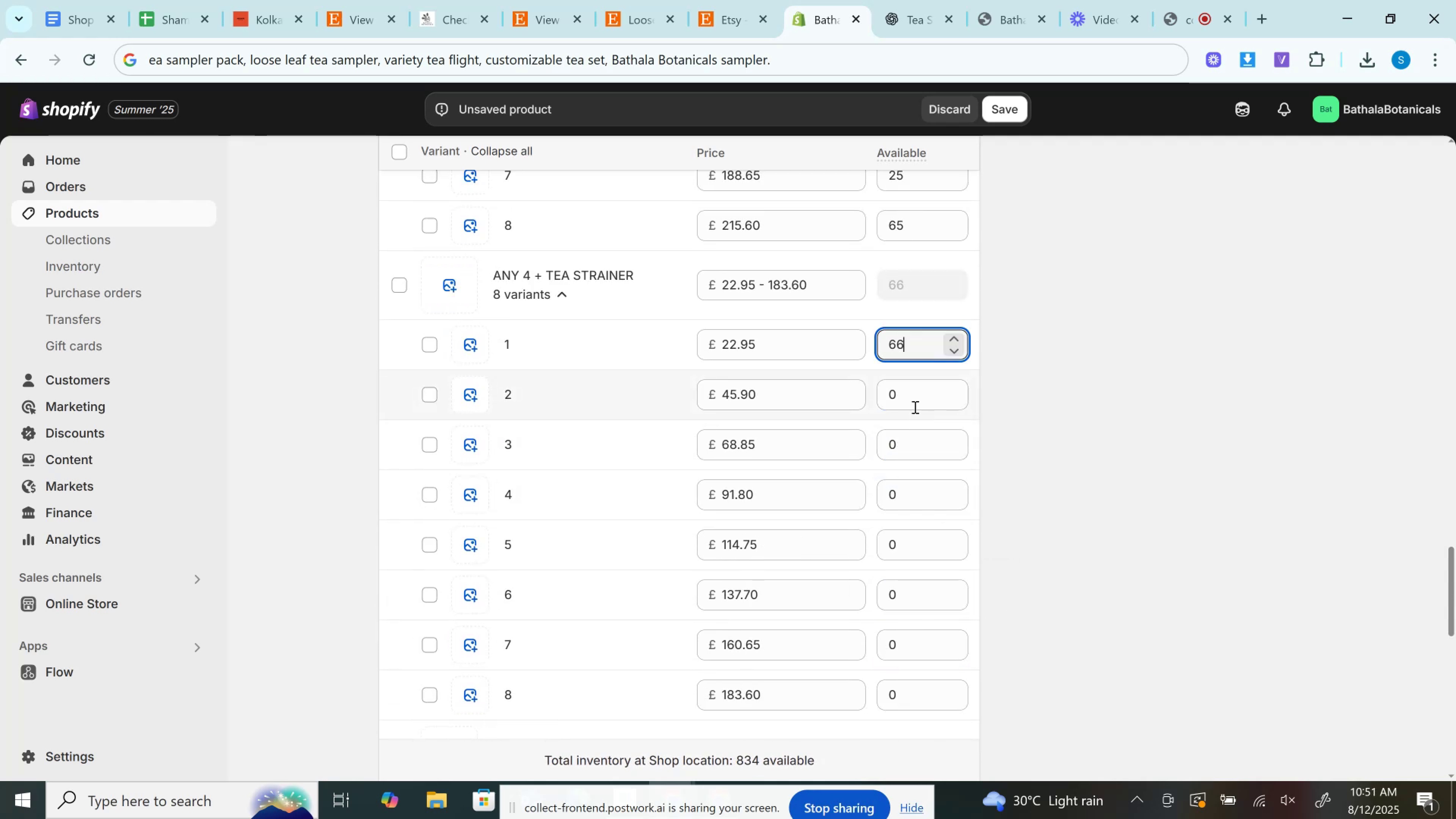 
left_click([912, 397])
 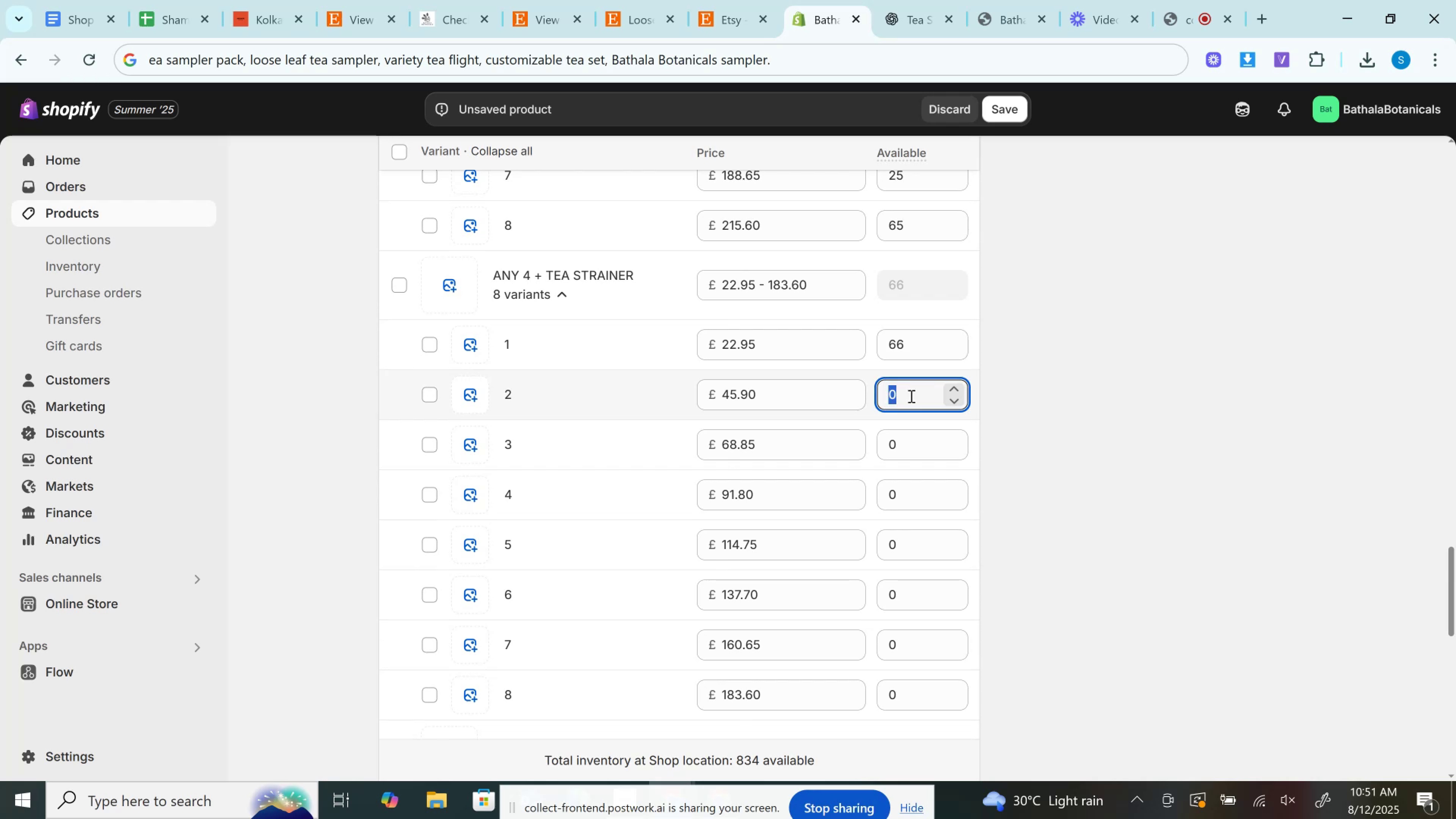 
type(77)
 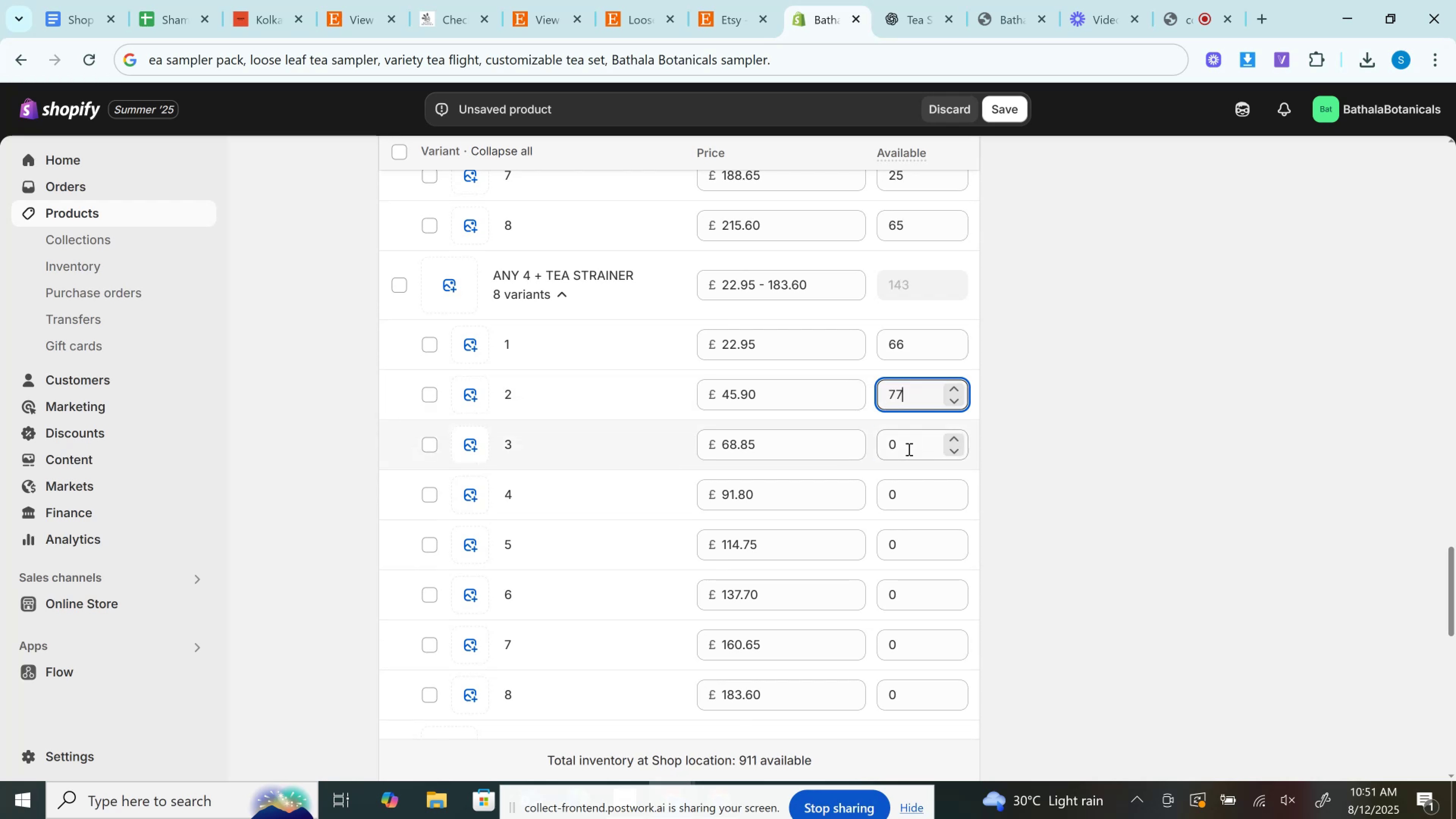 
left_click([908, 449])
 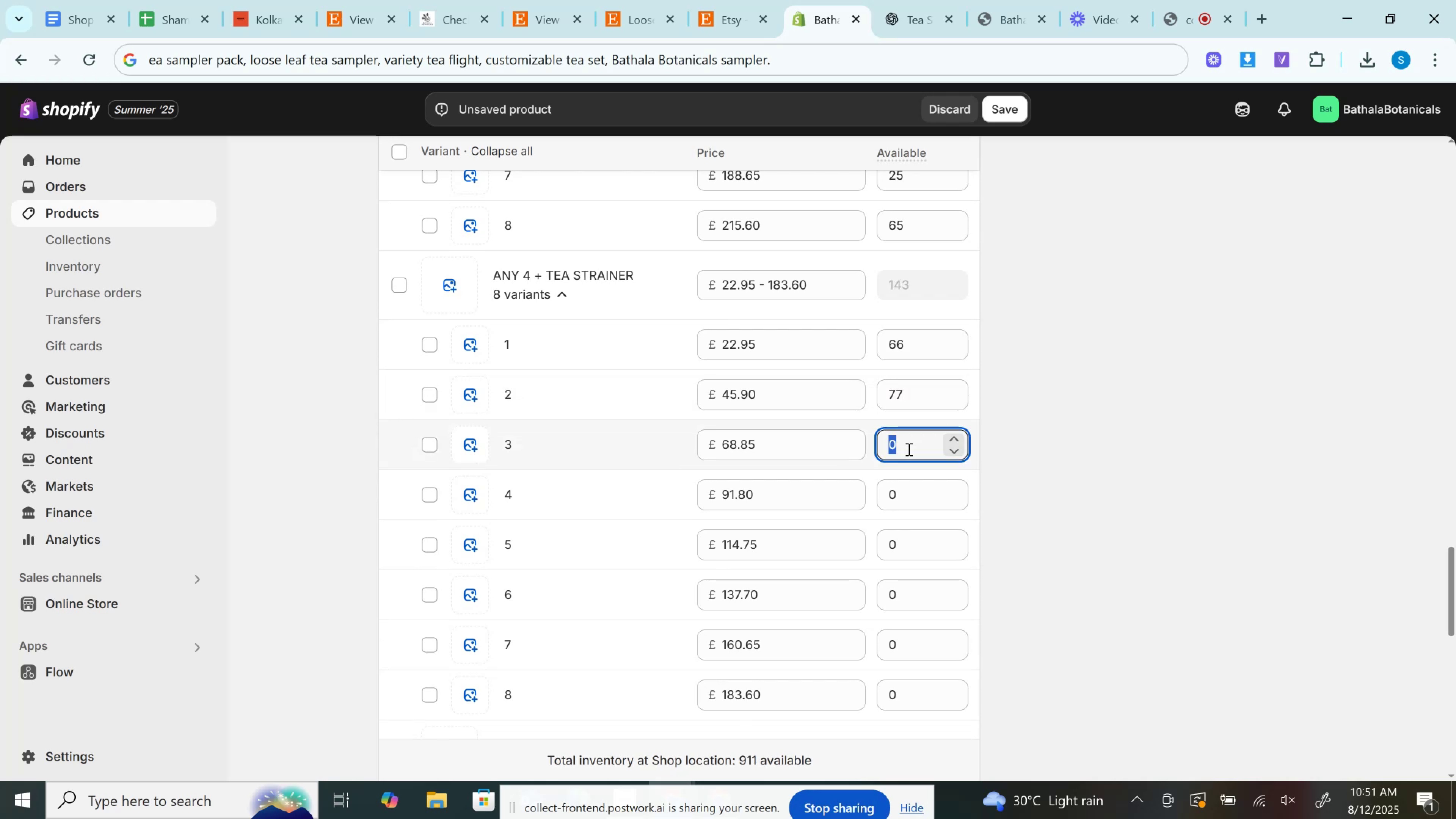 
type(88)
 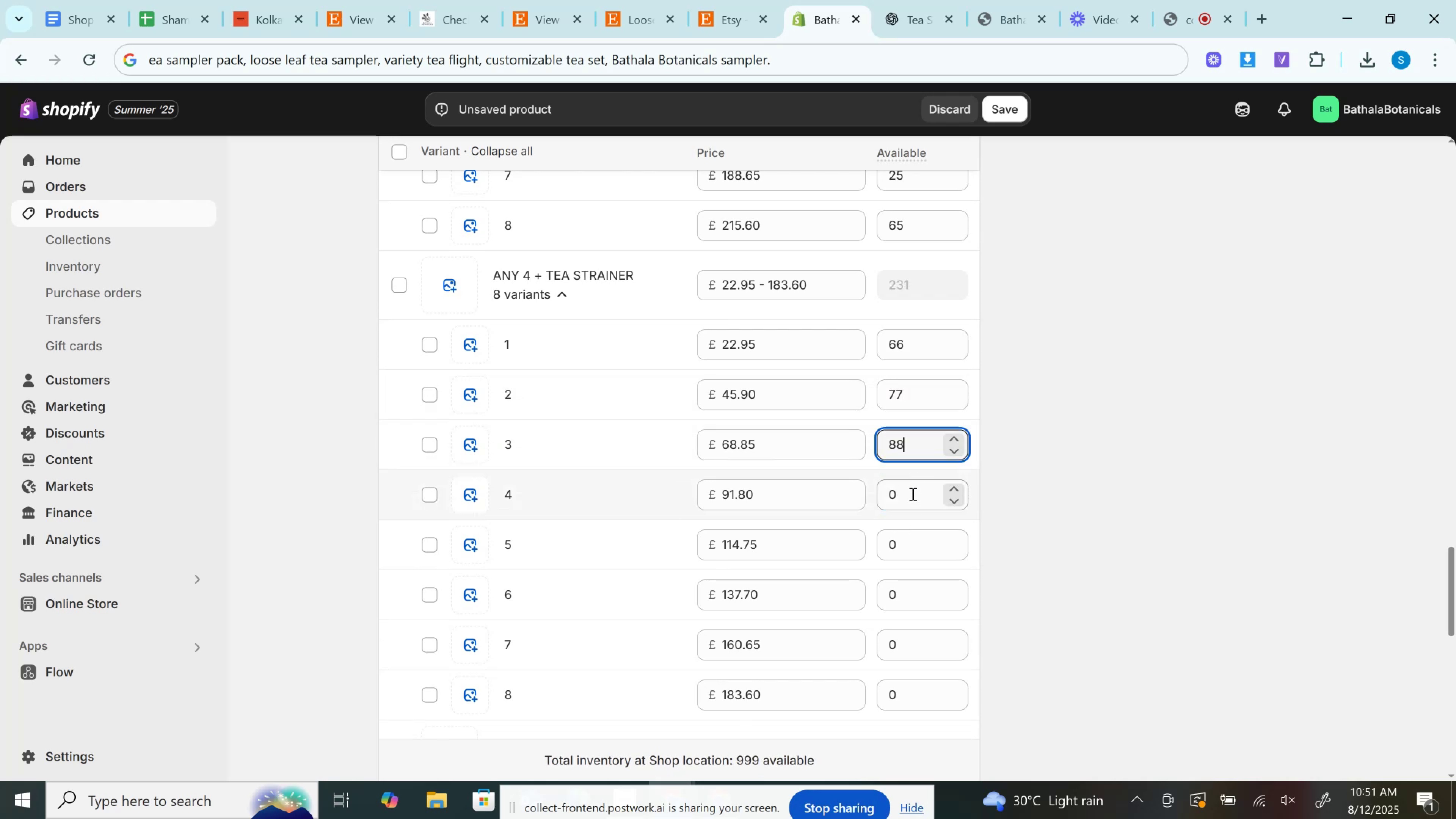 
left_click([912, 494])
 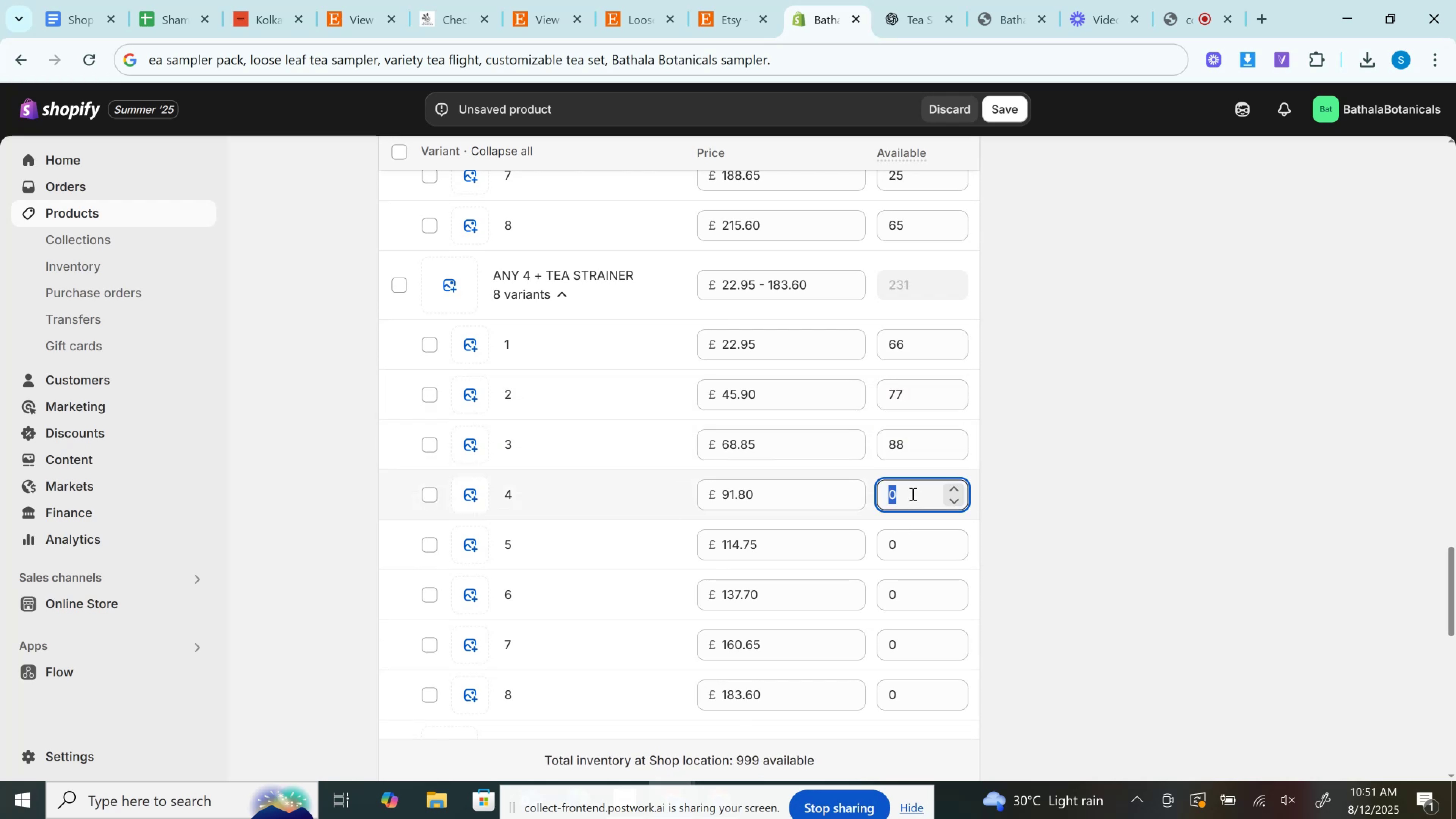 
type(99)
 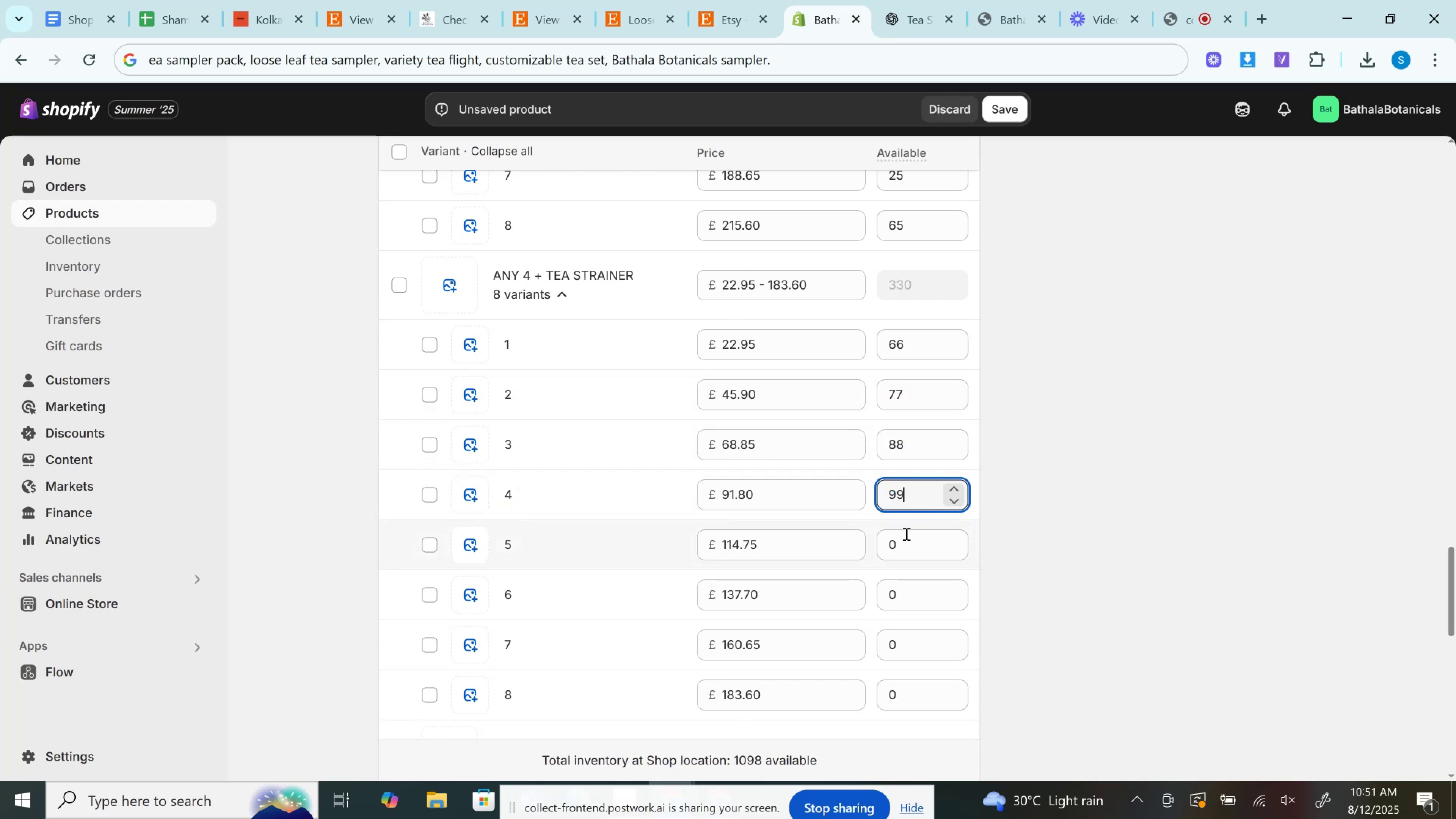 
left_click([905, 533])
 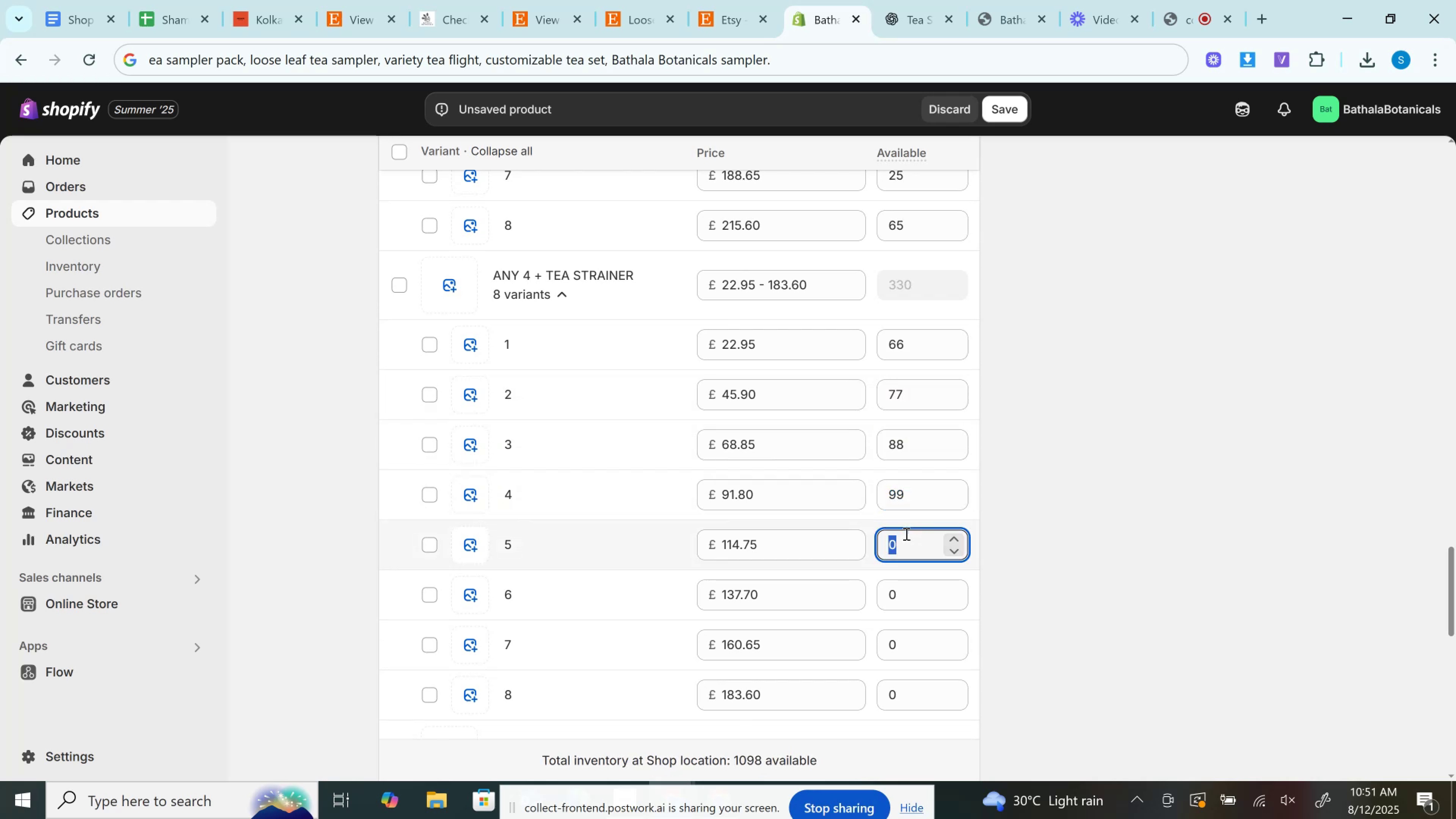 
type(44)
 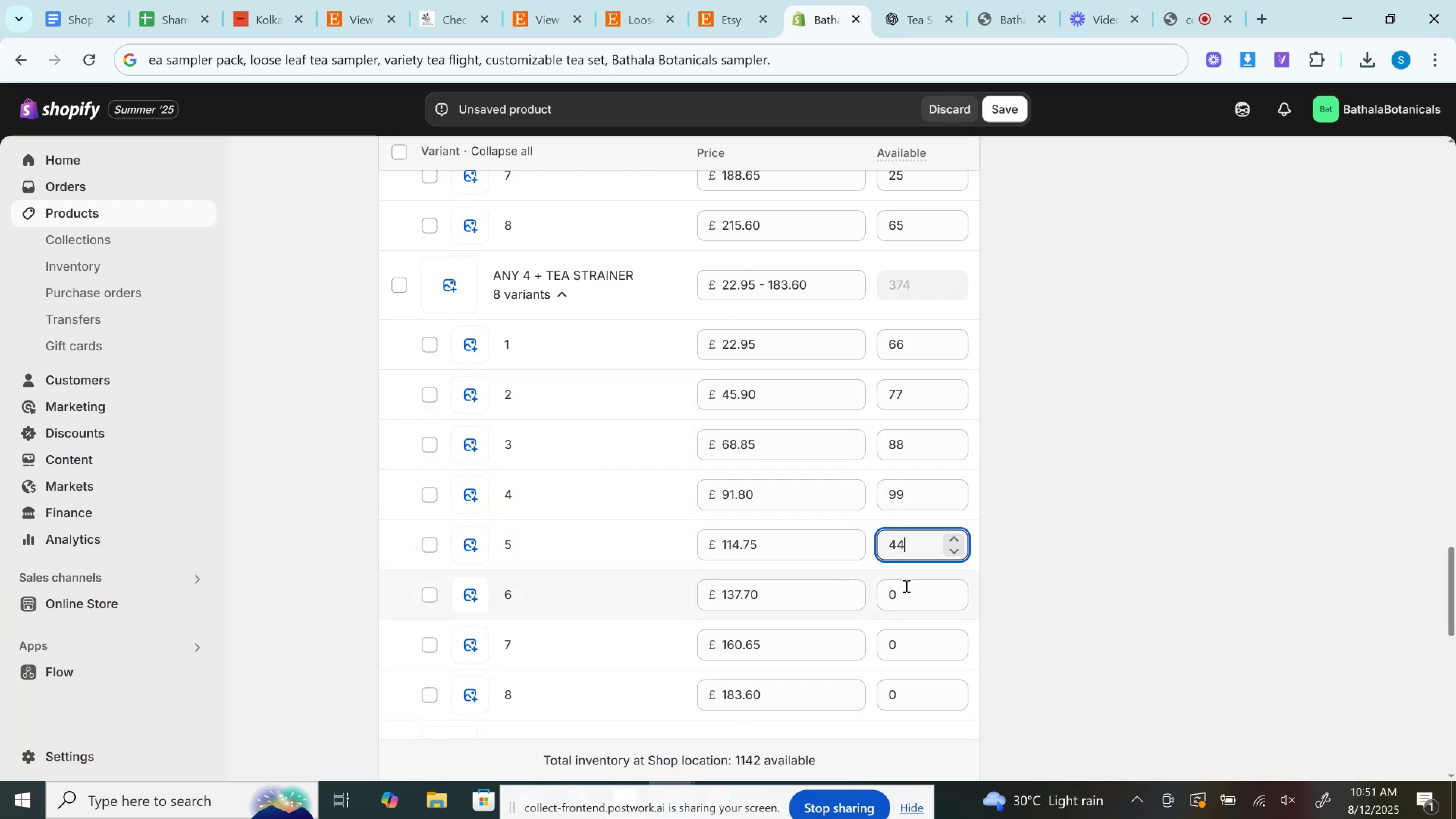 
left_click([905, 589])
 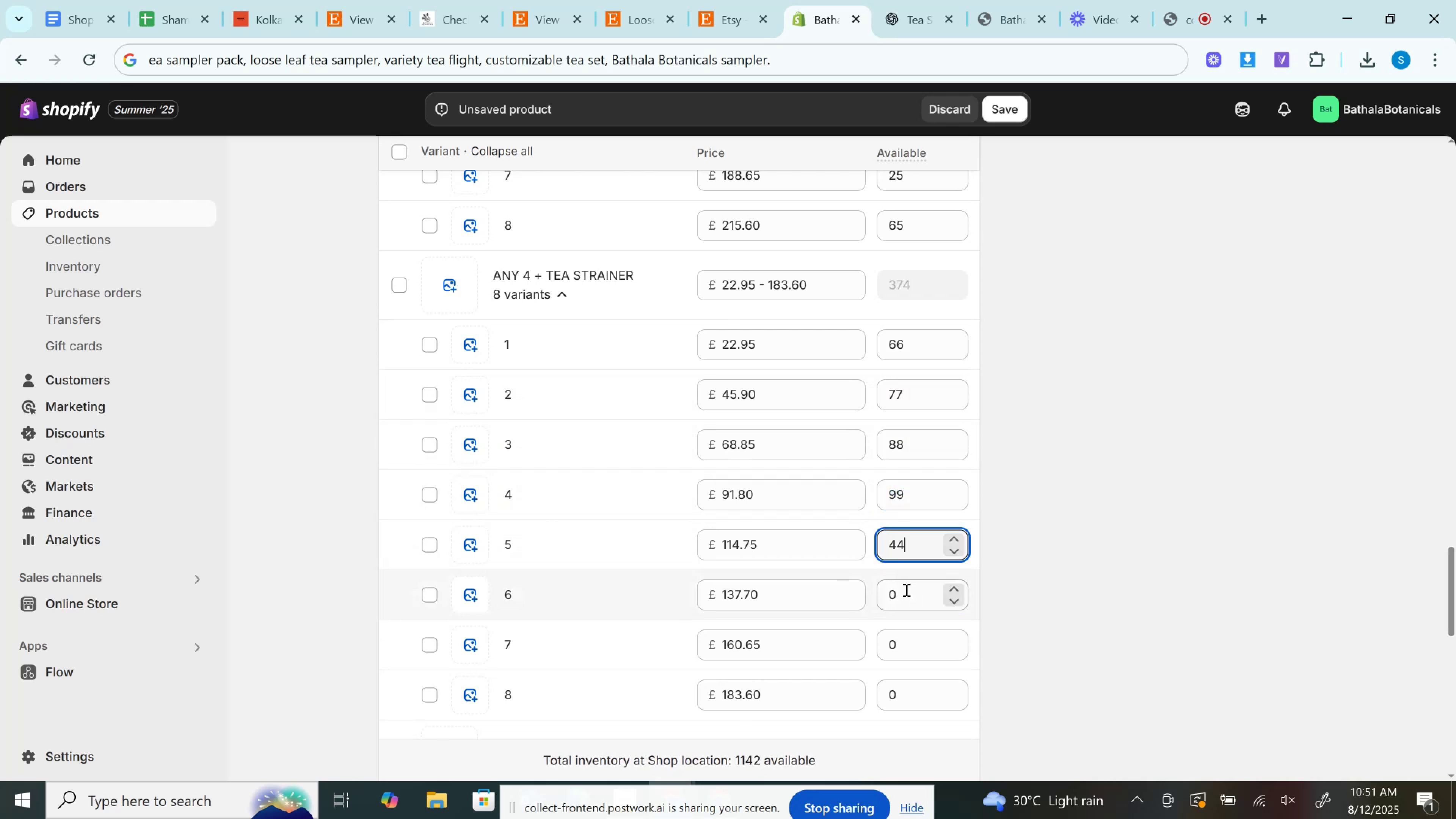 
key(3)
 